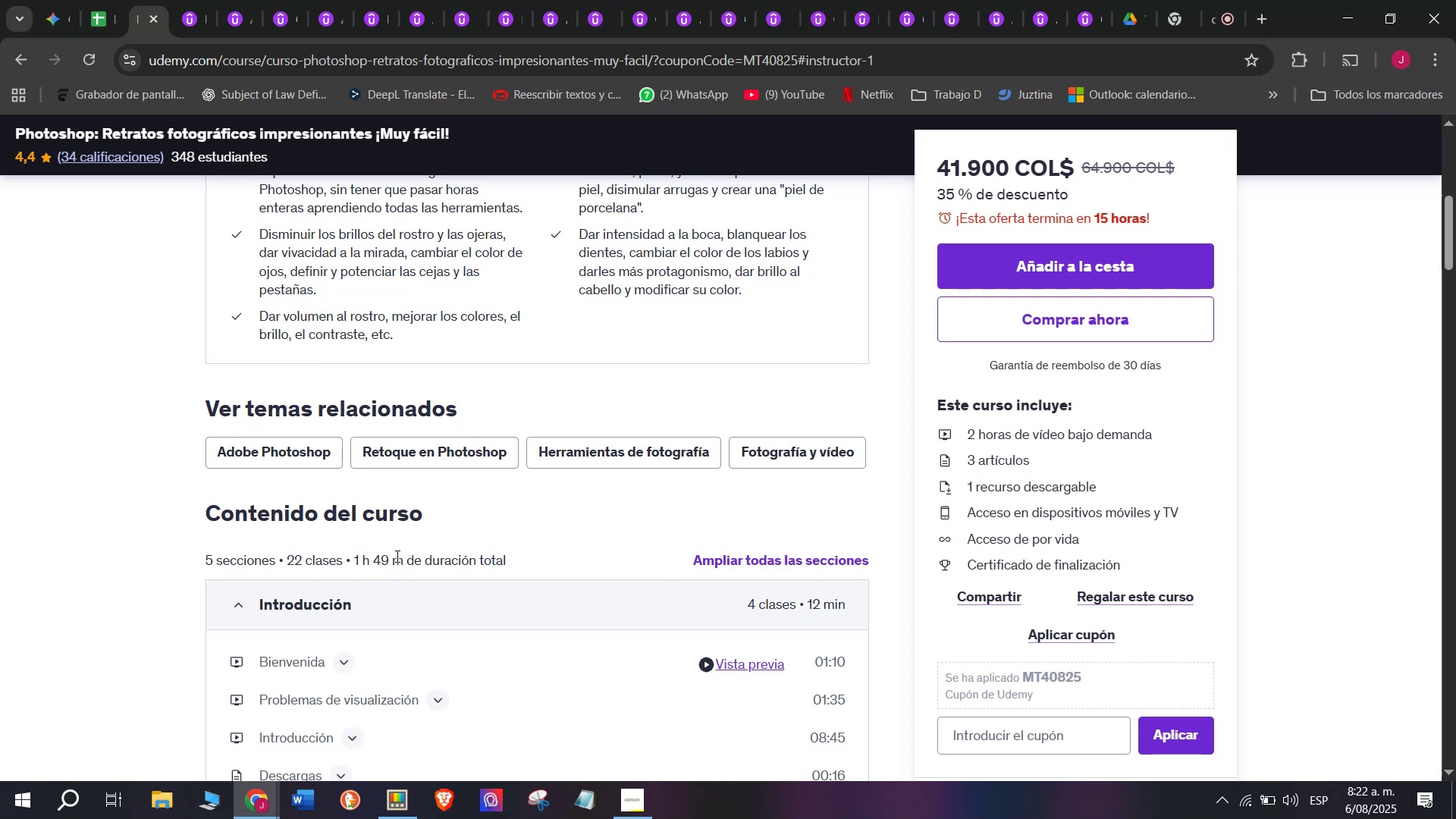 
left_click_drag(start_coordinate=[401, 562], to_coordinate=[356, 559])
 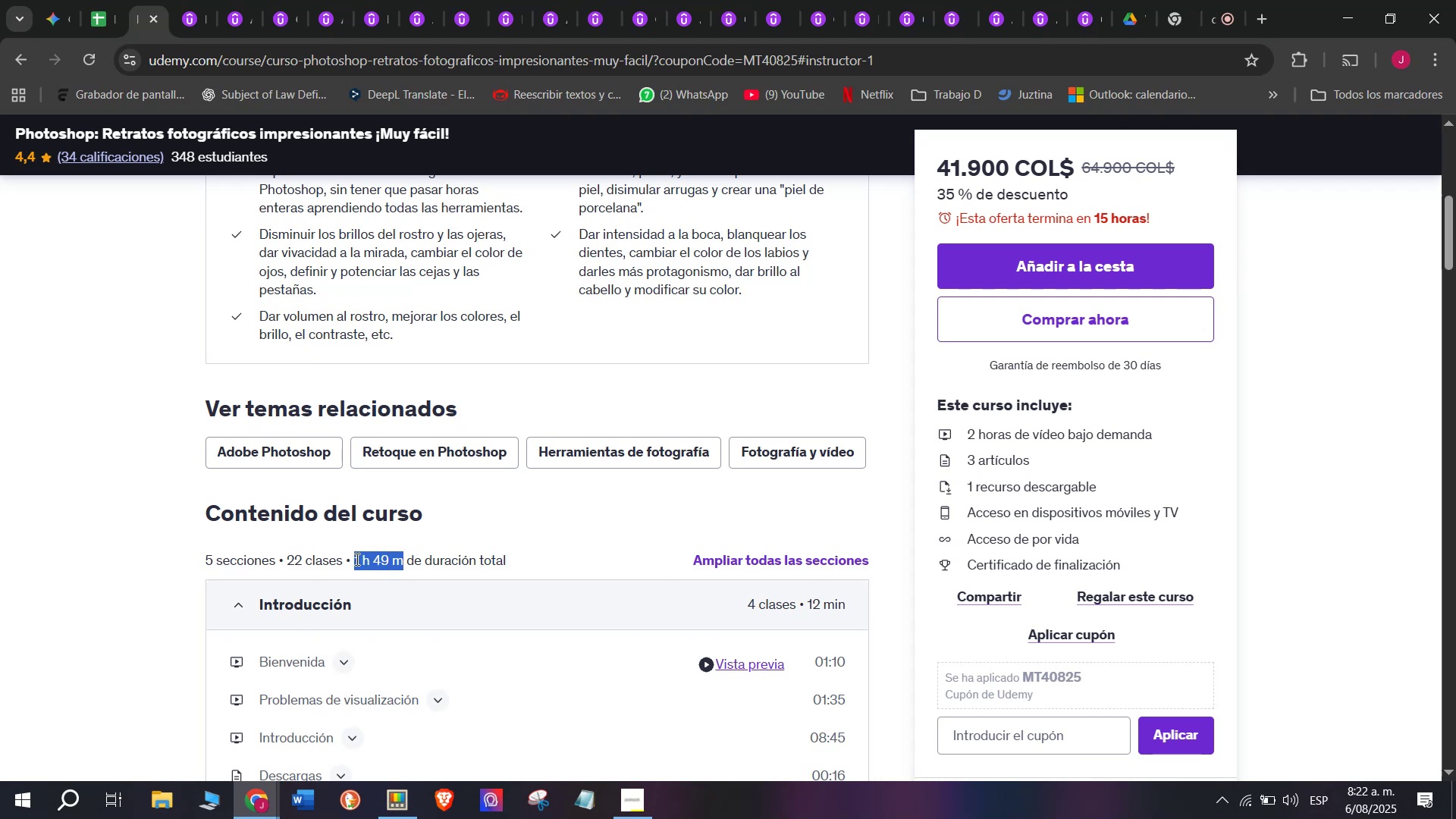 
key(Break)
 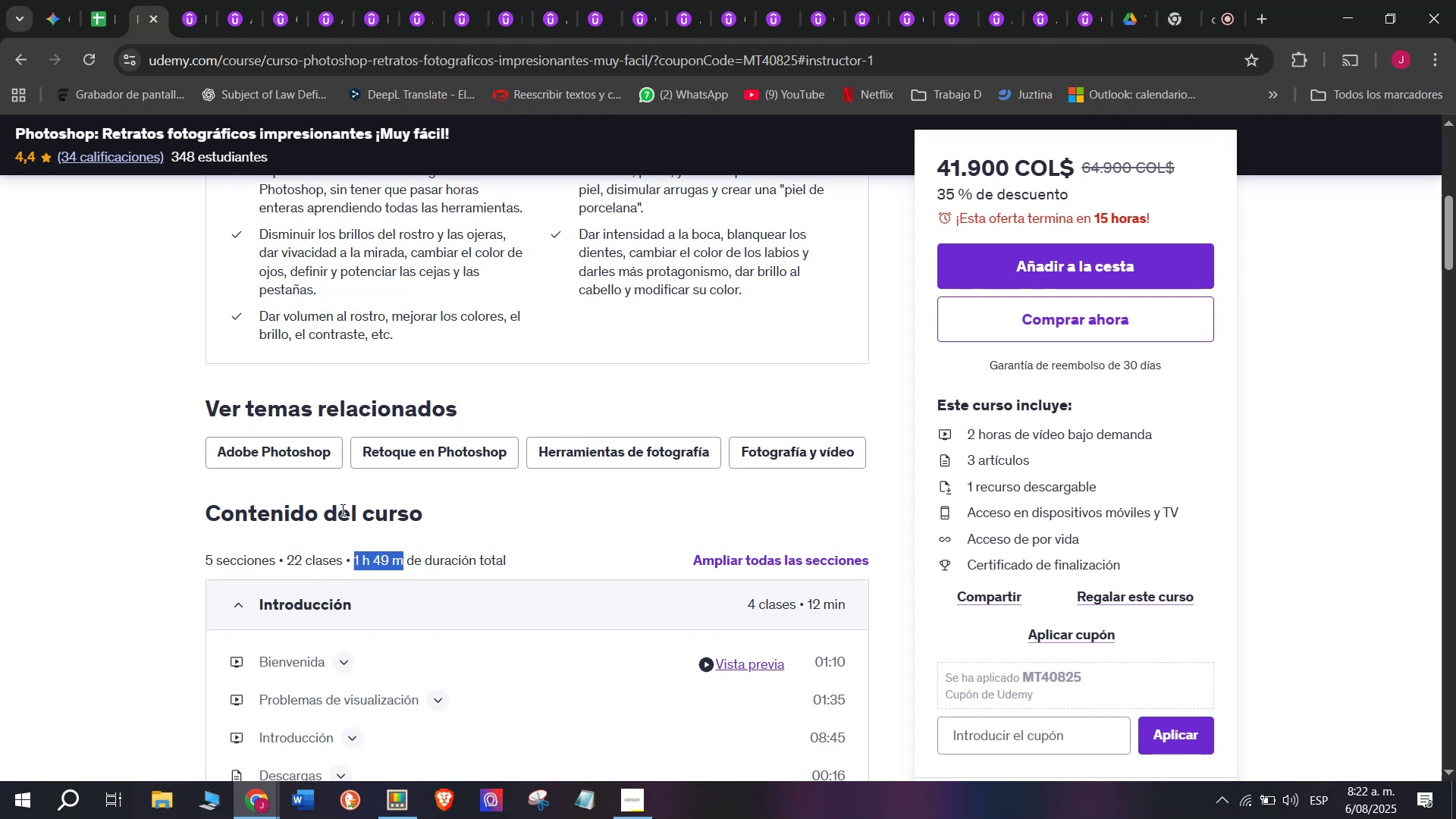 
key(Control+ControlLeft)
 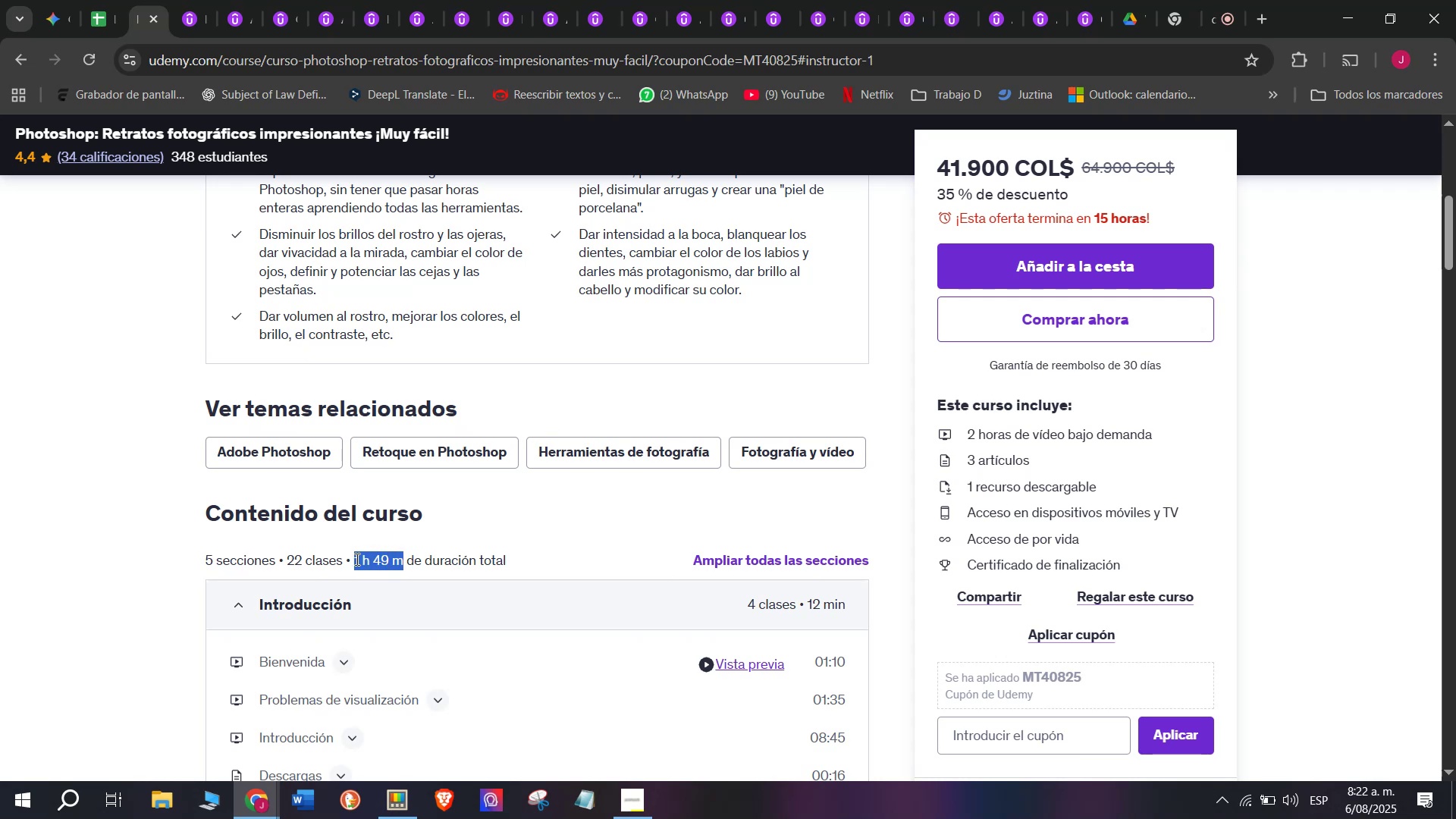 
key(Control+C)
 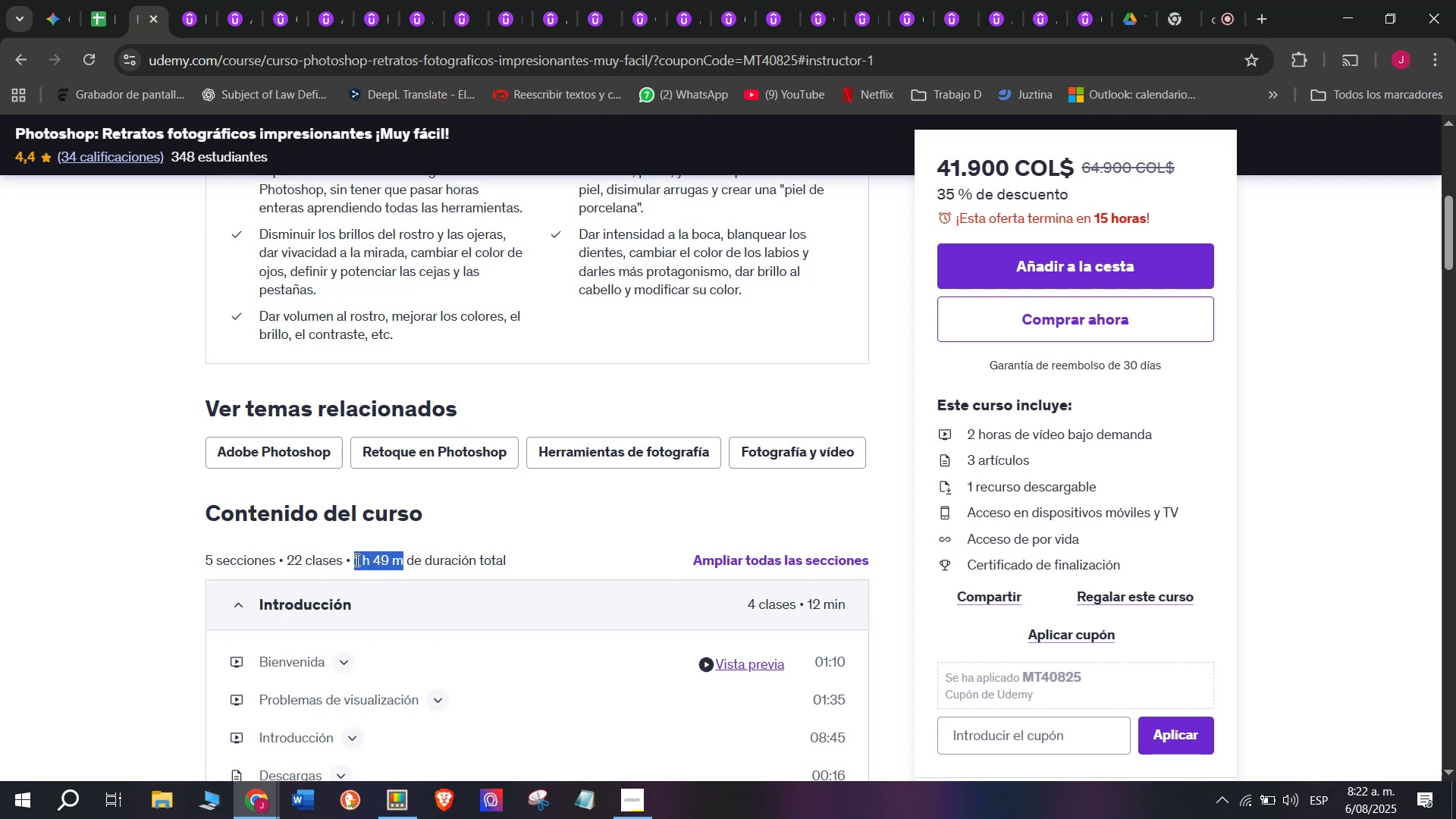 
key(Control+ControlLeft)
 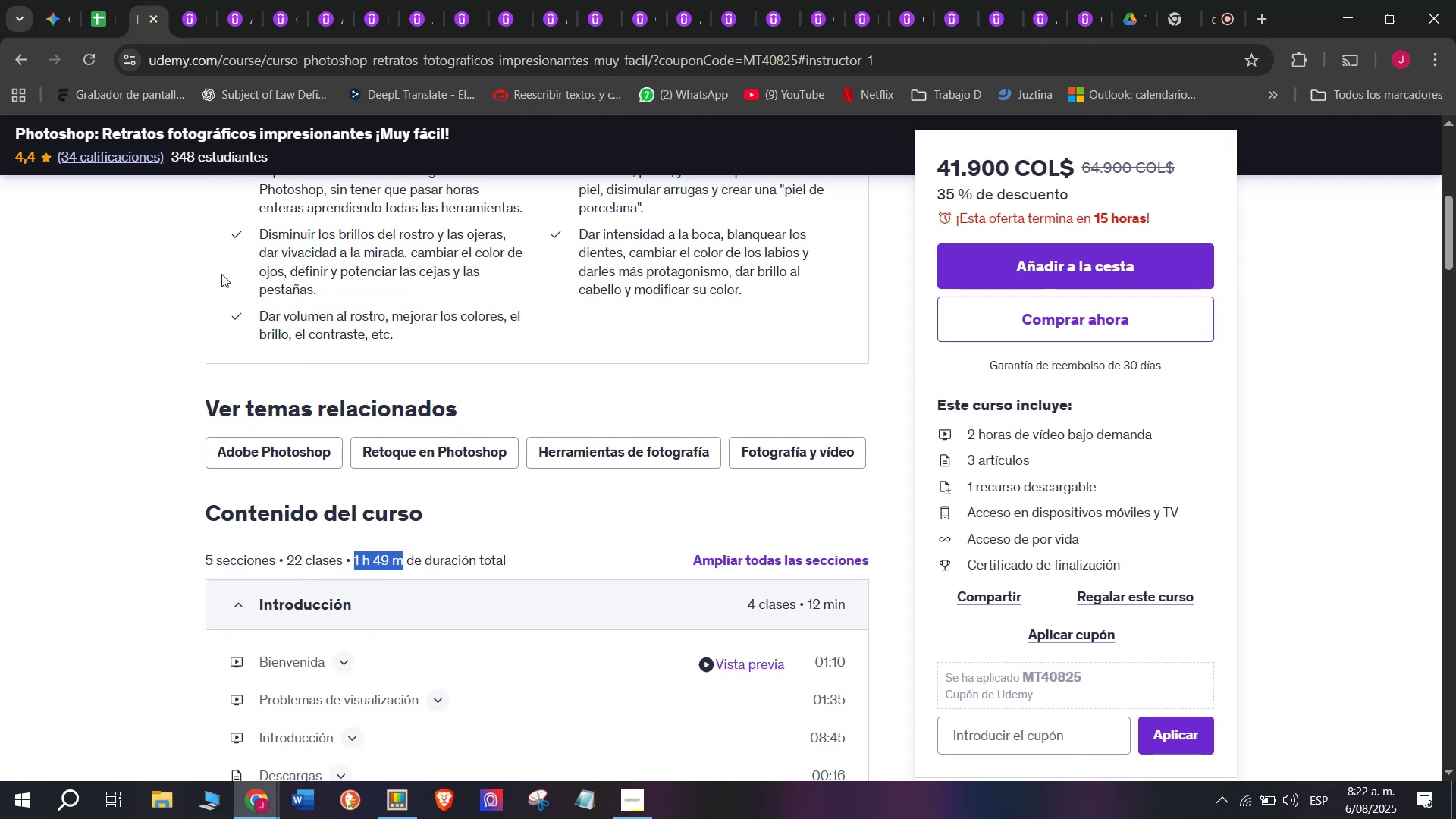 
key(Break)
 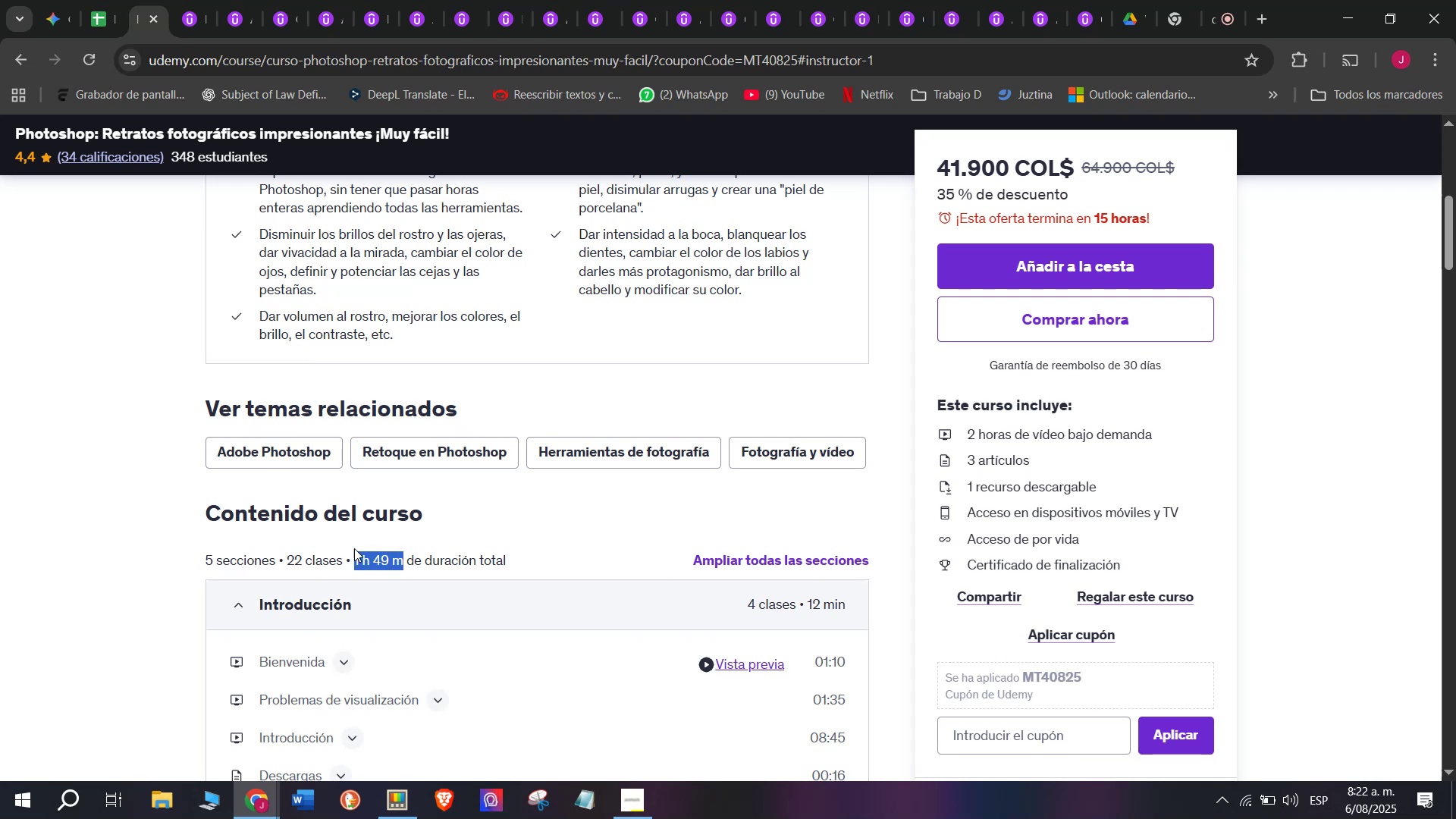 
key(Control+C)
 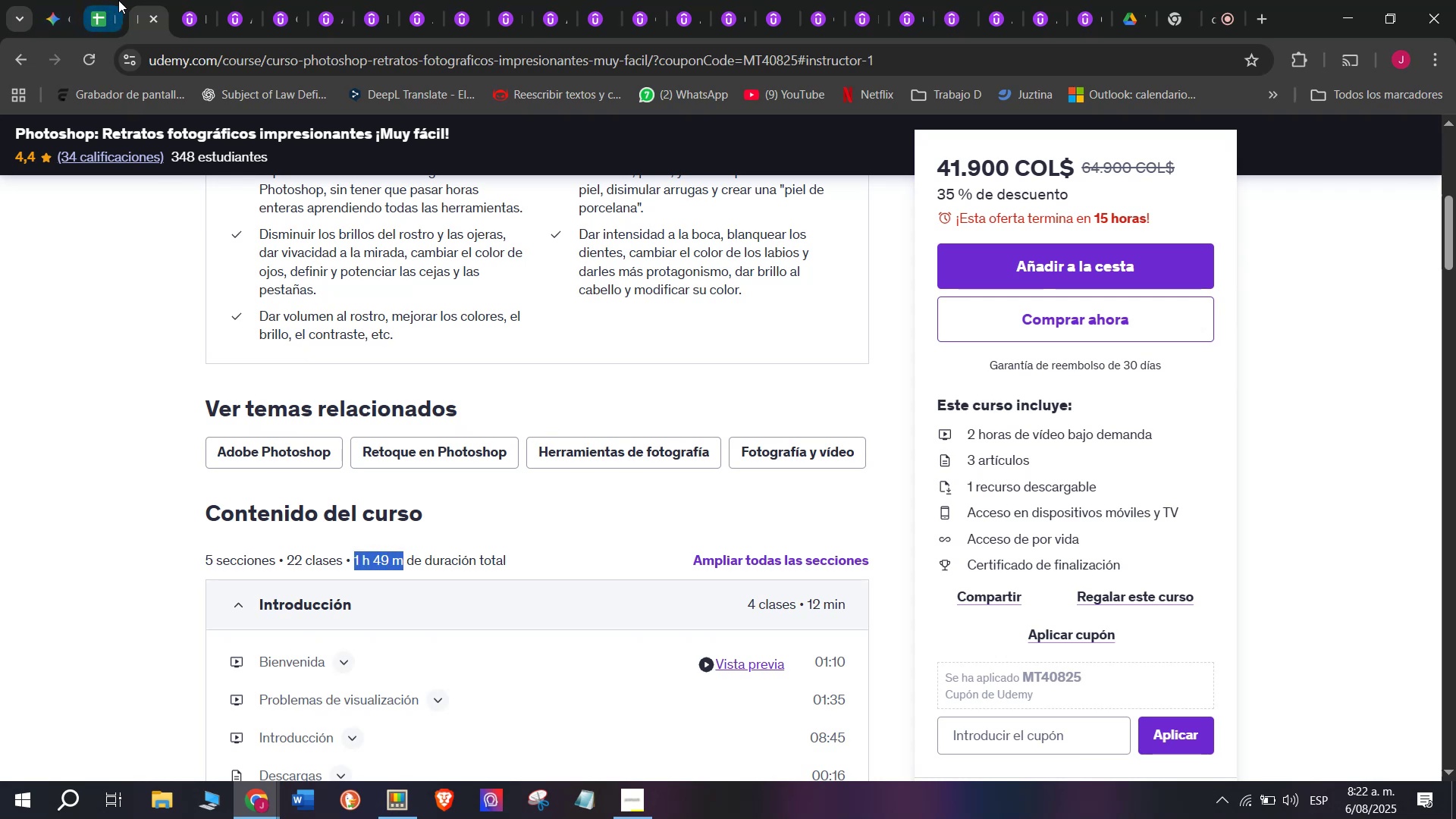 
left_click([104, 0])
 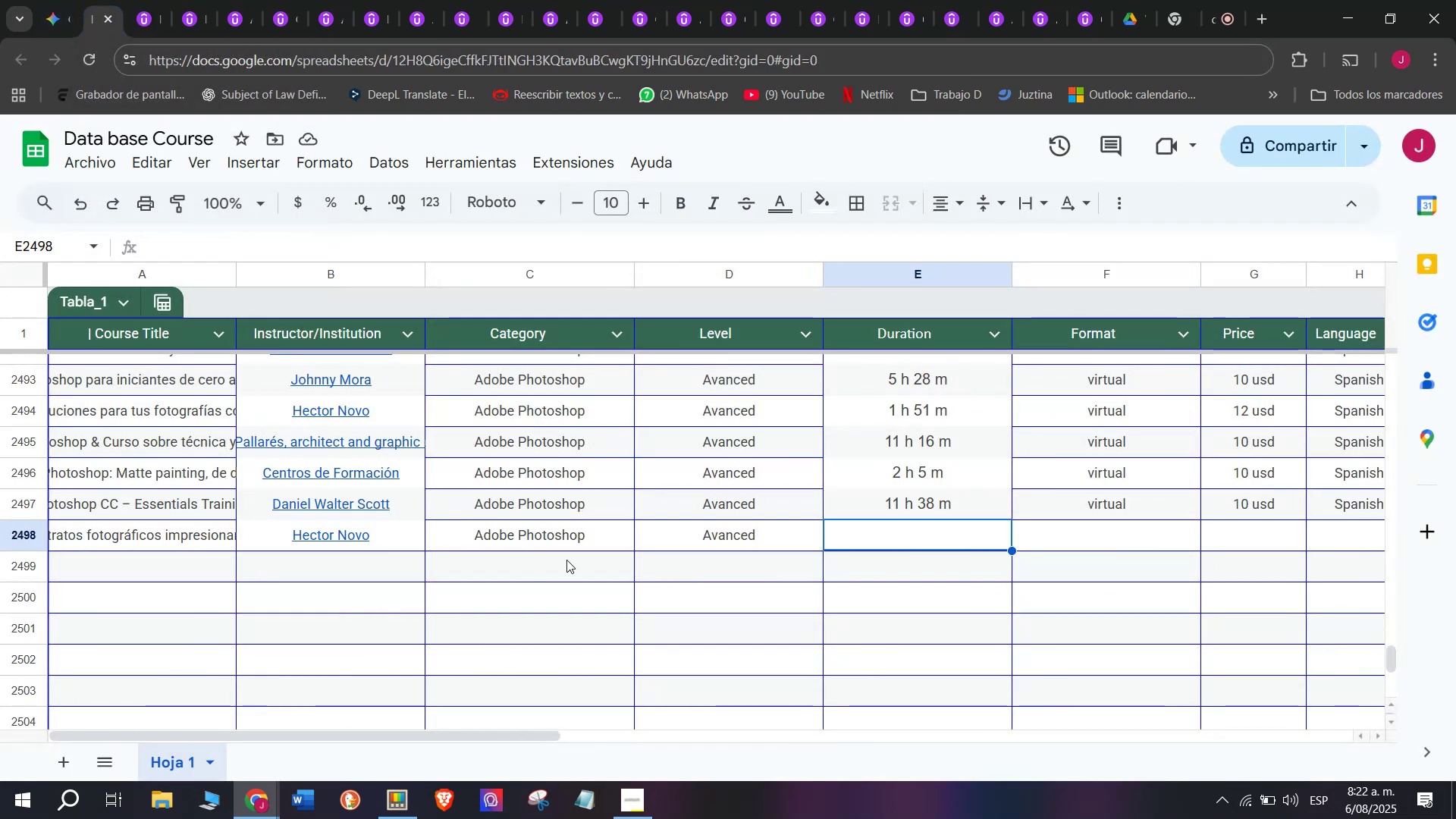 
key(Control+ControlLeft)
 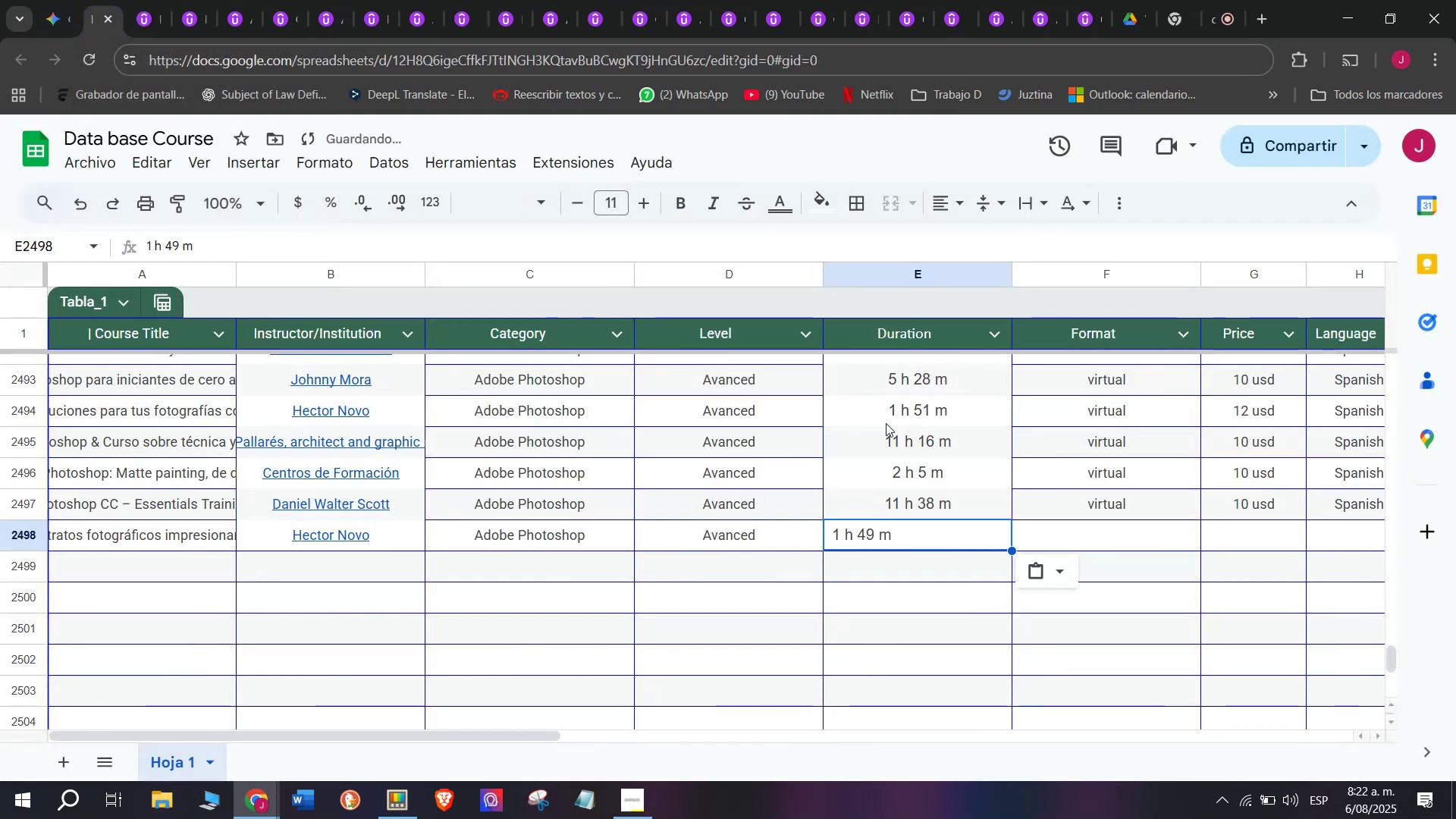 
key(Z)
 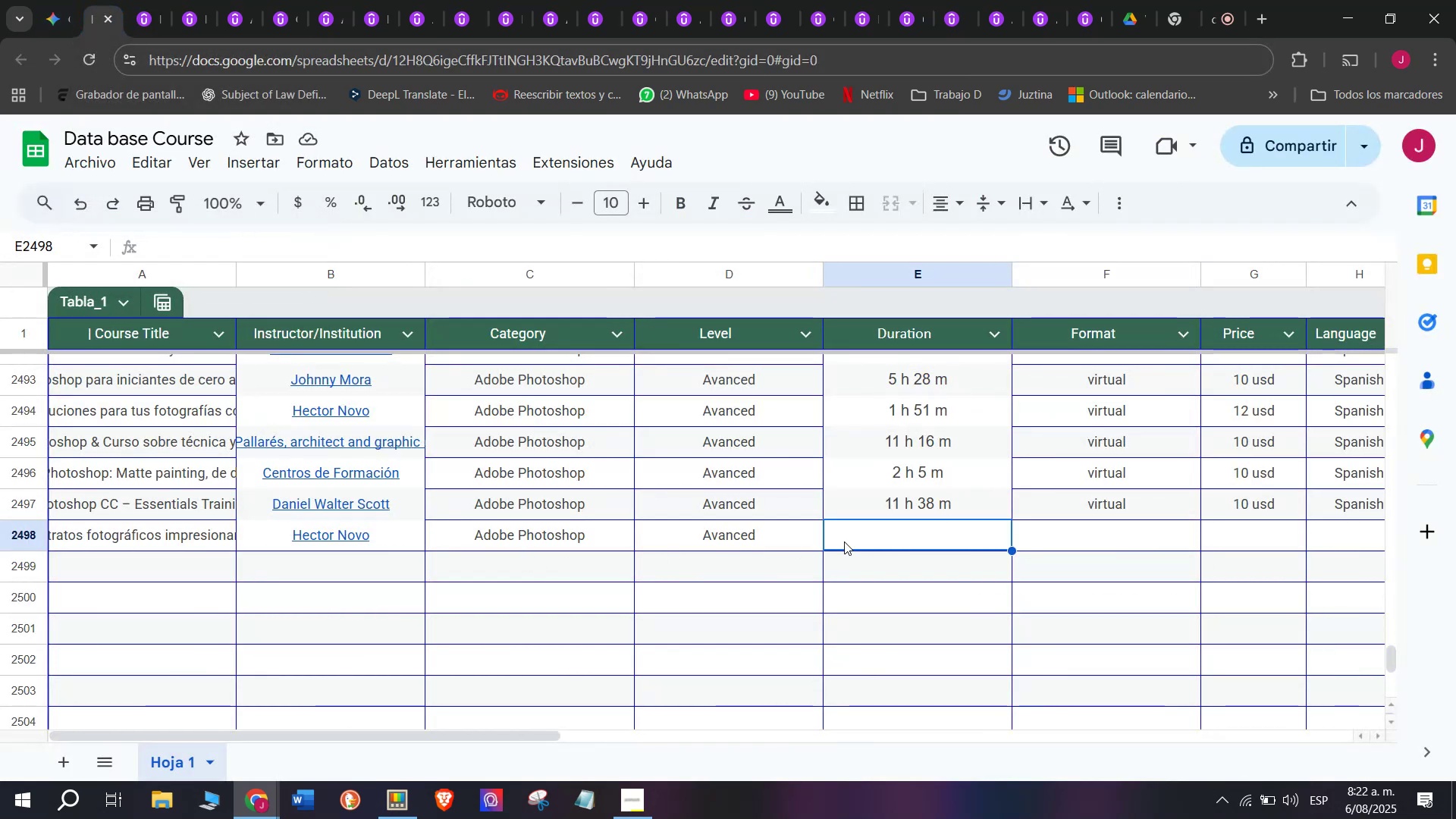 
key(Control+V)
 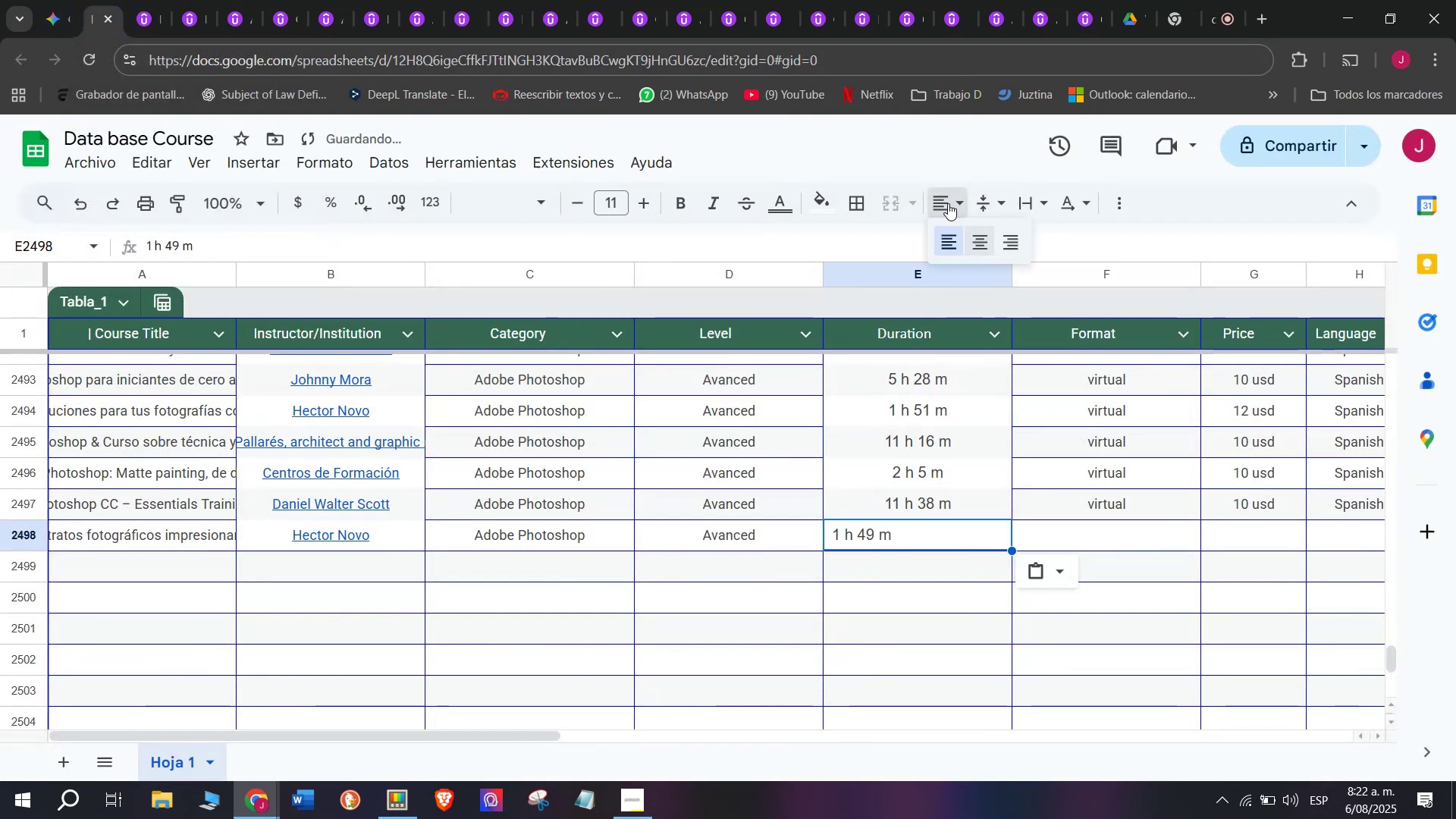 
double_click([984, 254])
 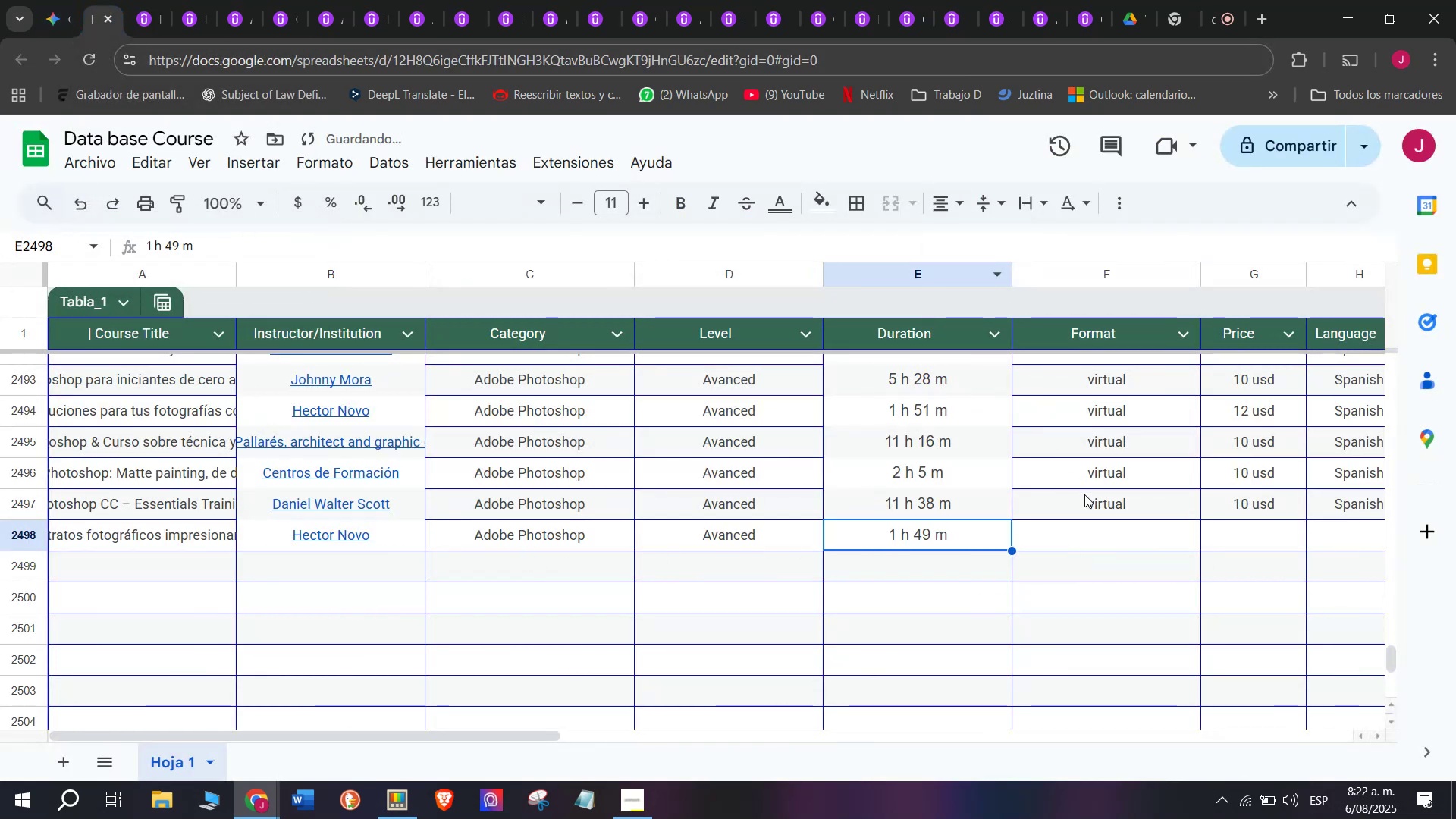 
left_click([1095, 503])
 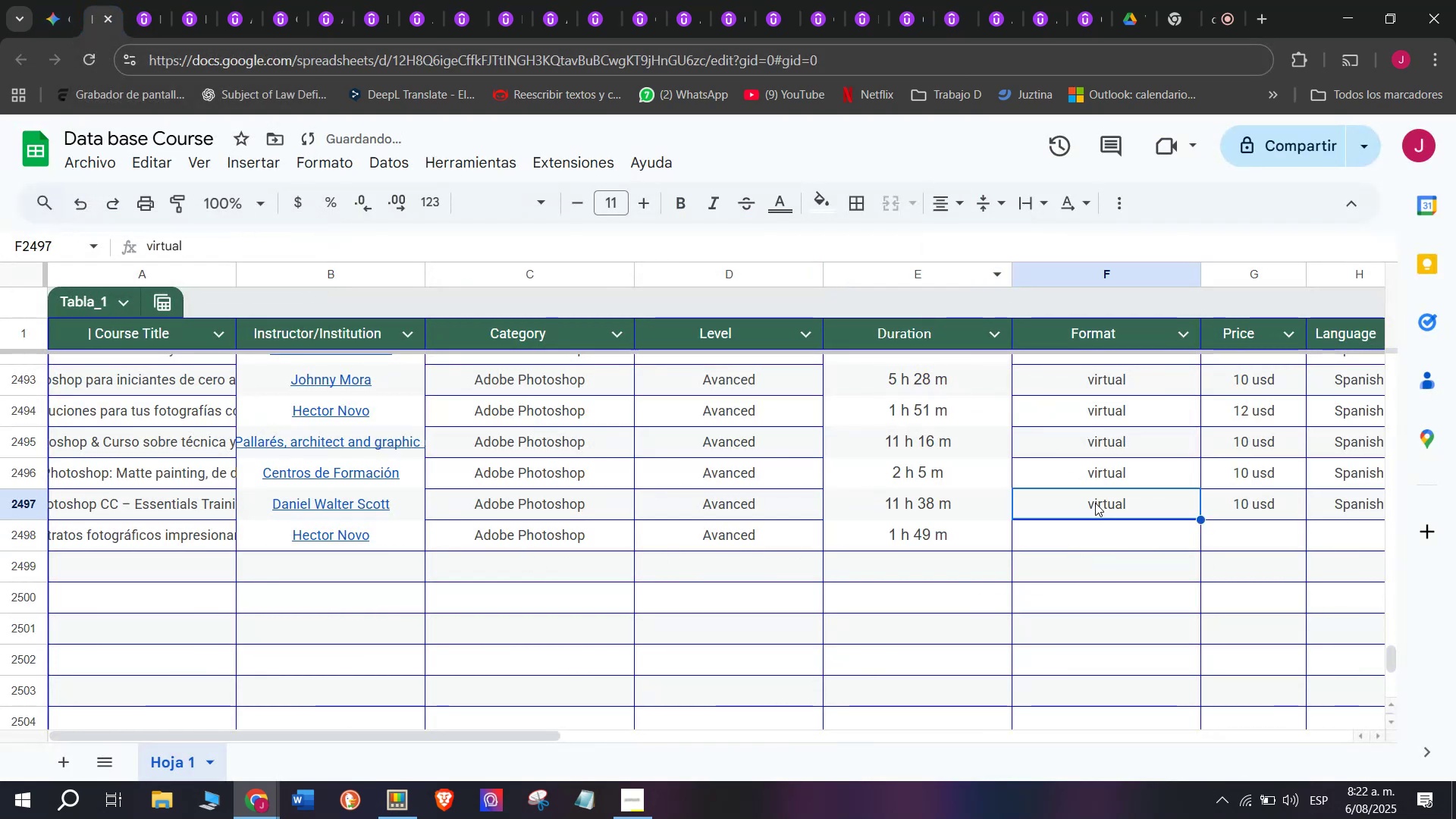 
key(Break)
 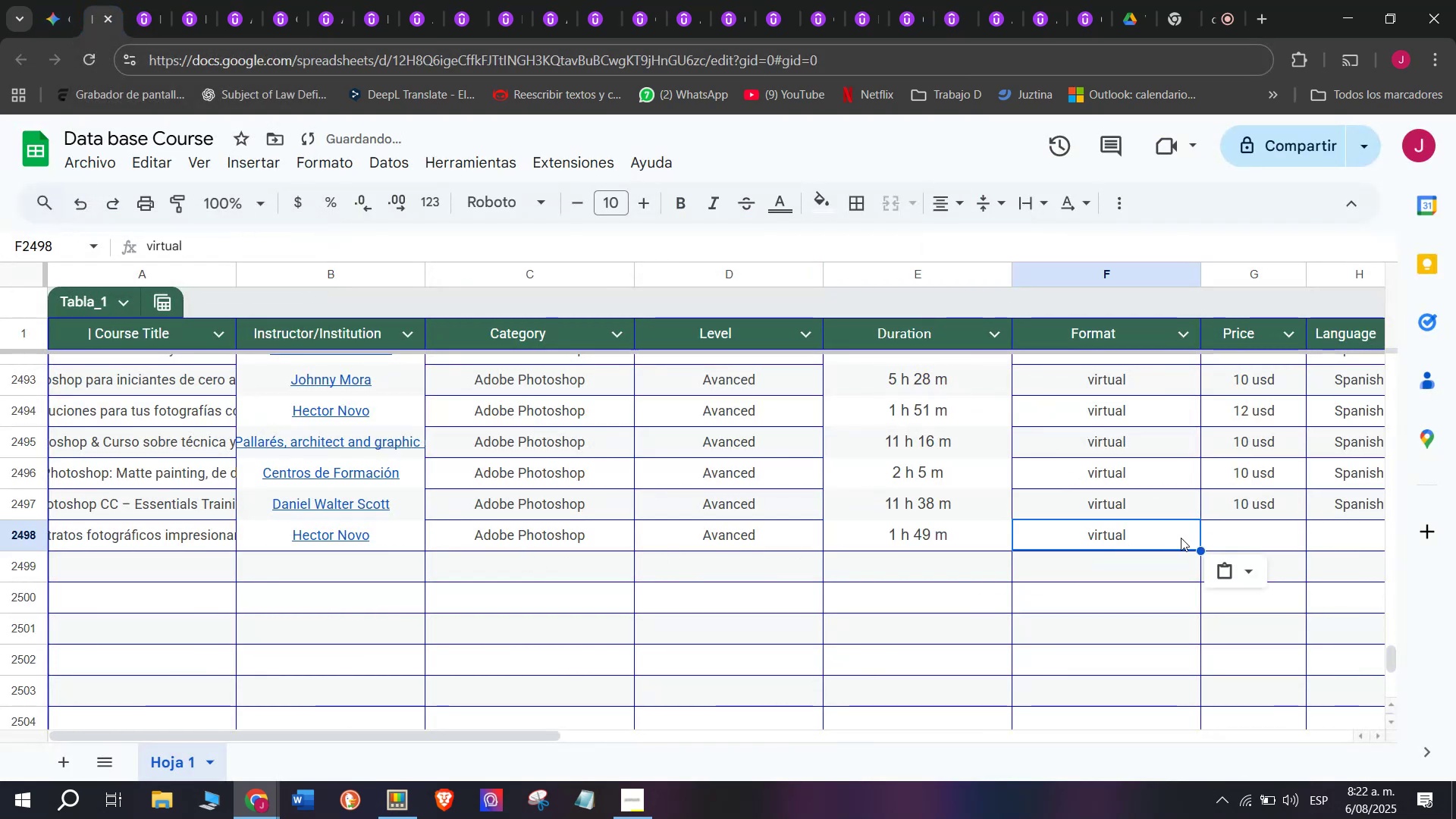 
key(Control+ControlLeft)
 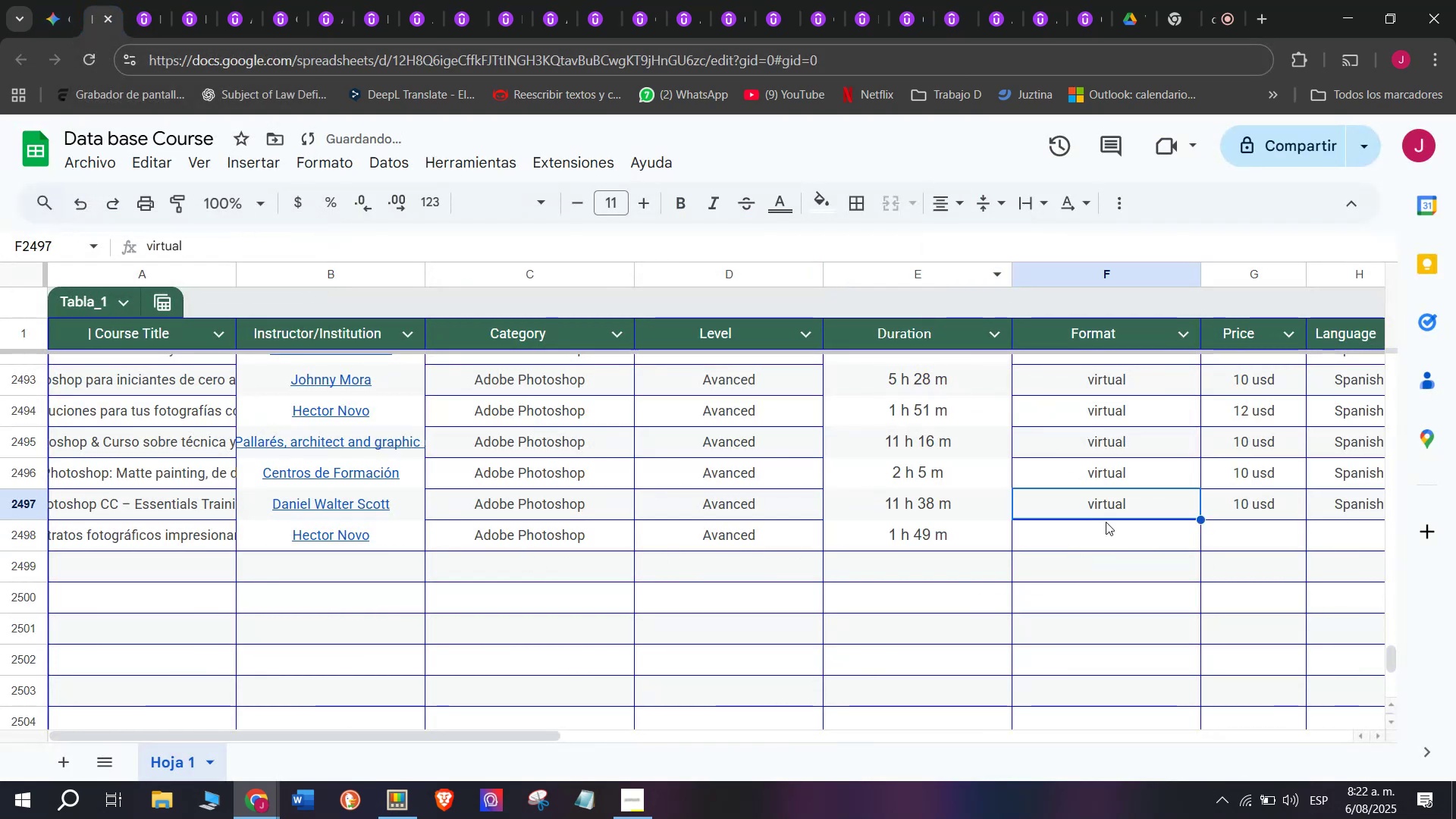 
key(Control+C)
 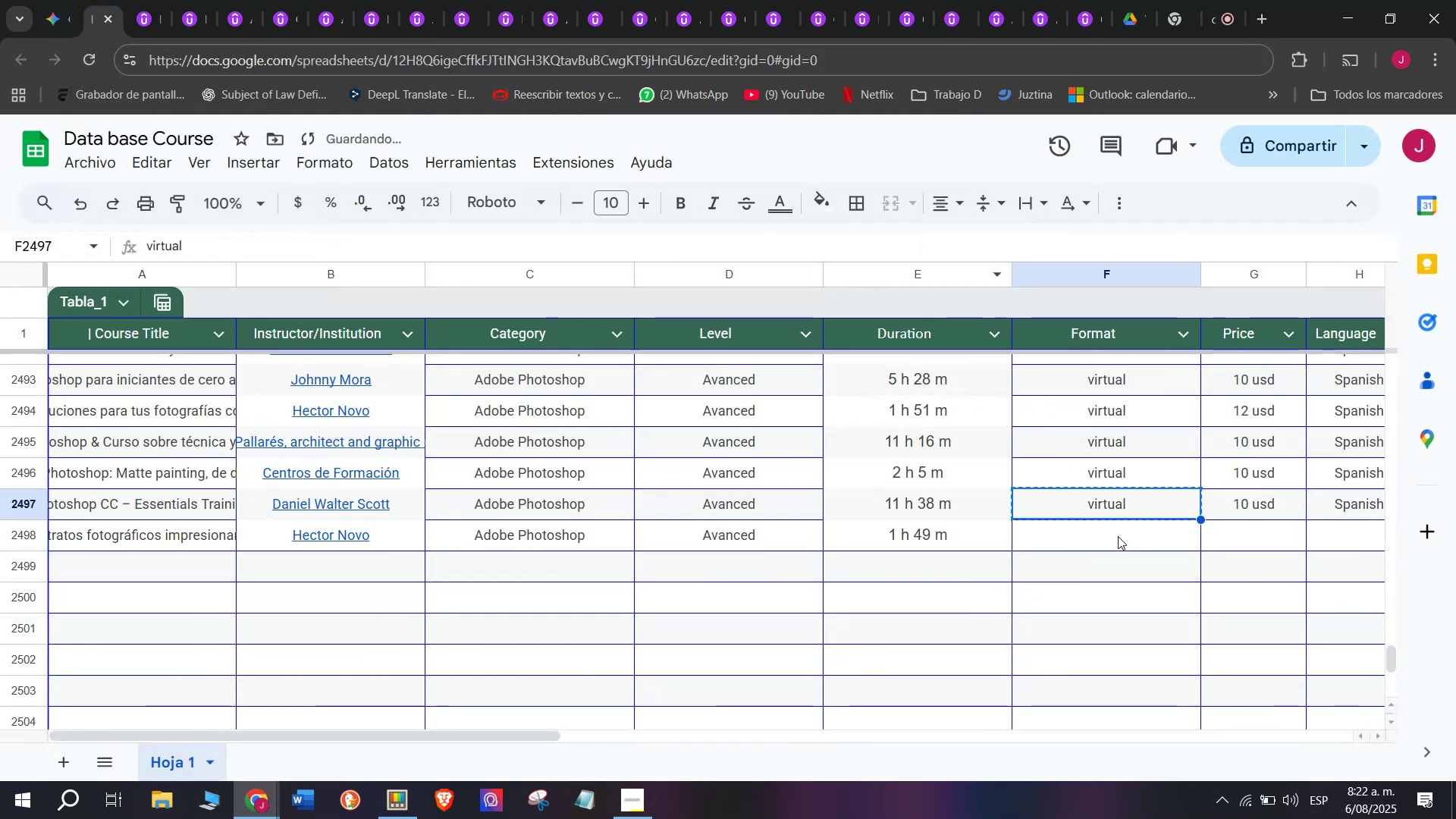 
double_click([1118, 536])
 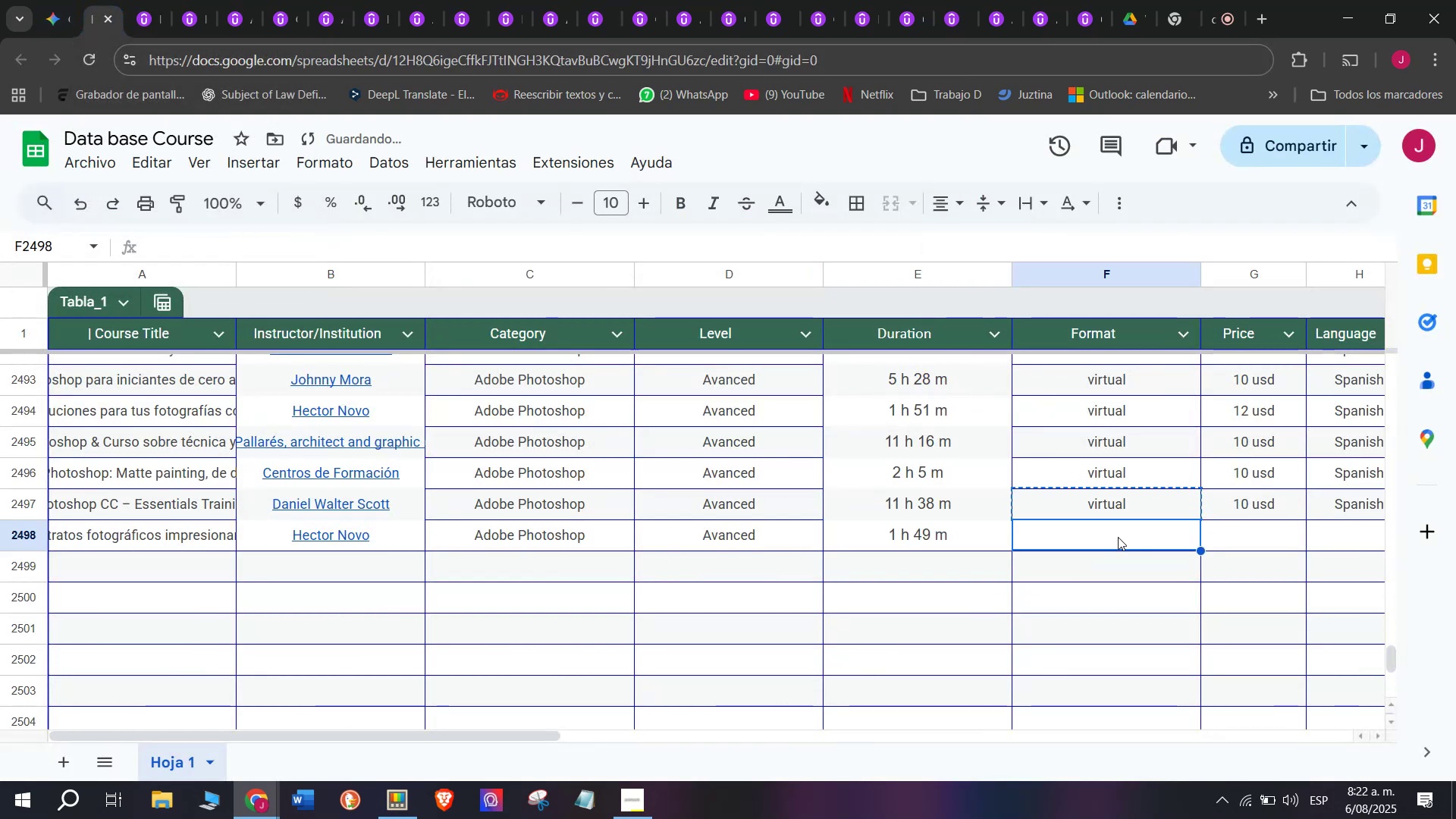 
key(Z)
 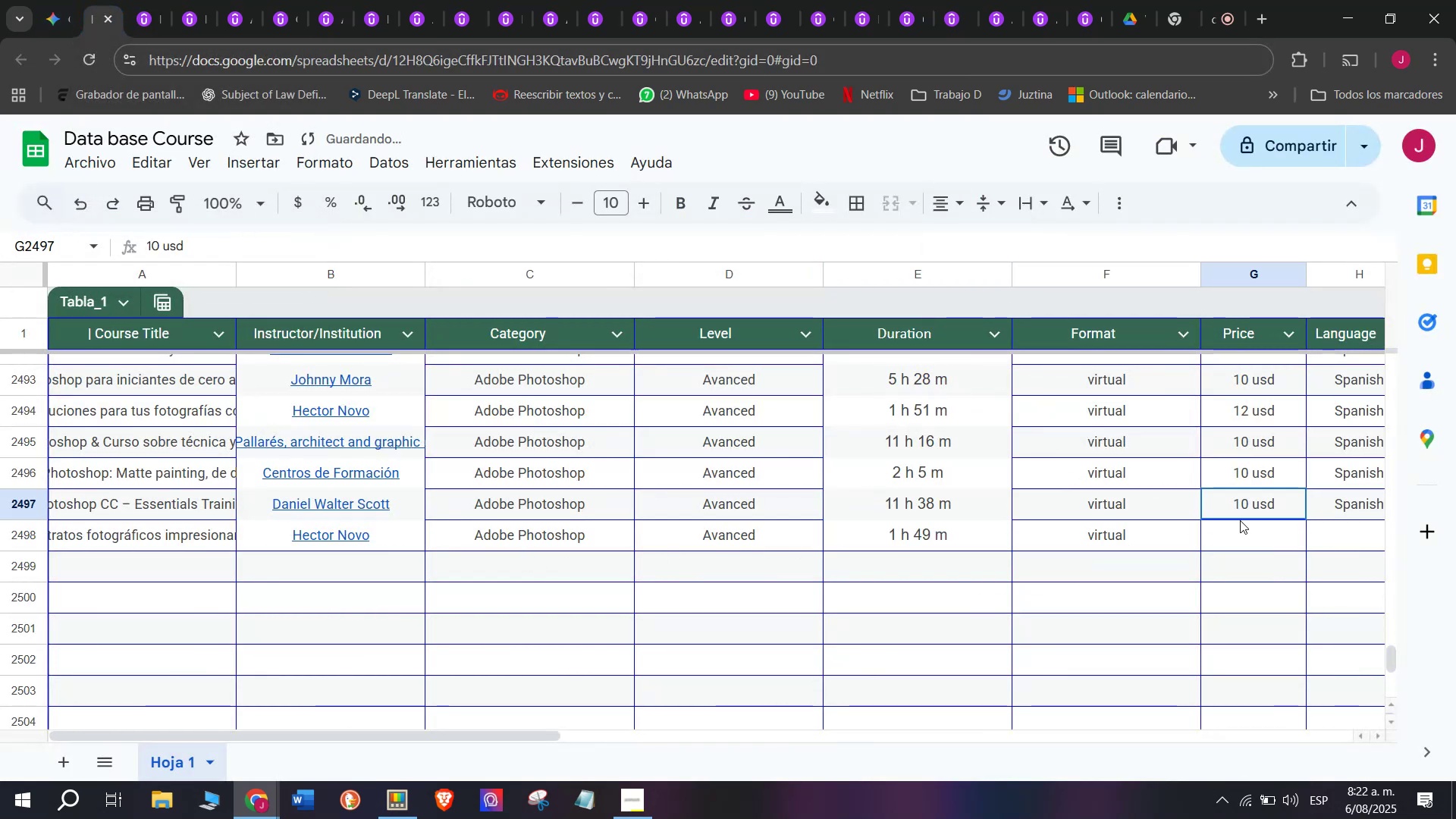 
key(Control+ControlLeft)
 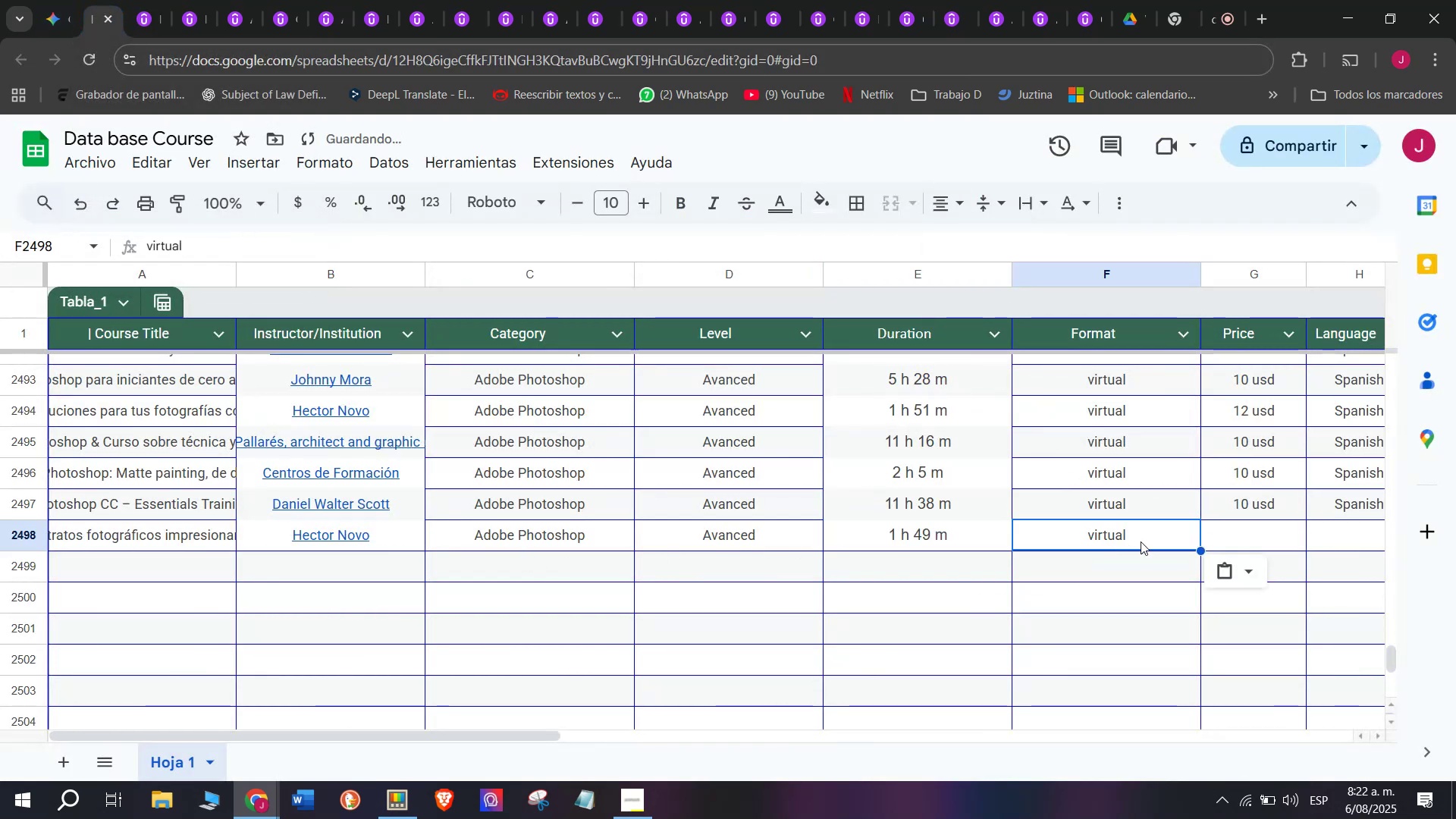 
key(Control+V)
 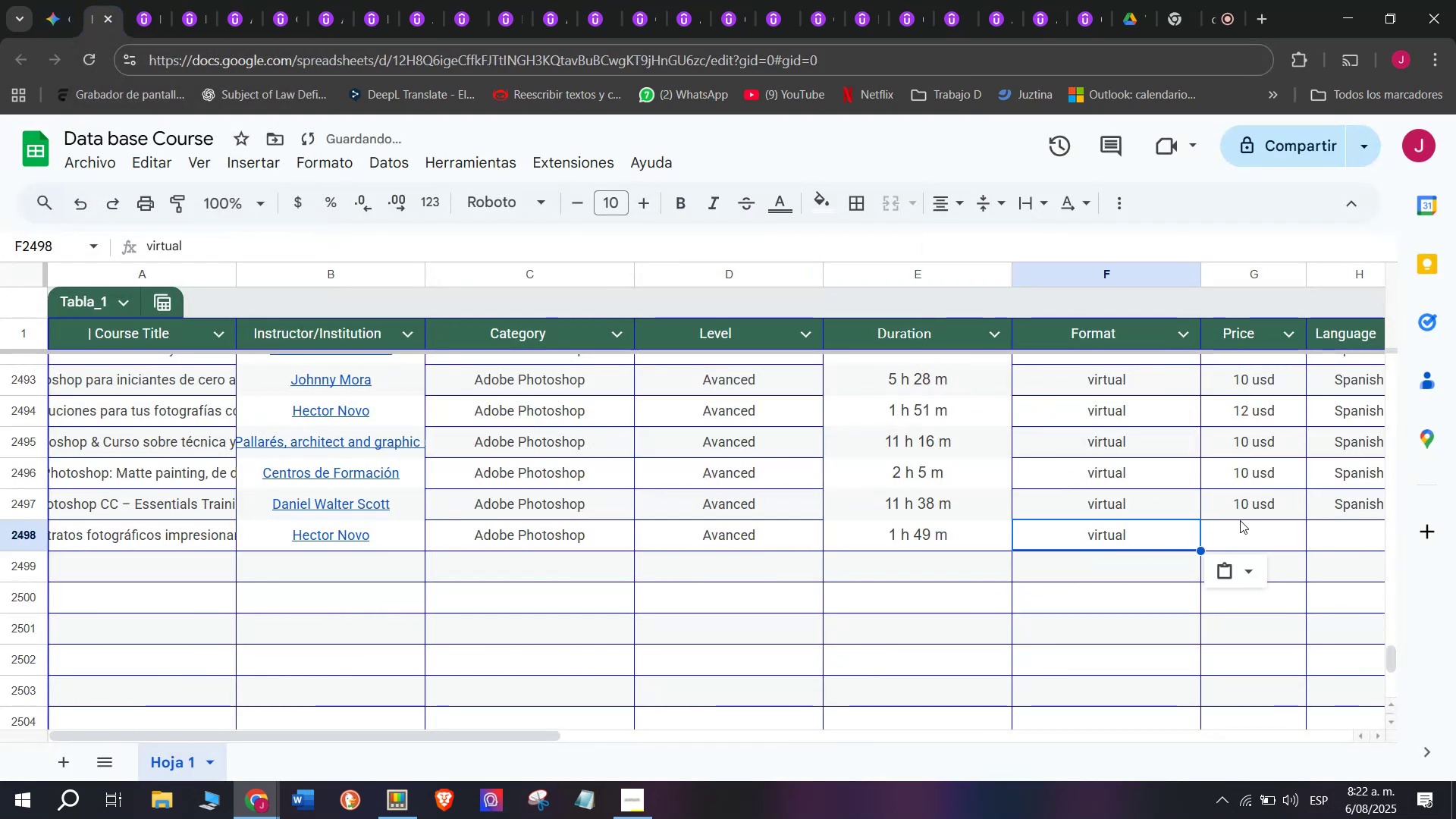 
left_click([1240, 520])
 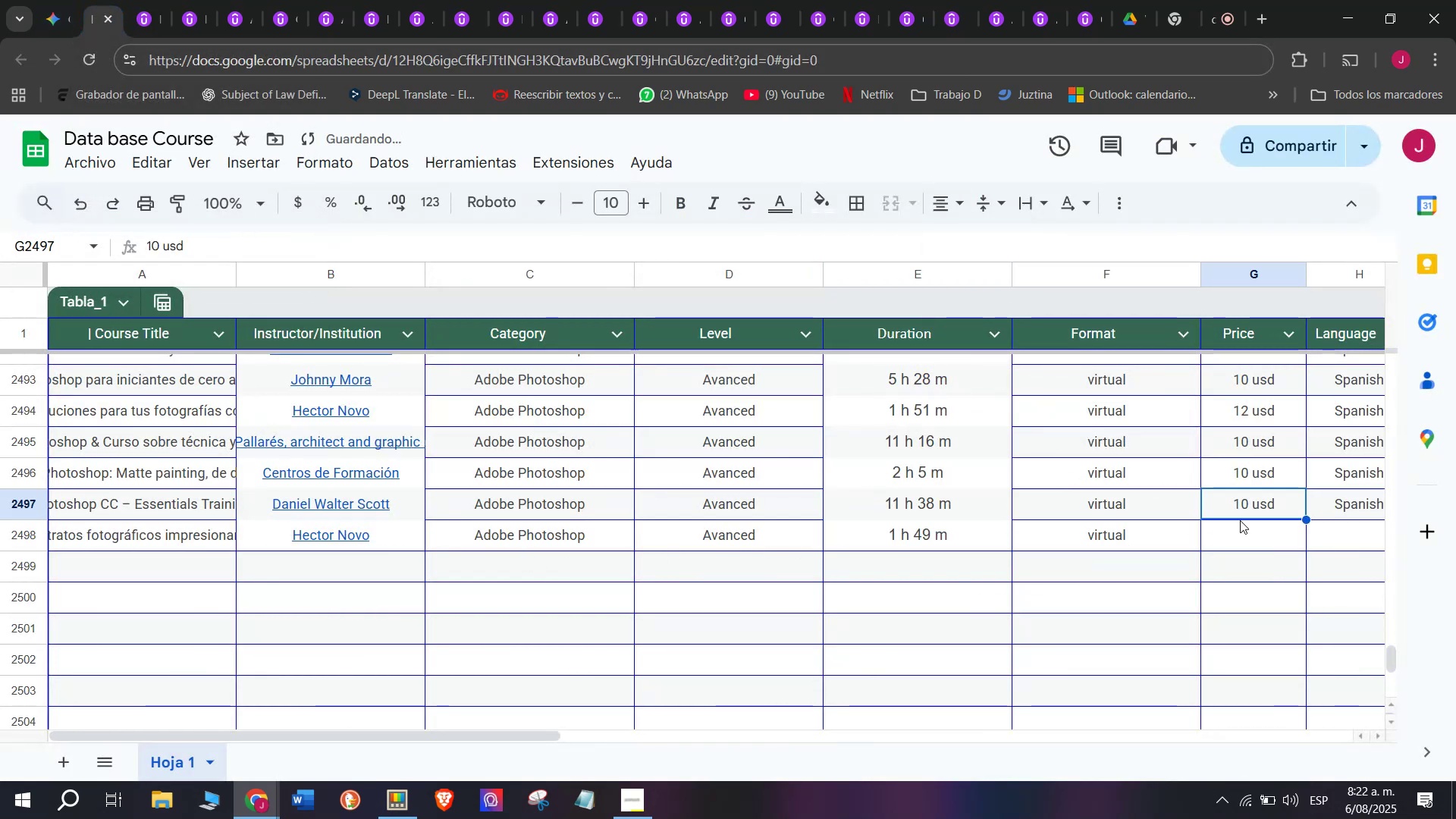 
key(Break)
 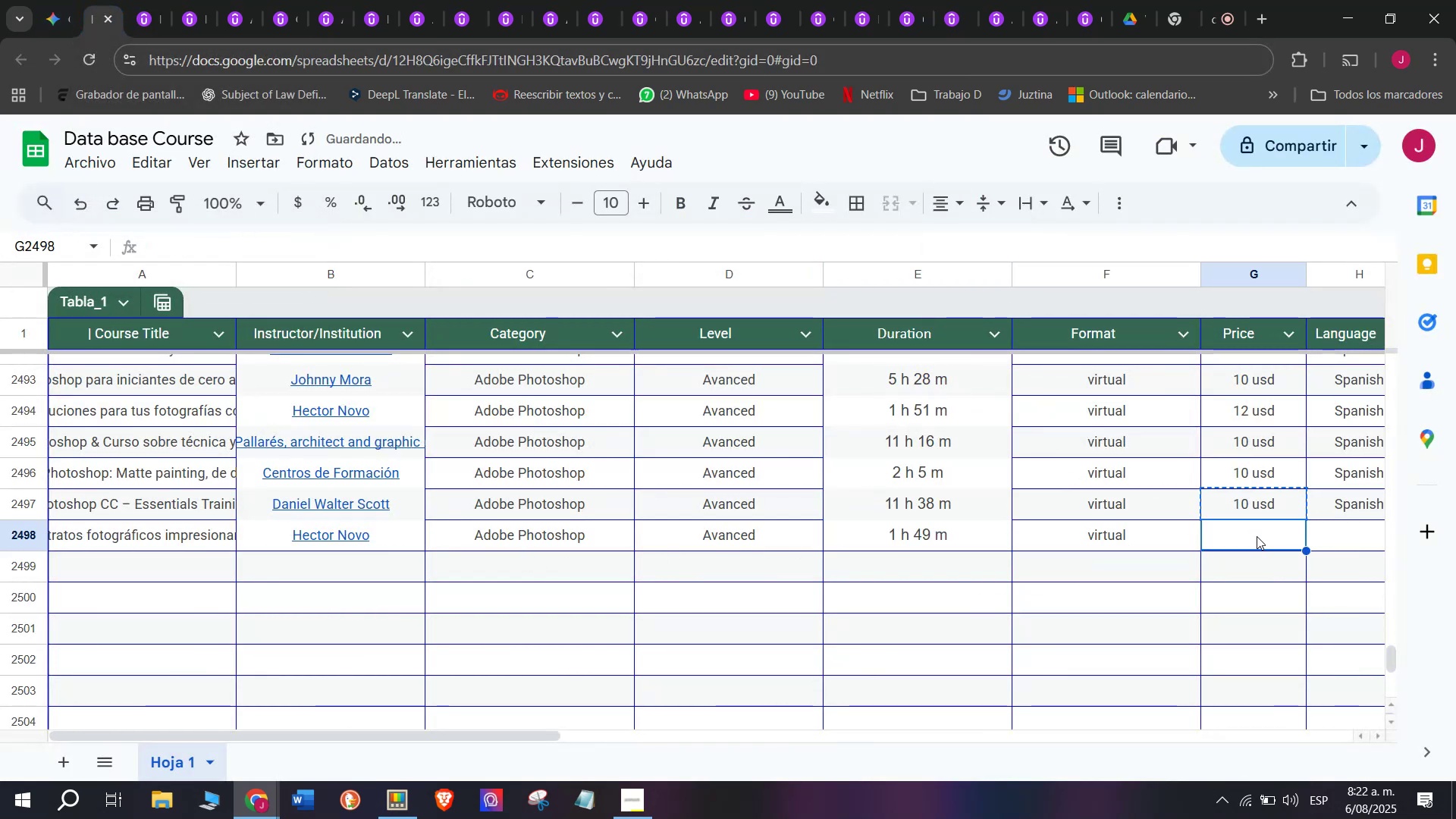 
key(Control+ControlLeft)
 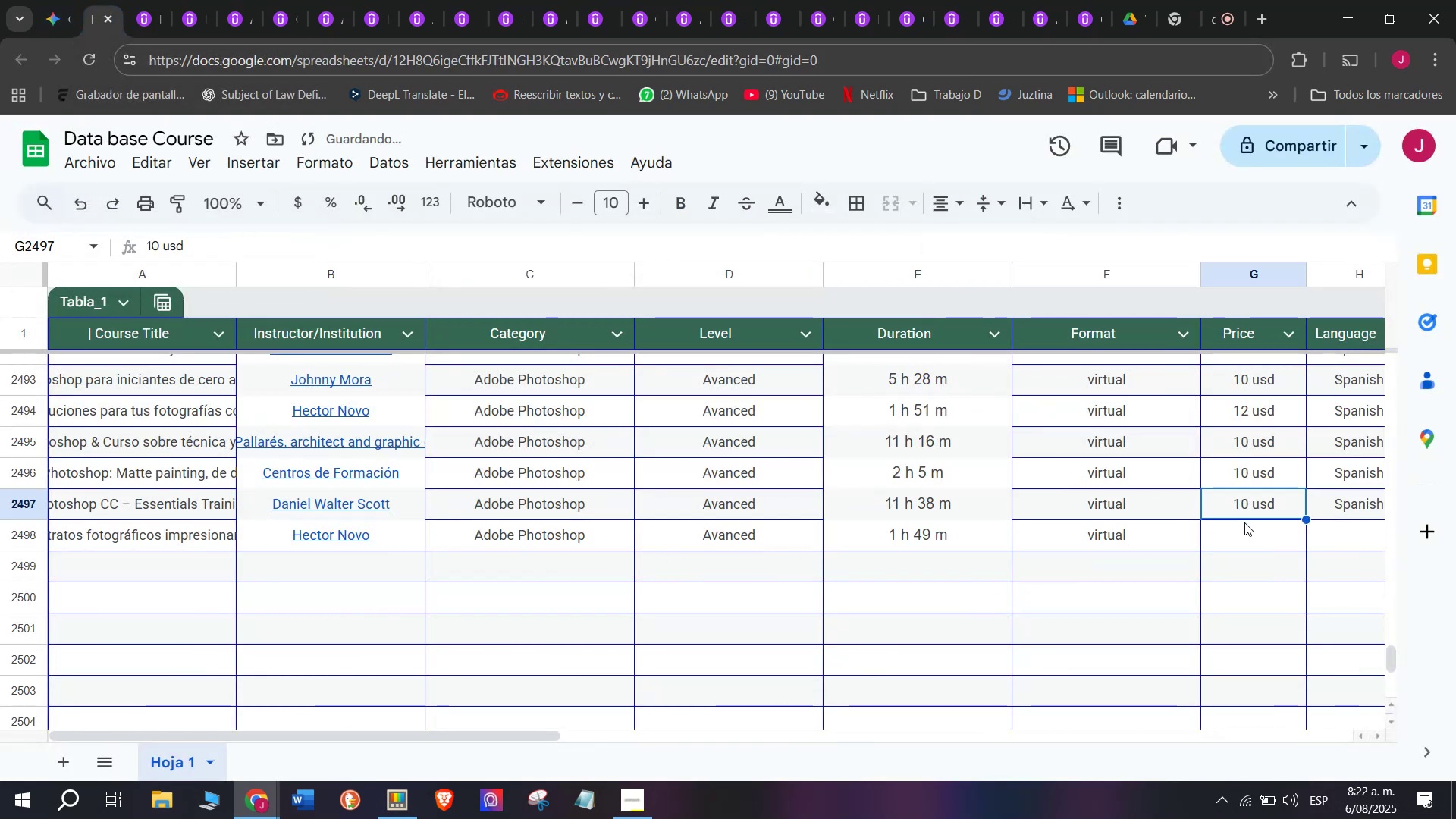 
key(Control+C)
 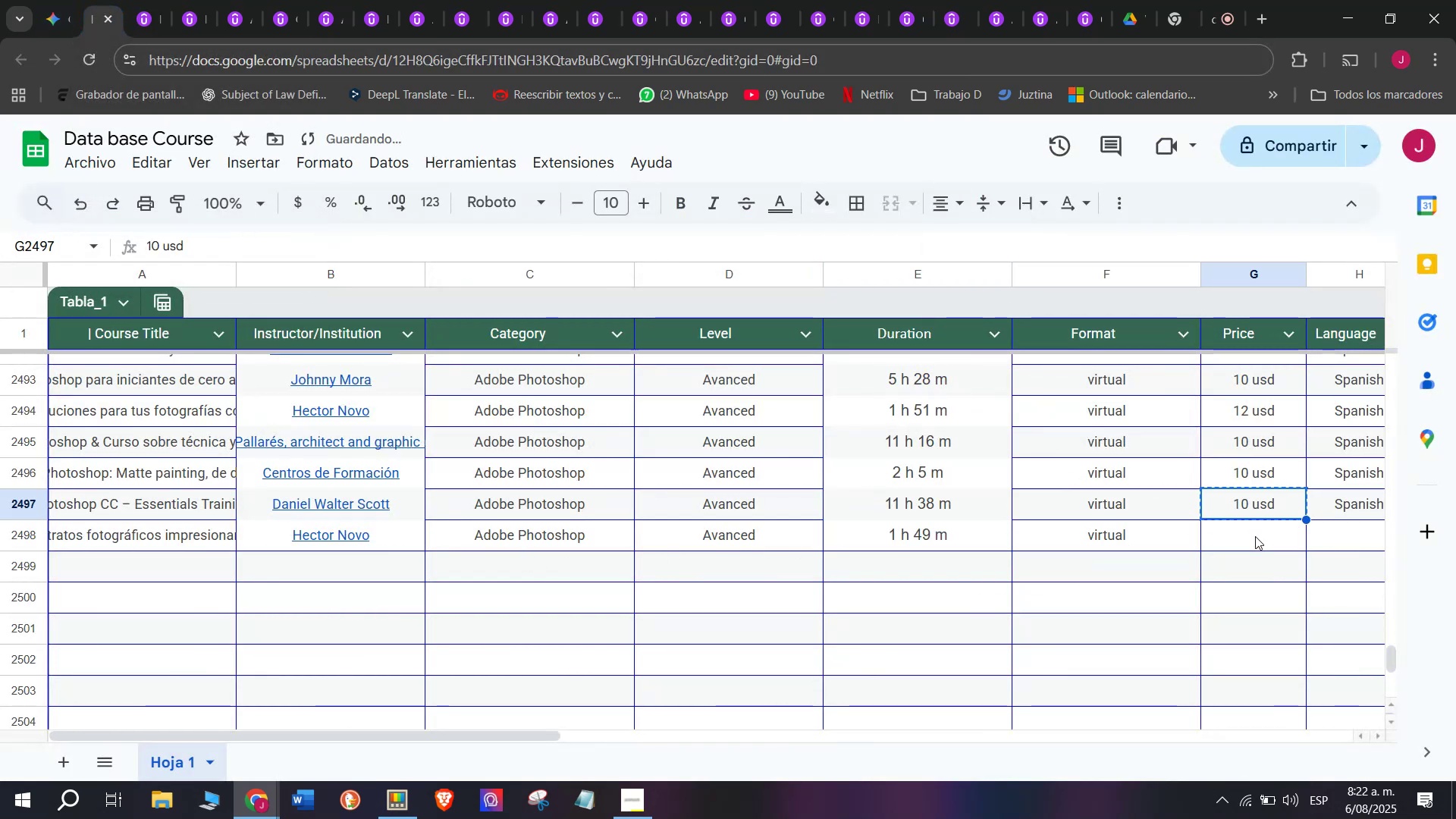 
left_click([1257, 536])
 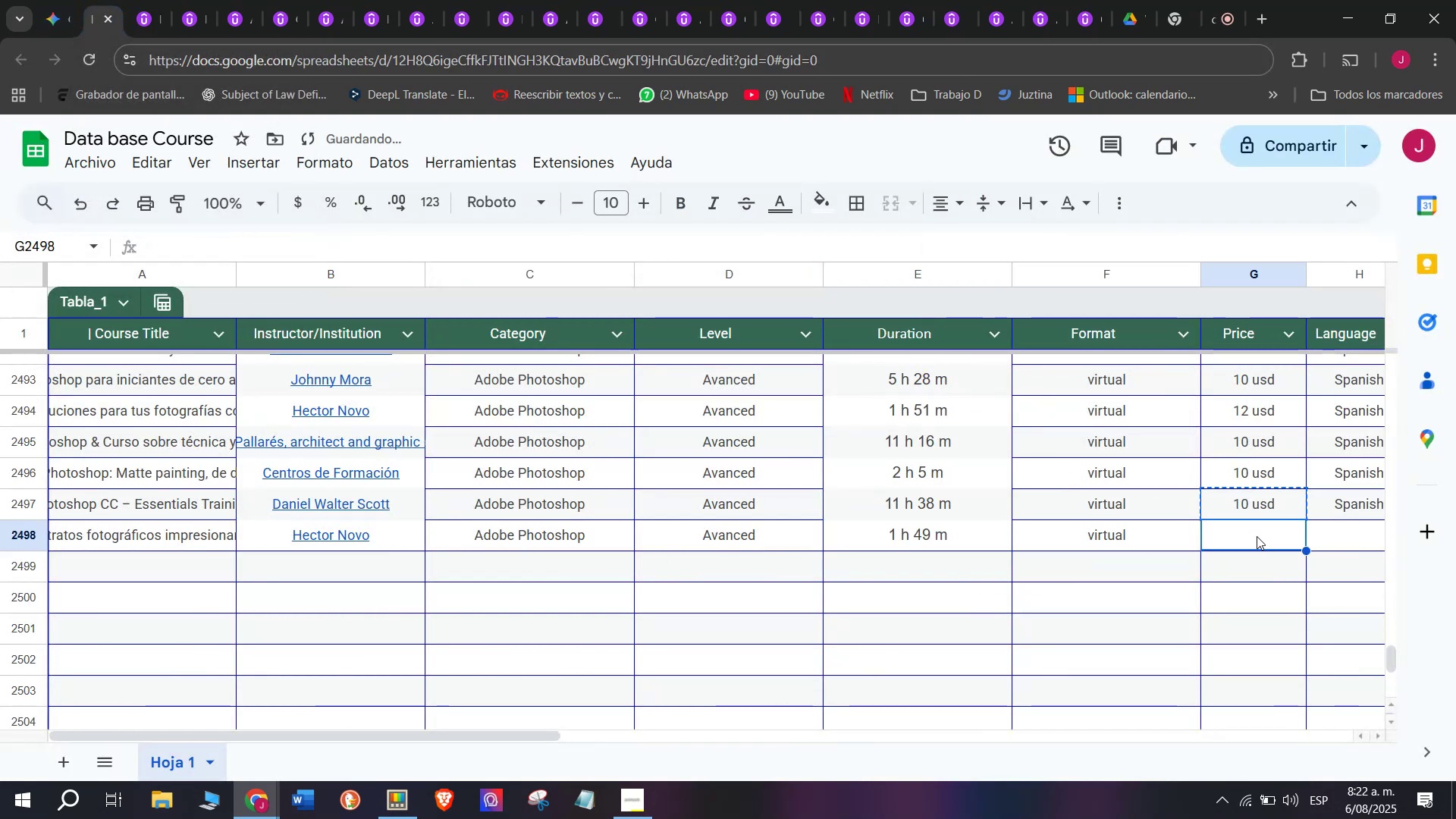 
key(Control+ControlLeft)
 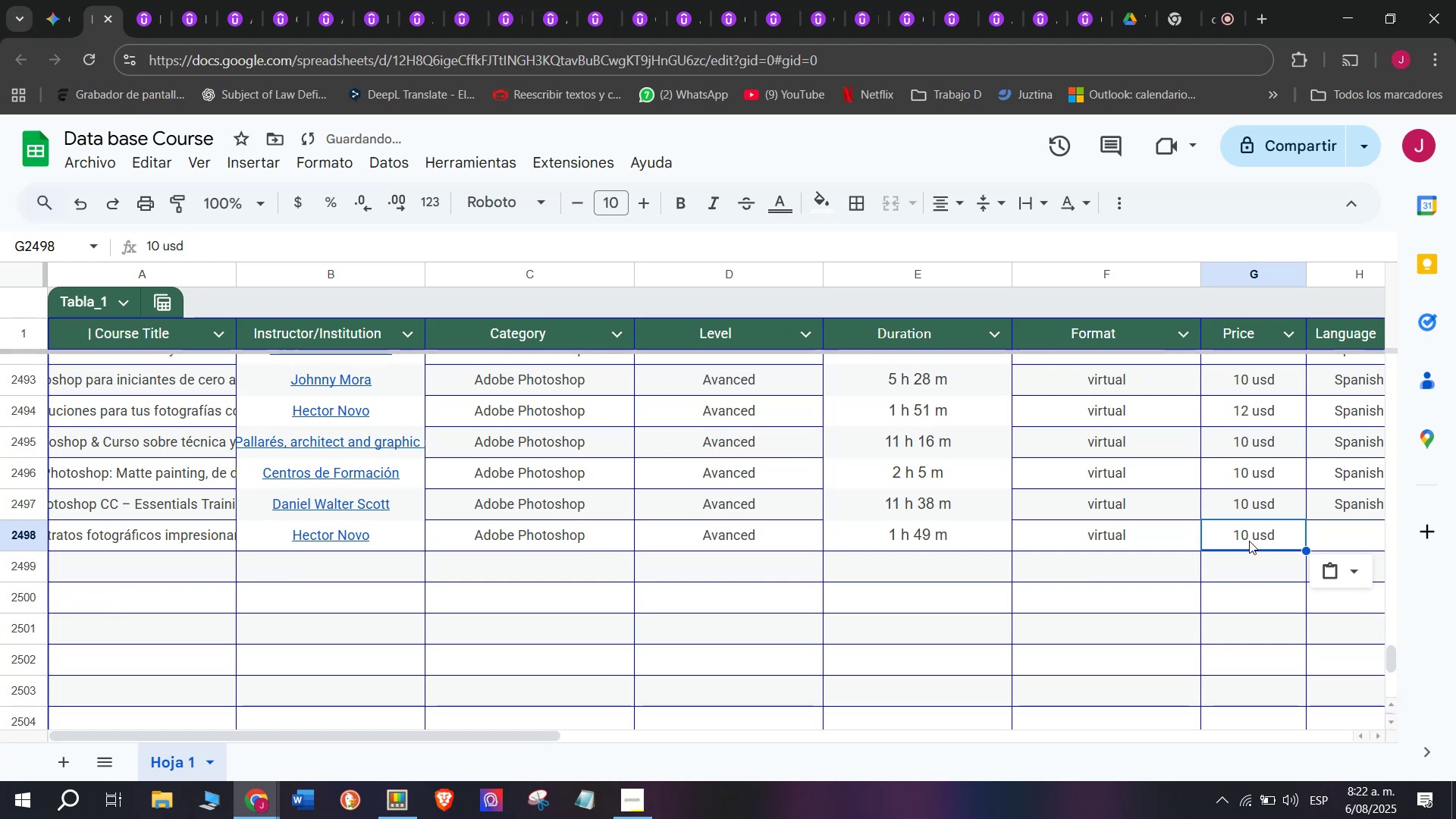 
key(Z)
 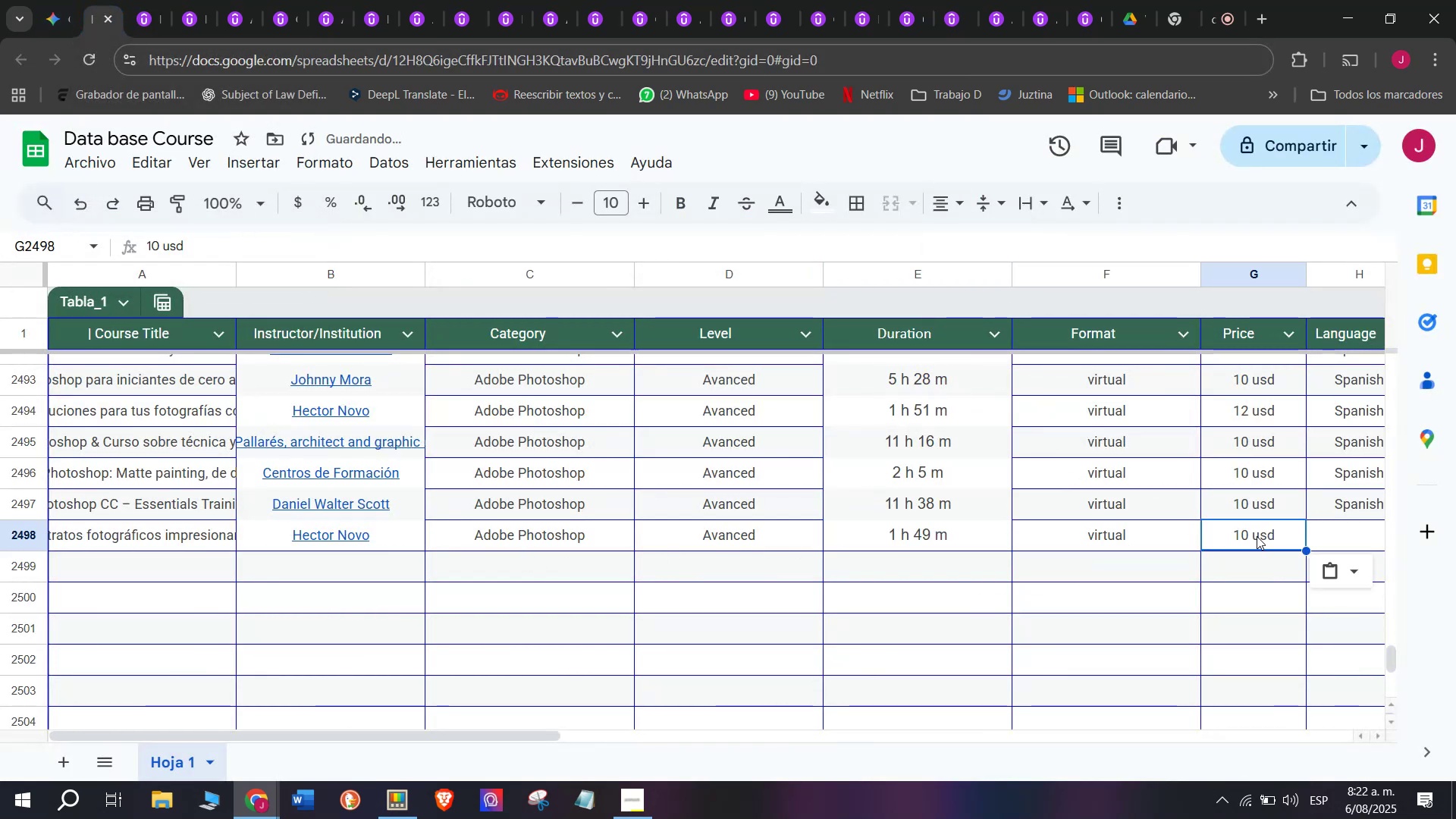 
key(Control+V)
 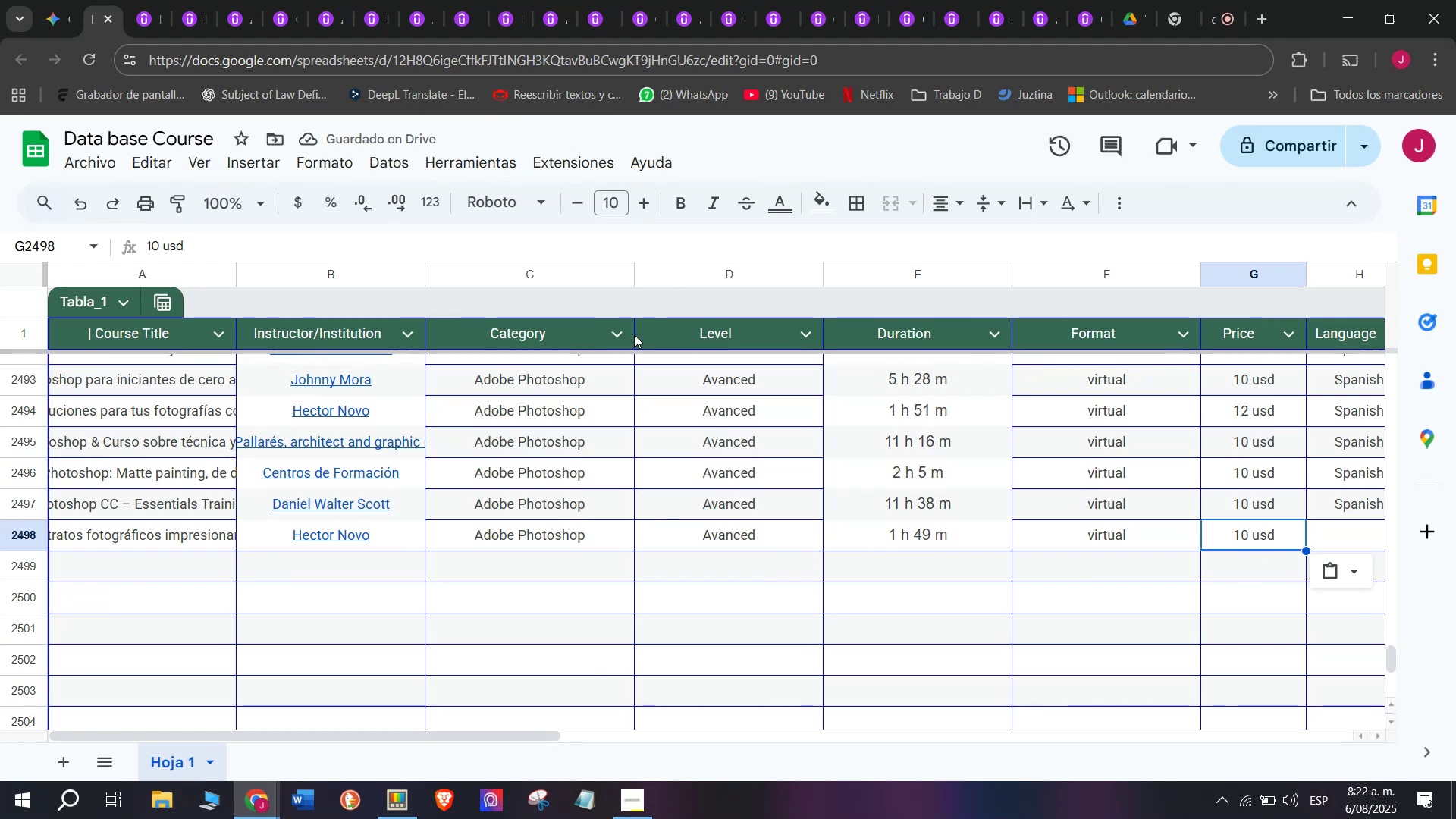 
wait(8.31)
 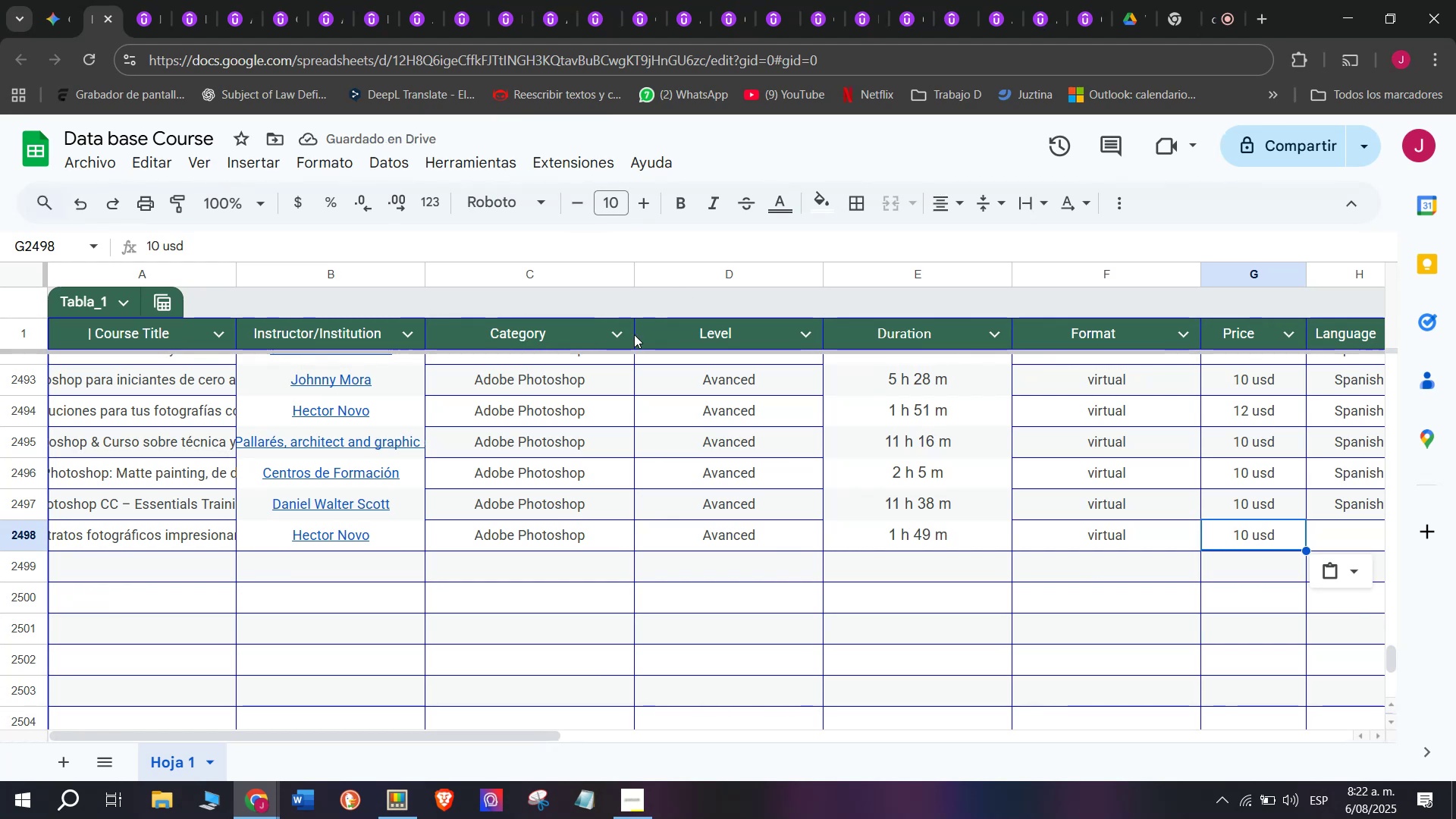 
double_click([126, 0])
 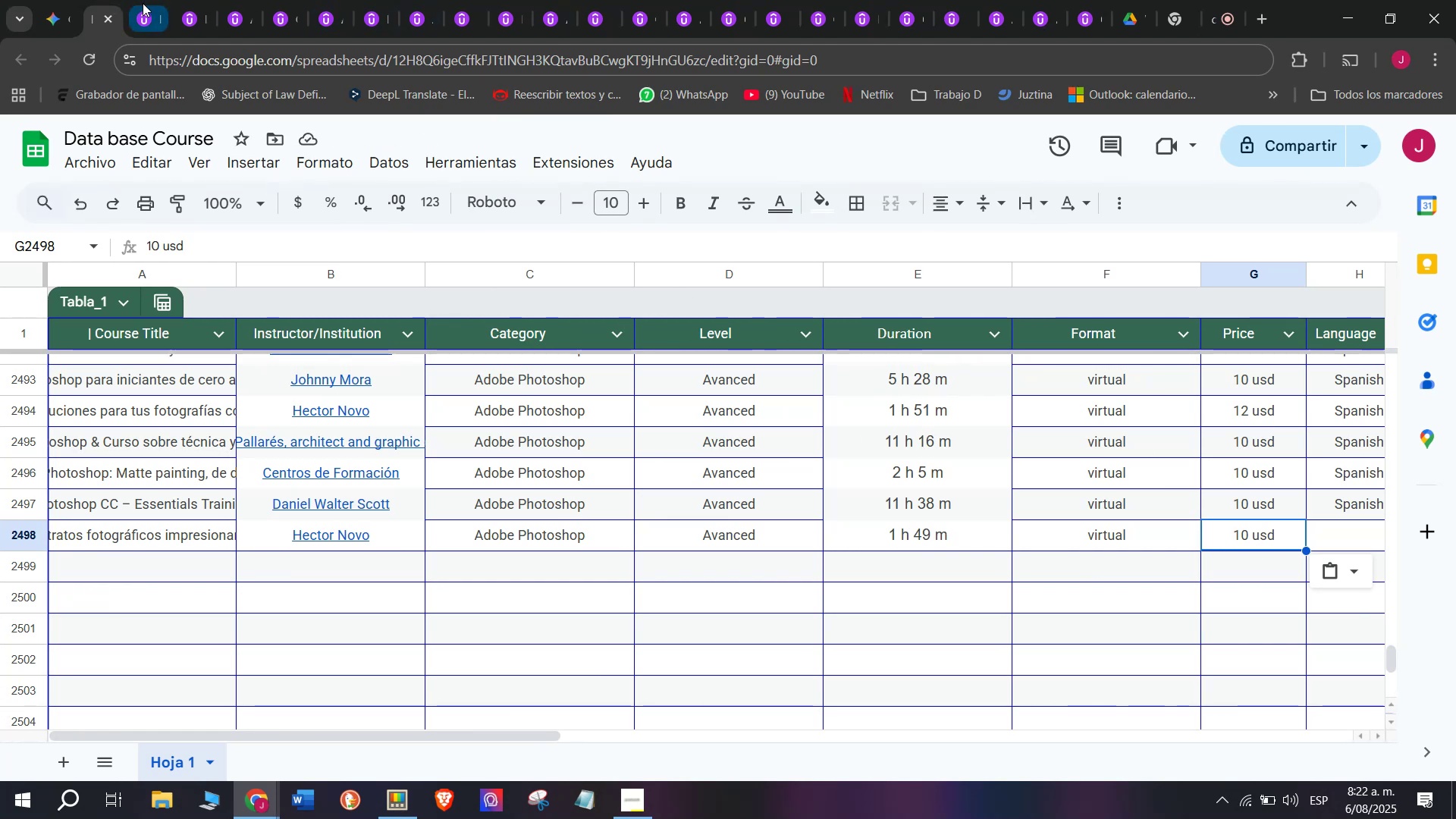 
triple_click([143, 3])
 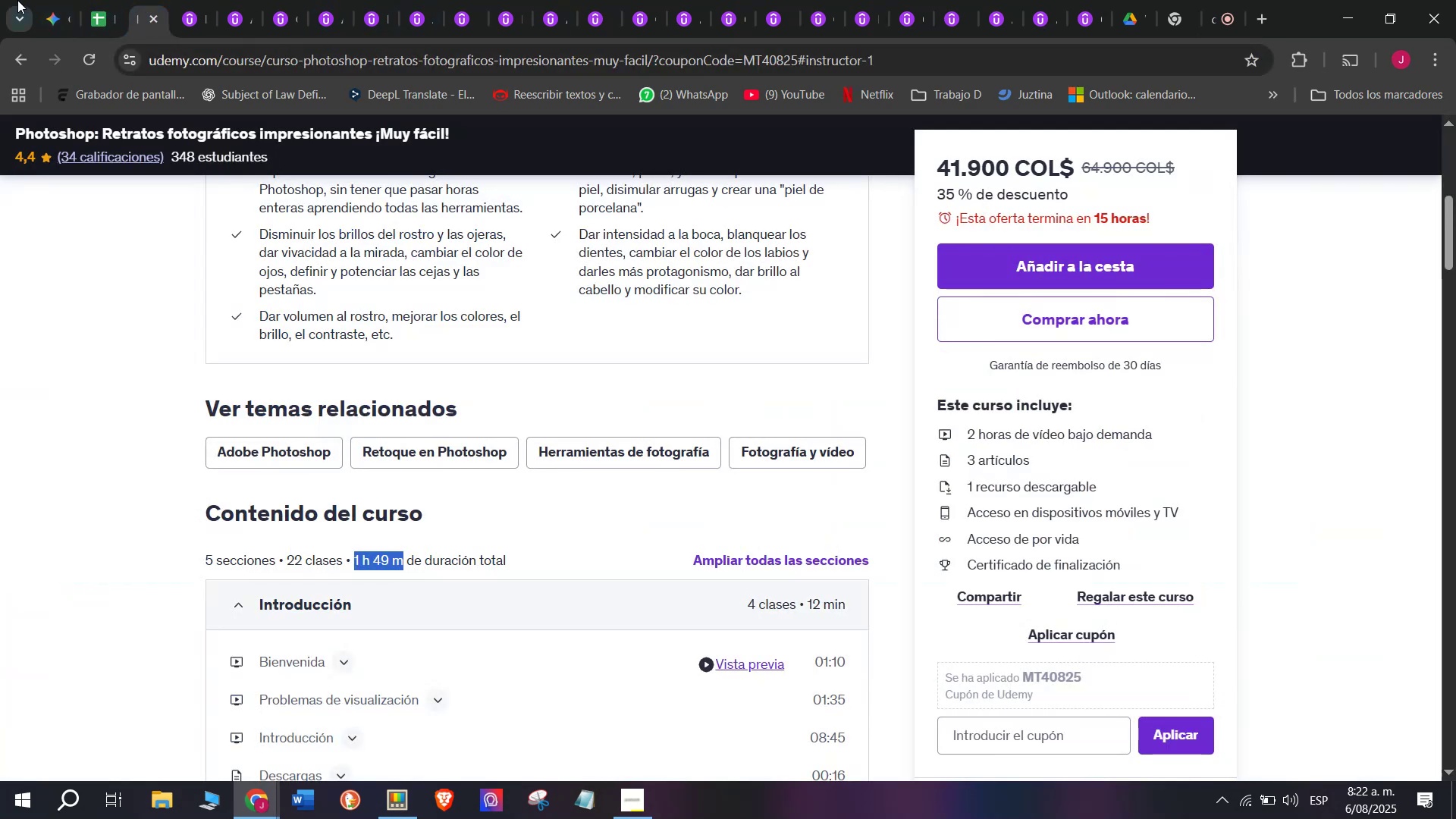 
left_click([113, 0])
 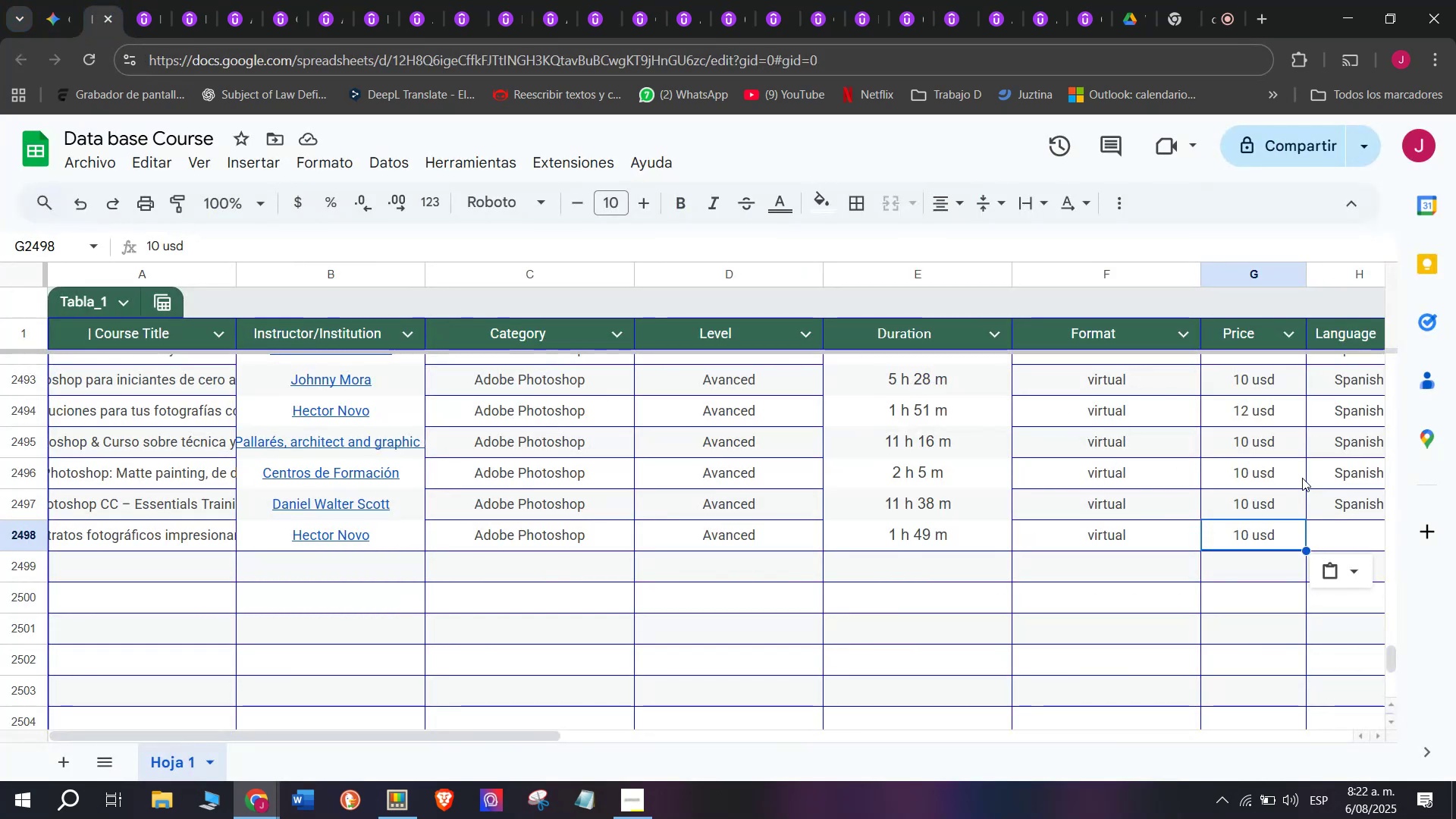 
left_click([1333, 512])
 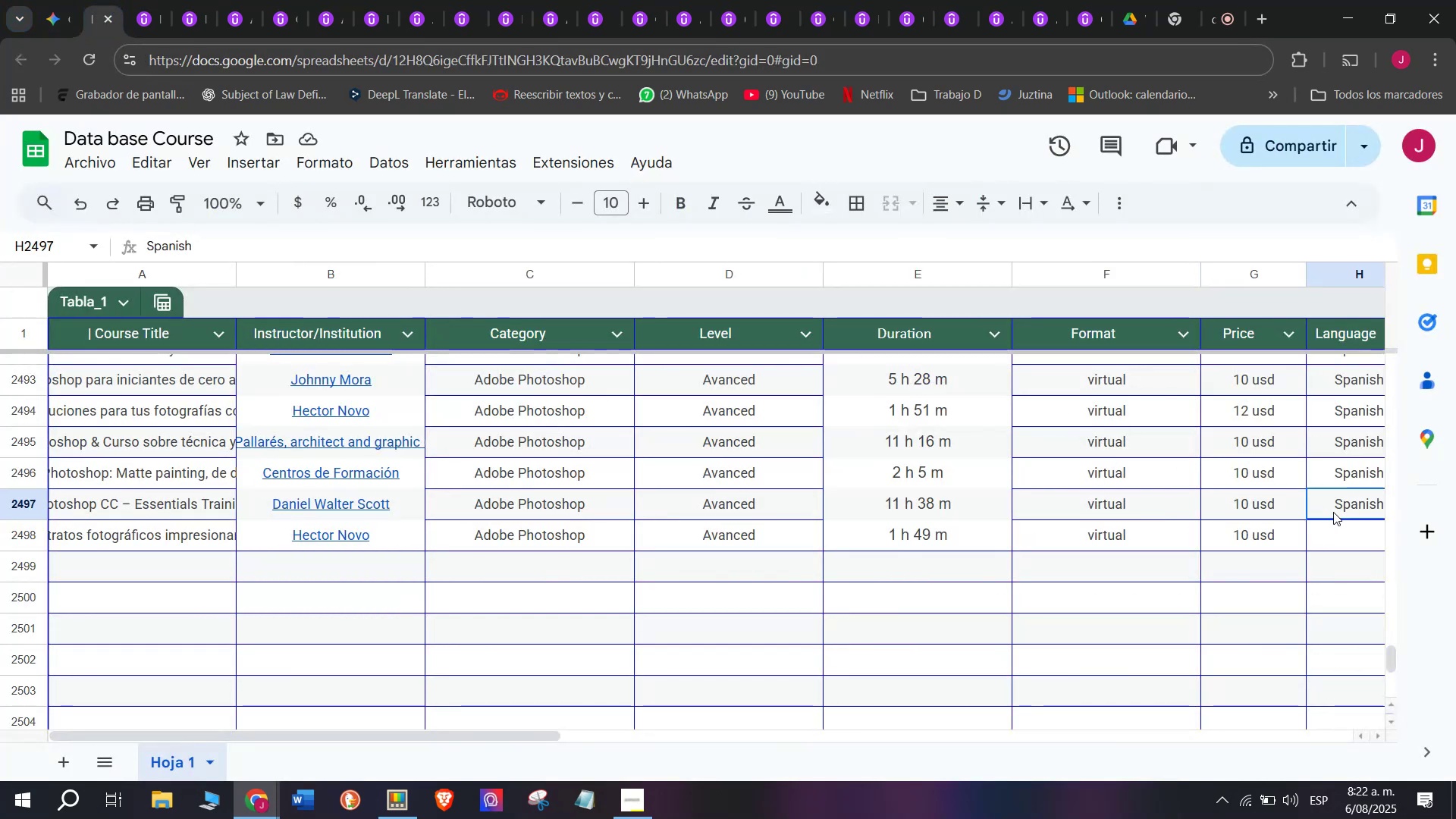 
key(Break)
 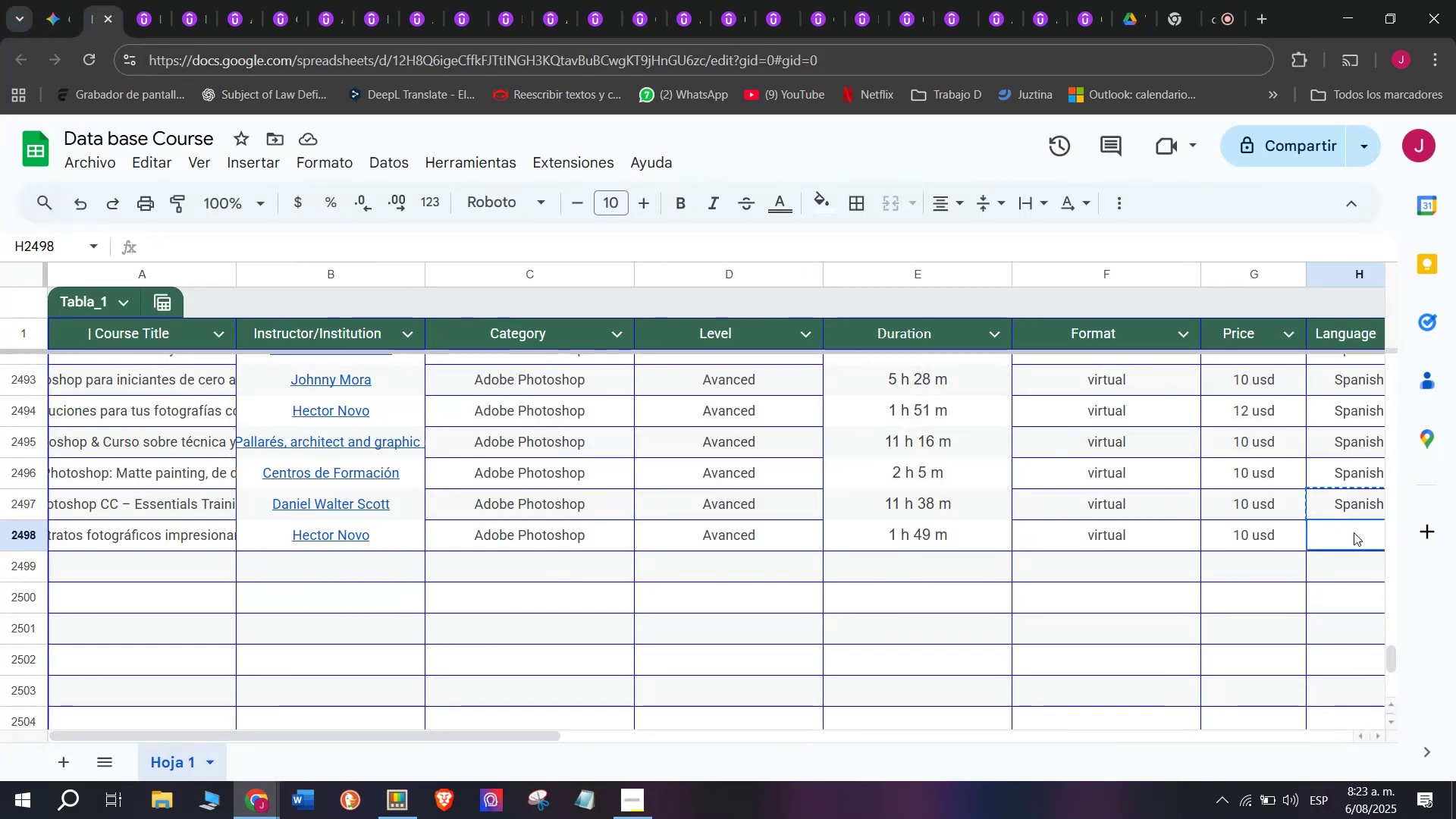 
key(Control+ControlLeft)
 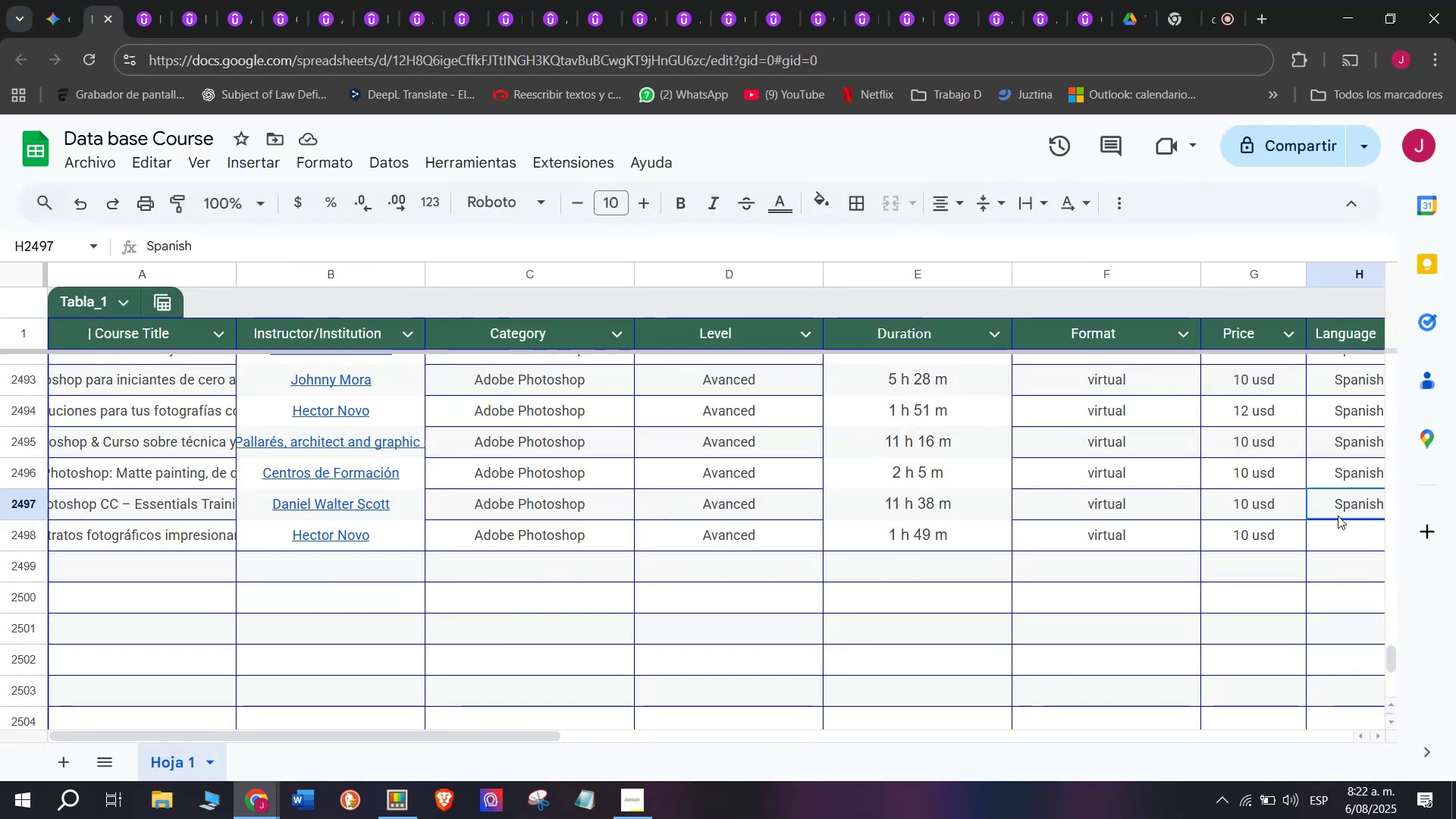 
key(Control+C)
 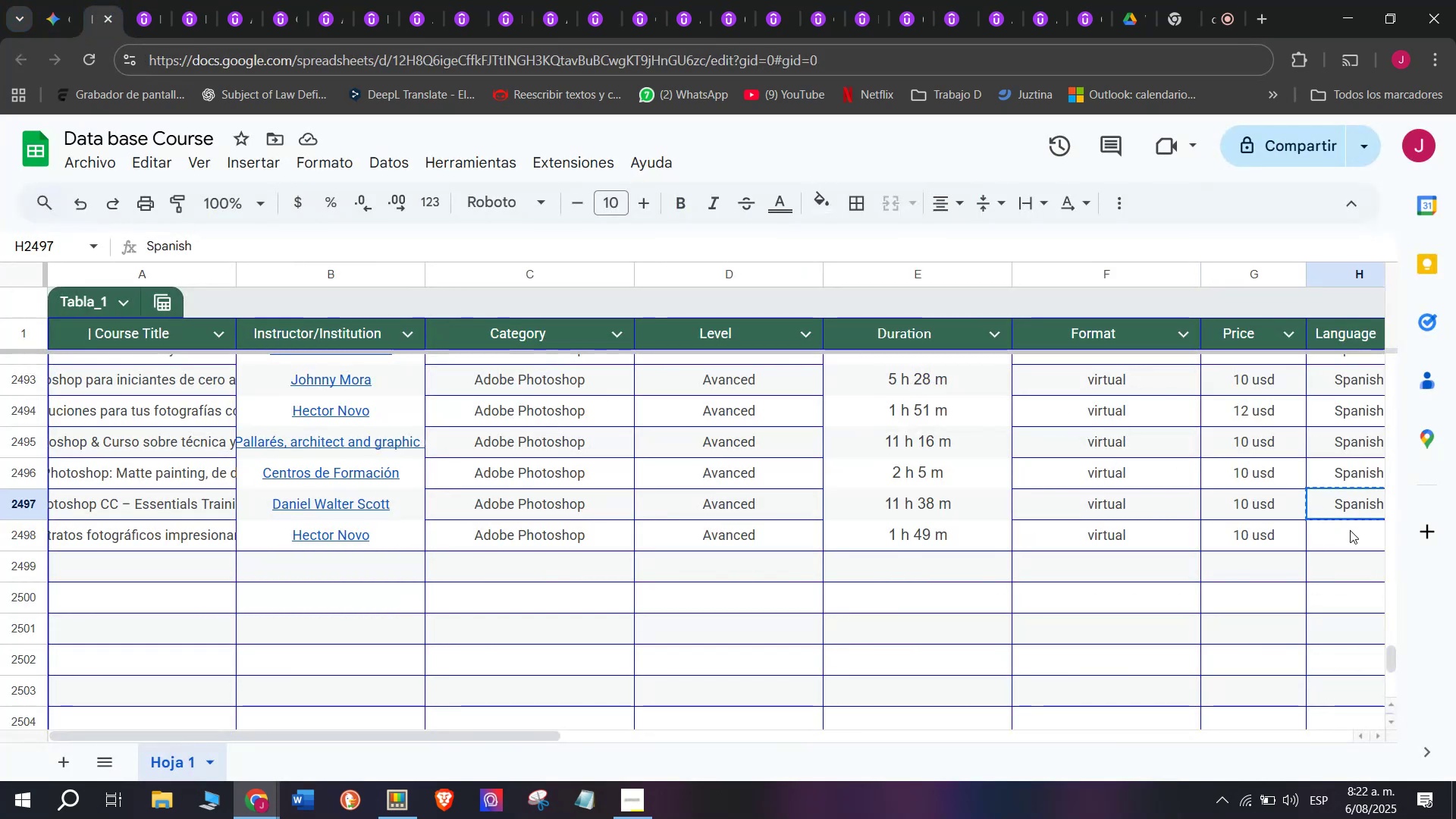 
double_click([1351, 531])
 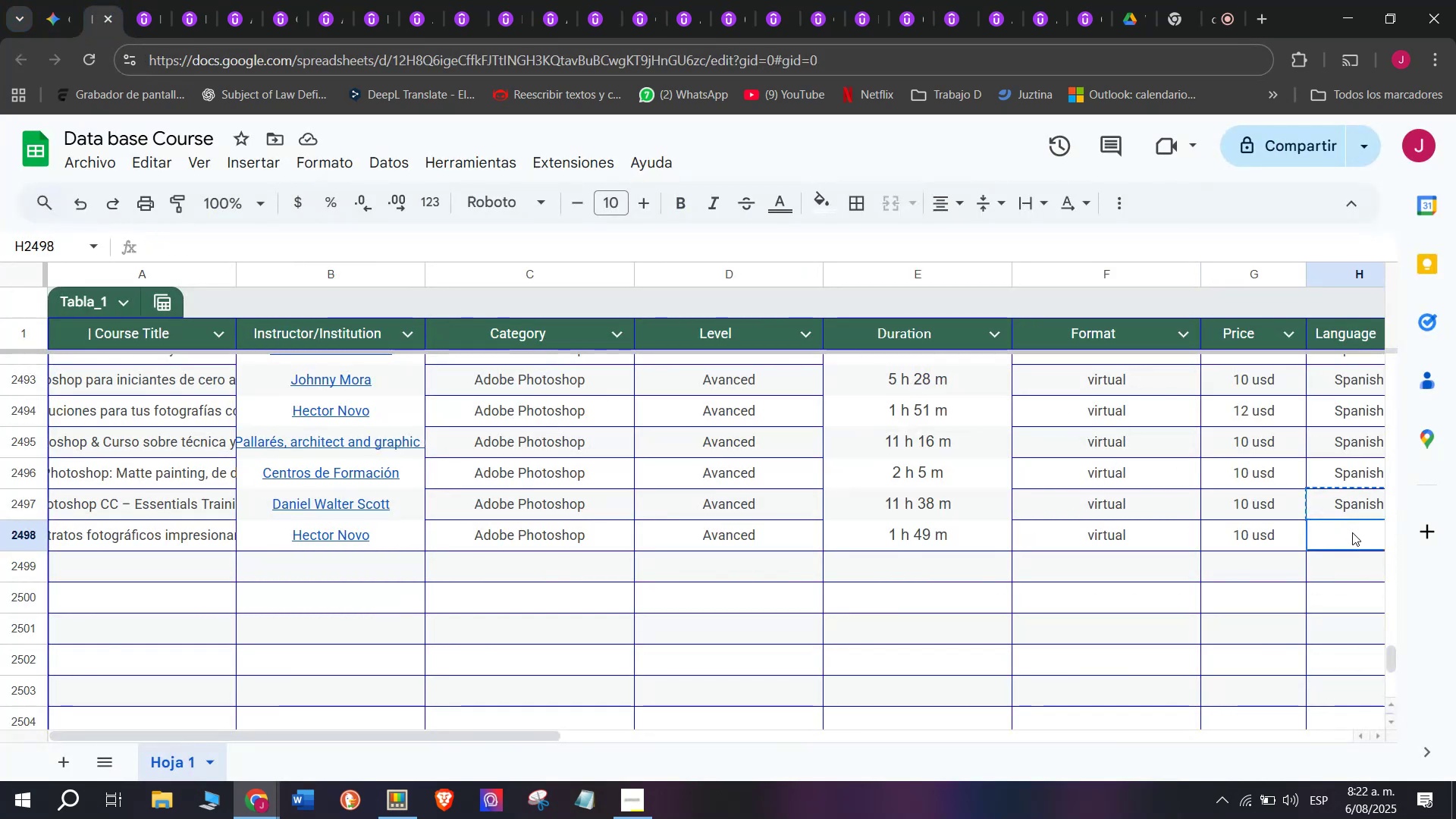 
key(Z)
 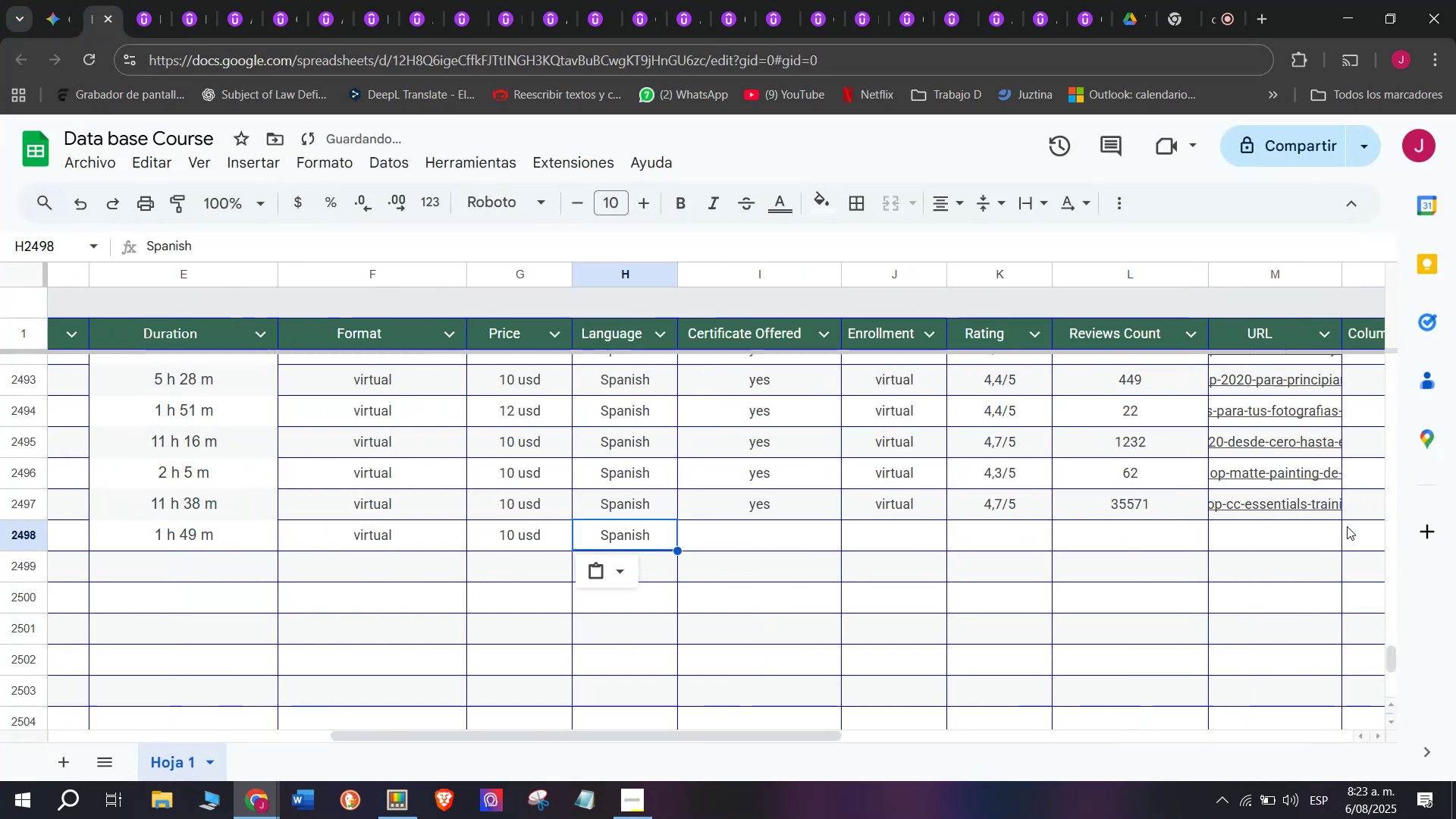 
key(Control+ControlLeft)
 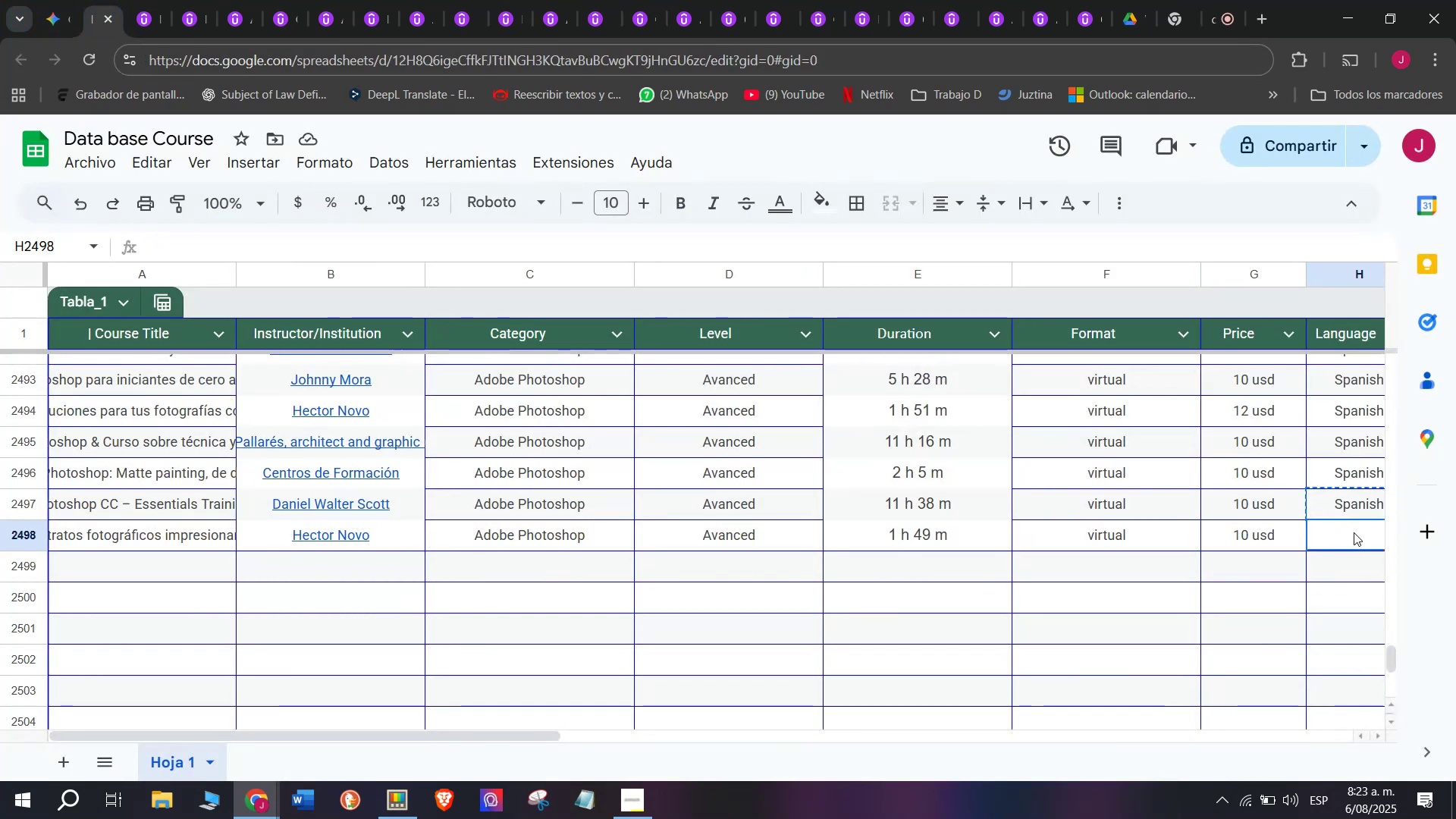 
key(Control+V)
 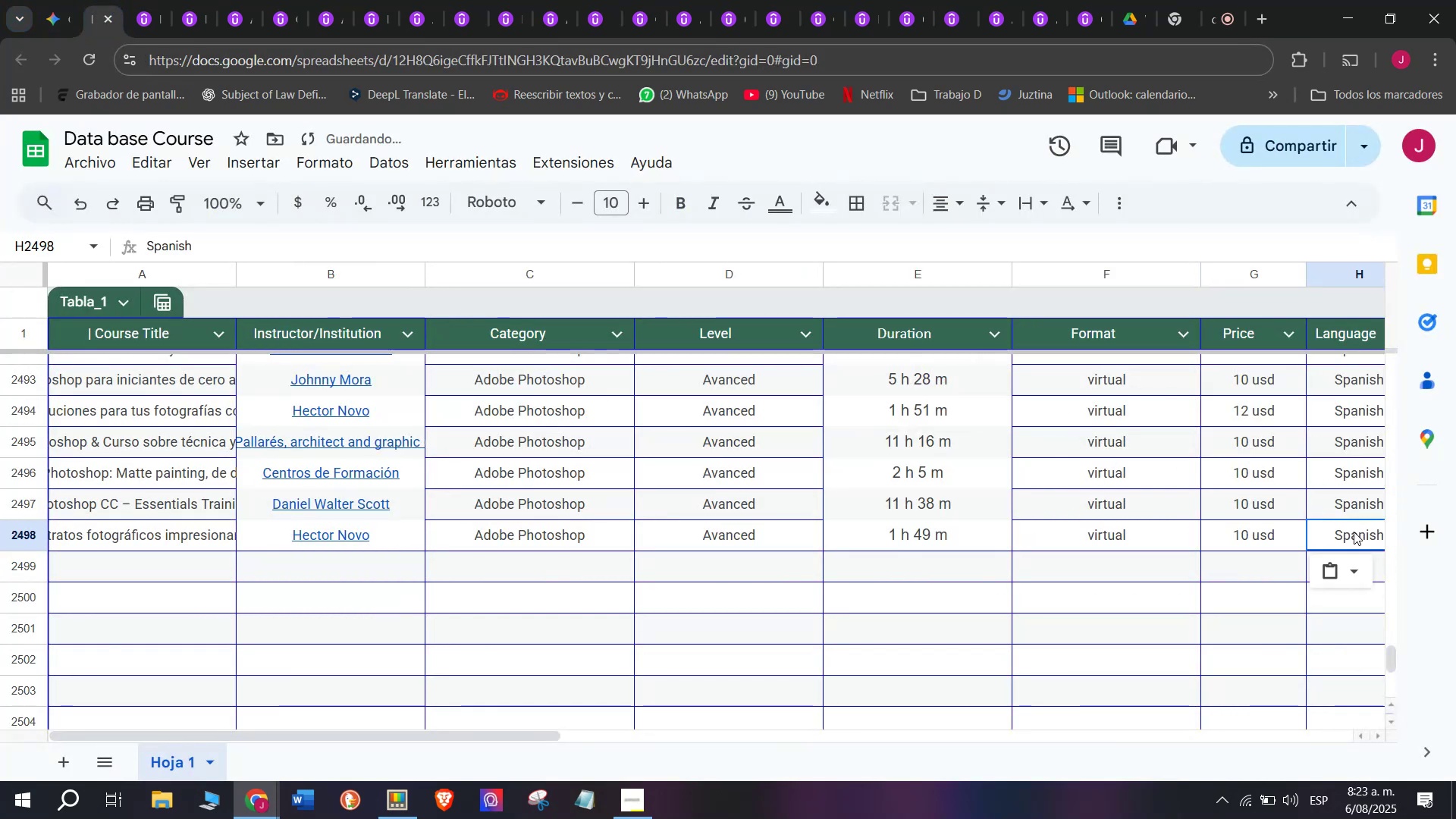 
scroll: coordinate [263, 509], scroll_direction: down, amount: 3.0
 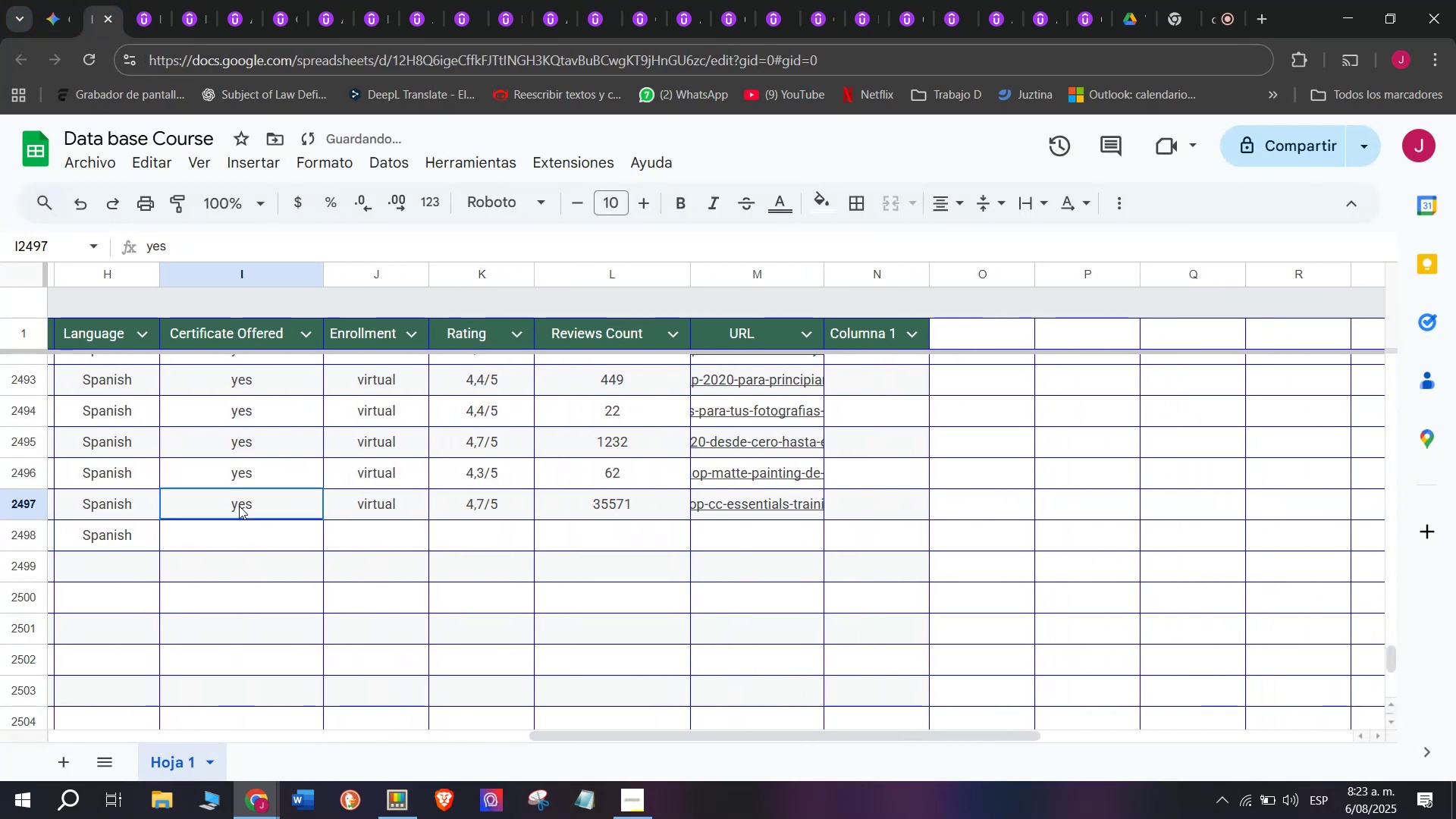 
key(Break)
 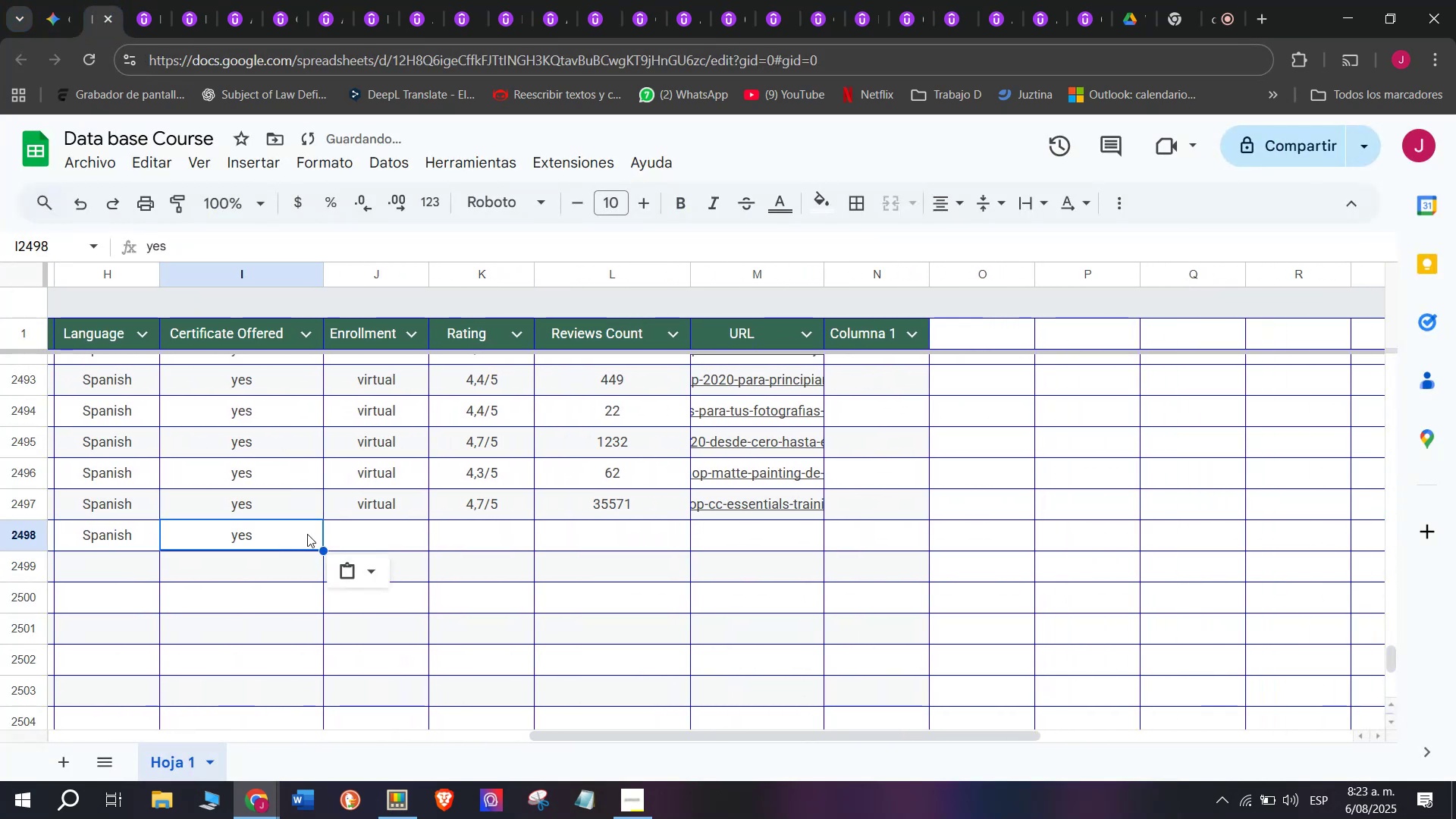 
key(Control+ControlLeft)
 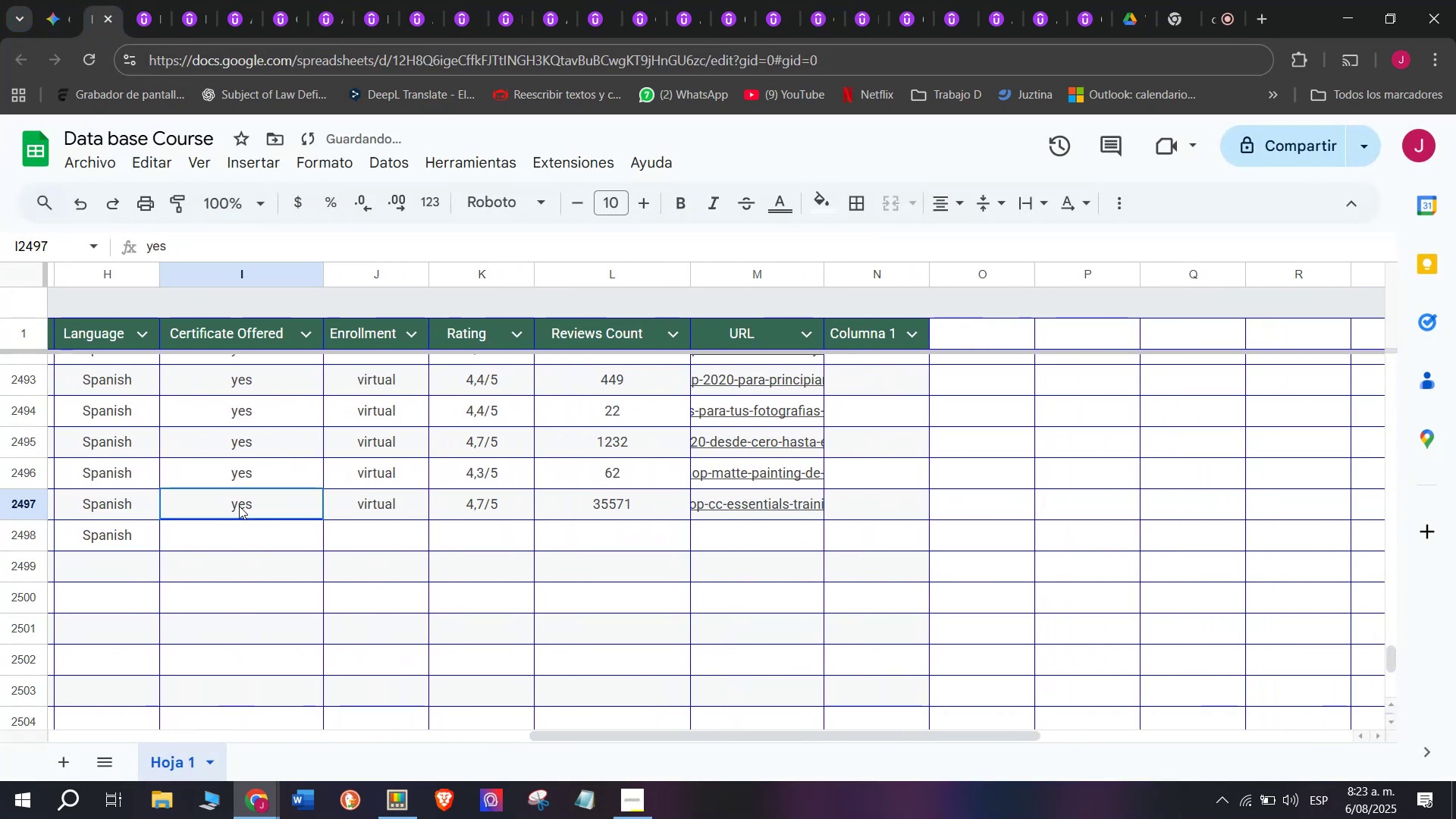 
key(Control+C)
 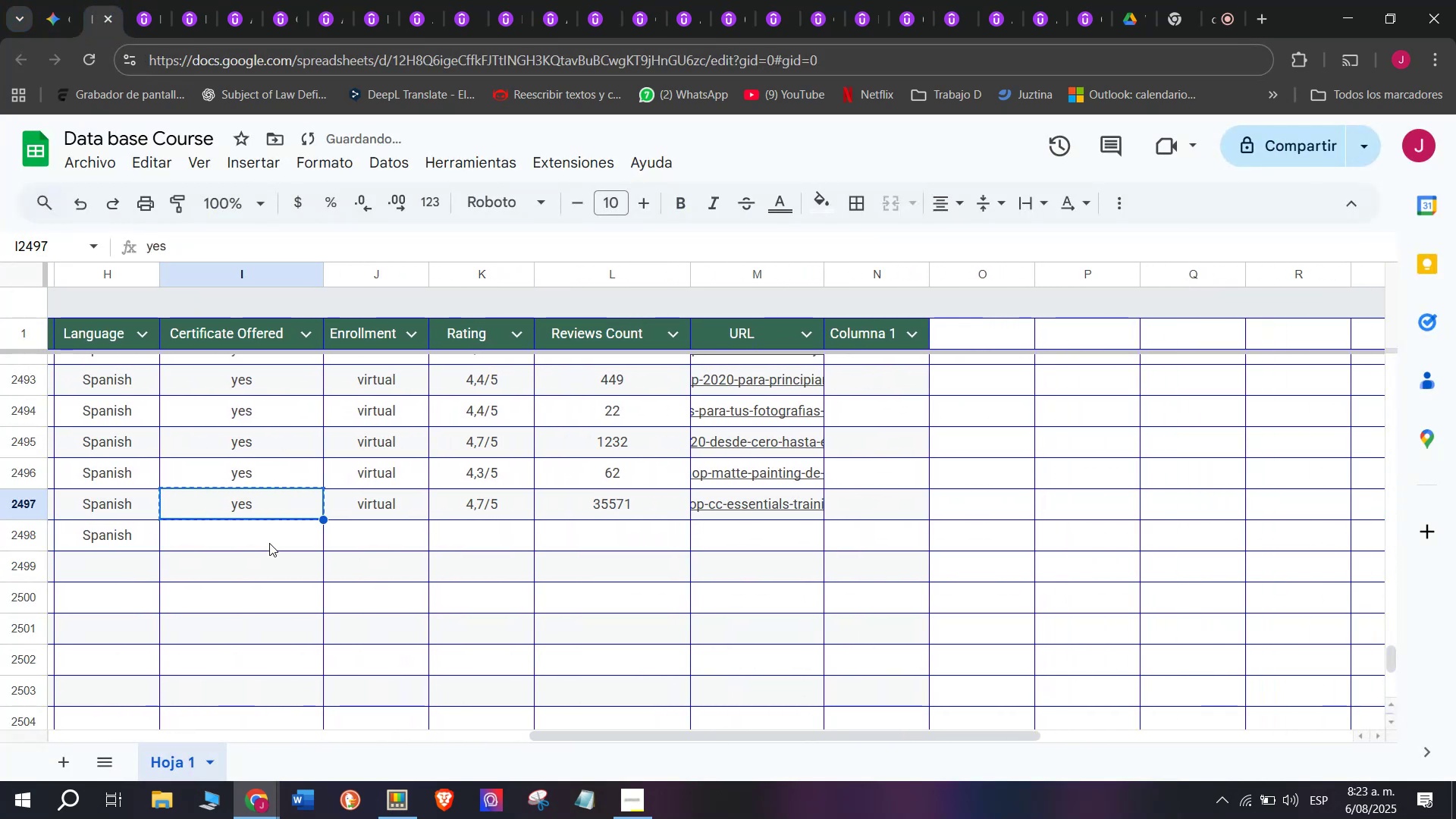 
key(Control+ControlLeft)
 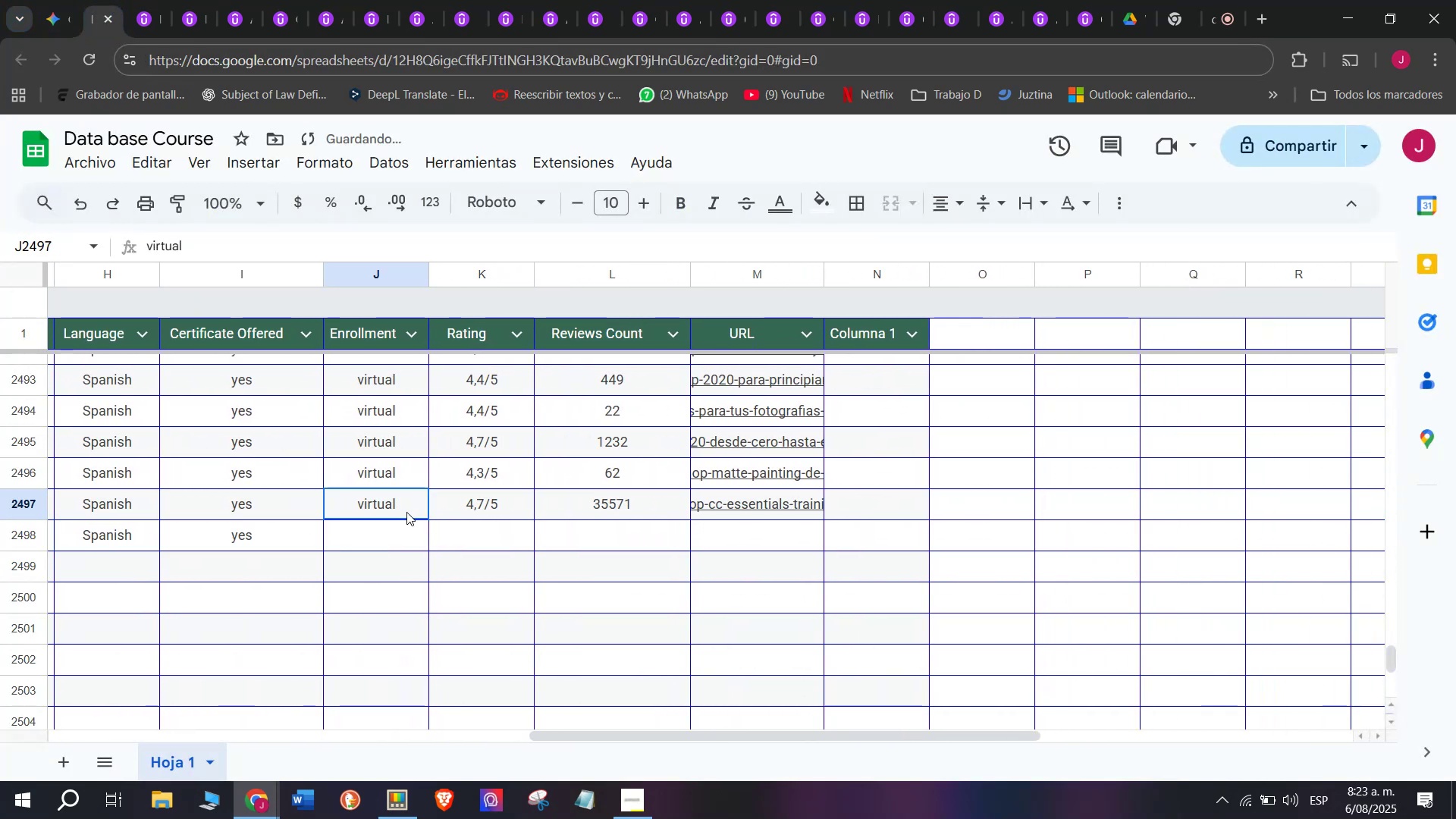 
key(Z)
 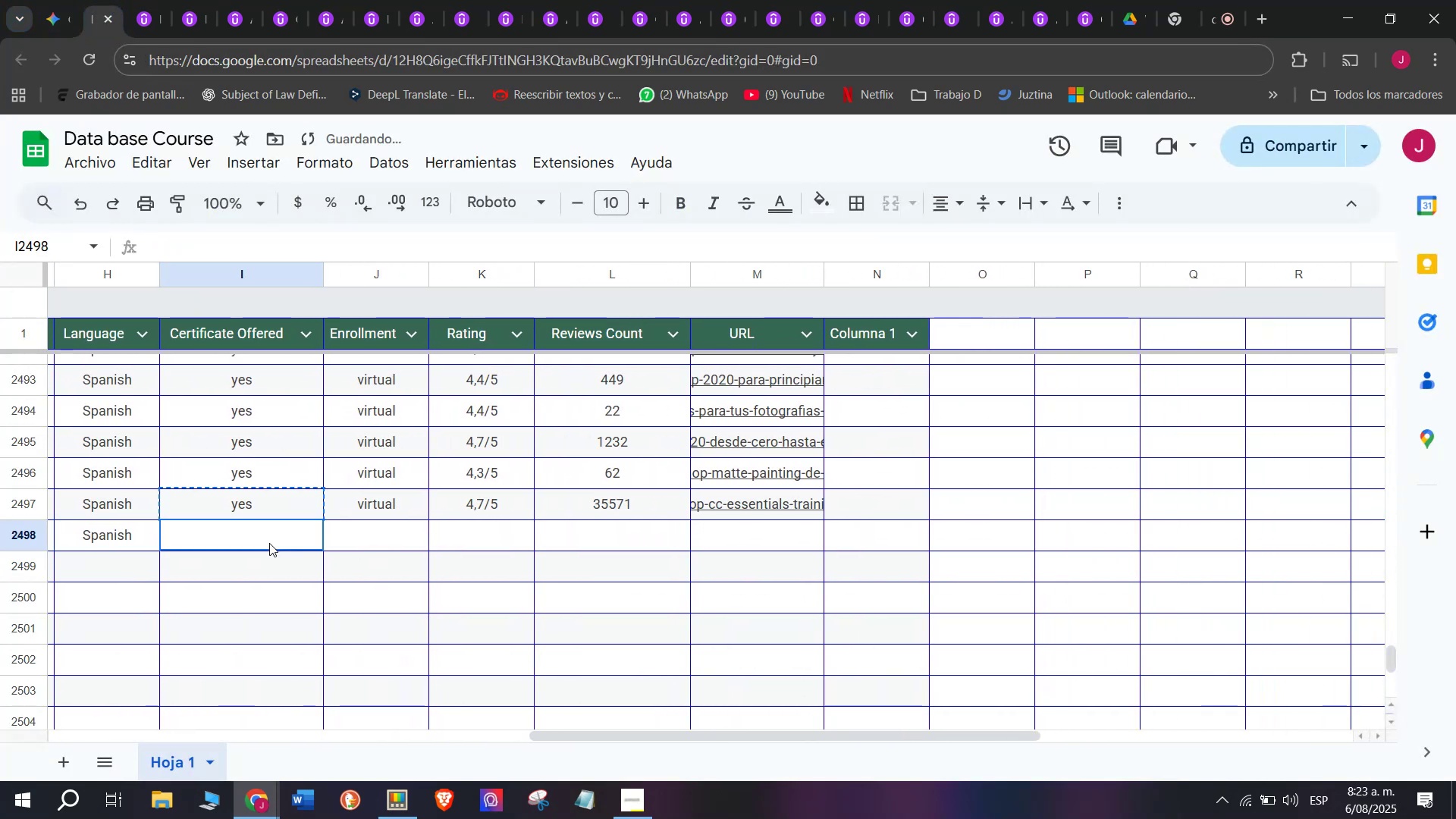 
key(Control+V)
 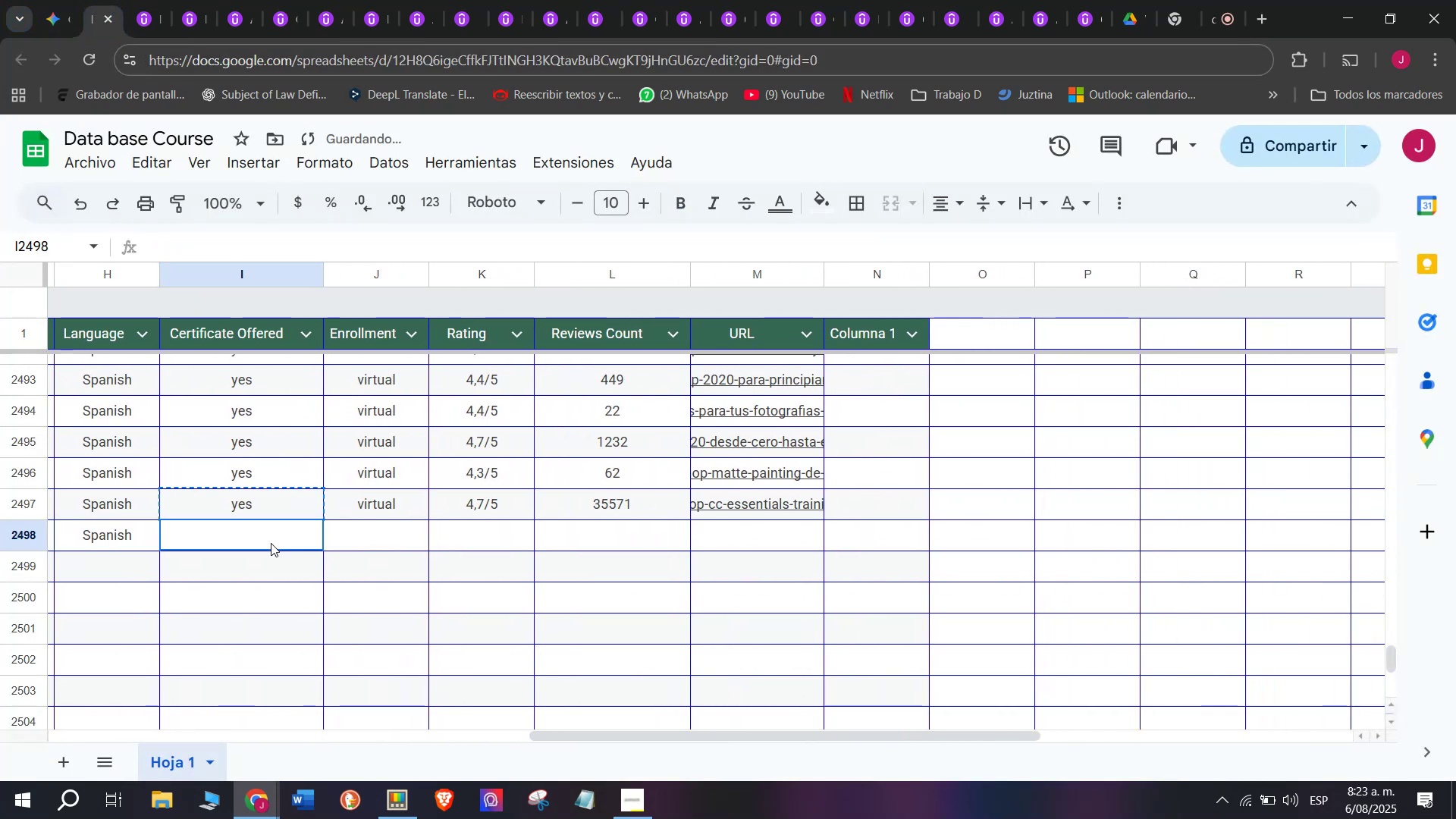 
double_click([269, 543])
 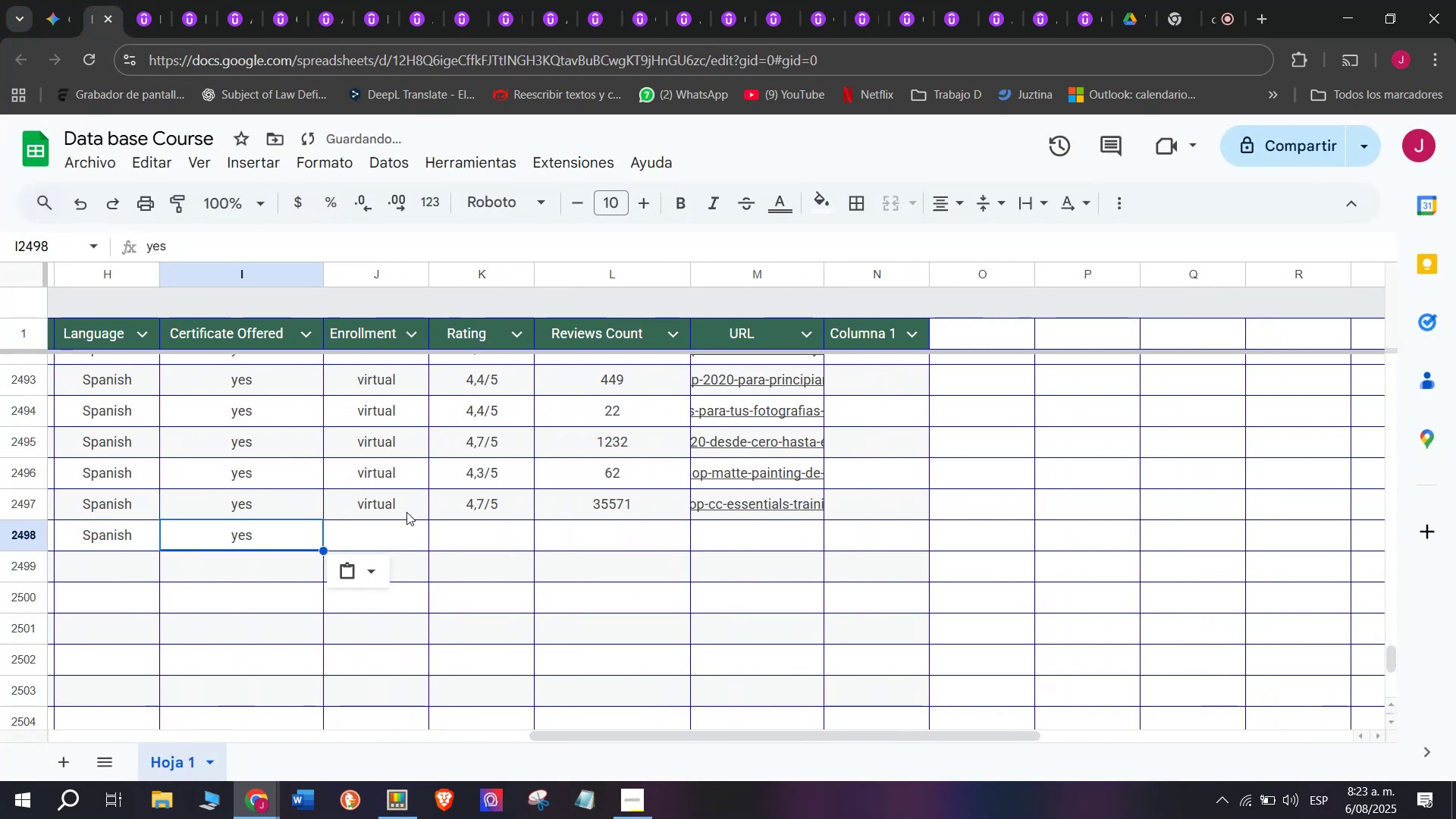 
triple_click([406, 512])
 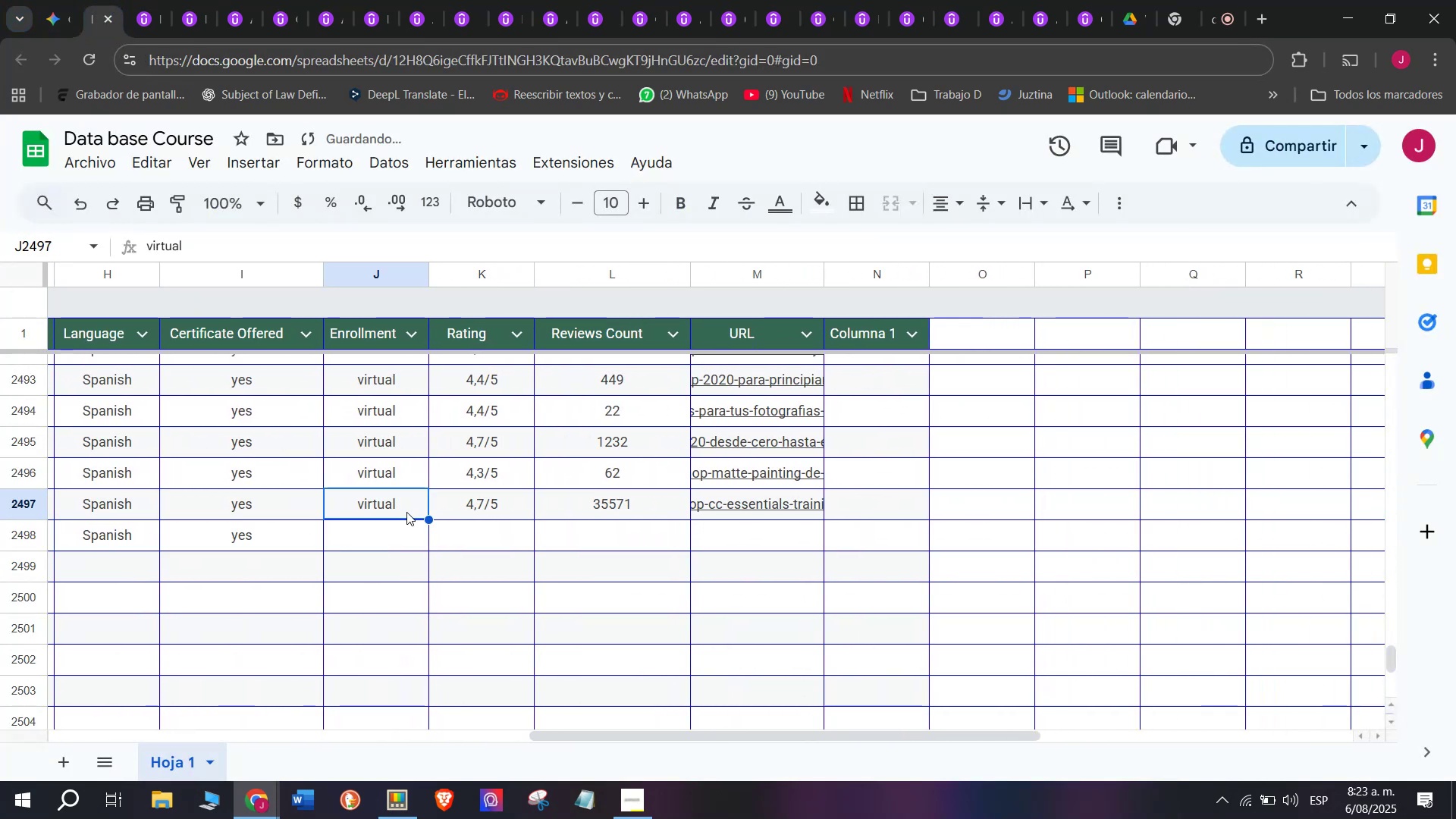 
key(Break)
 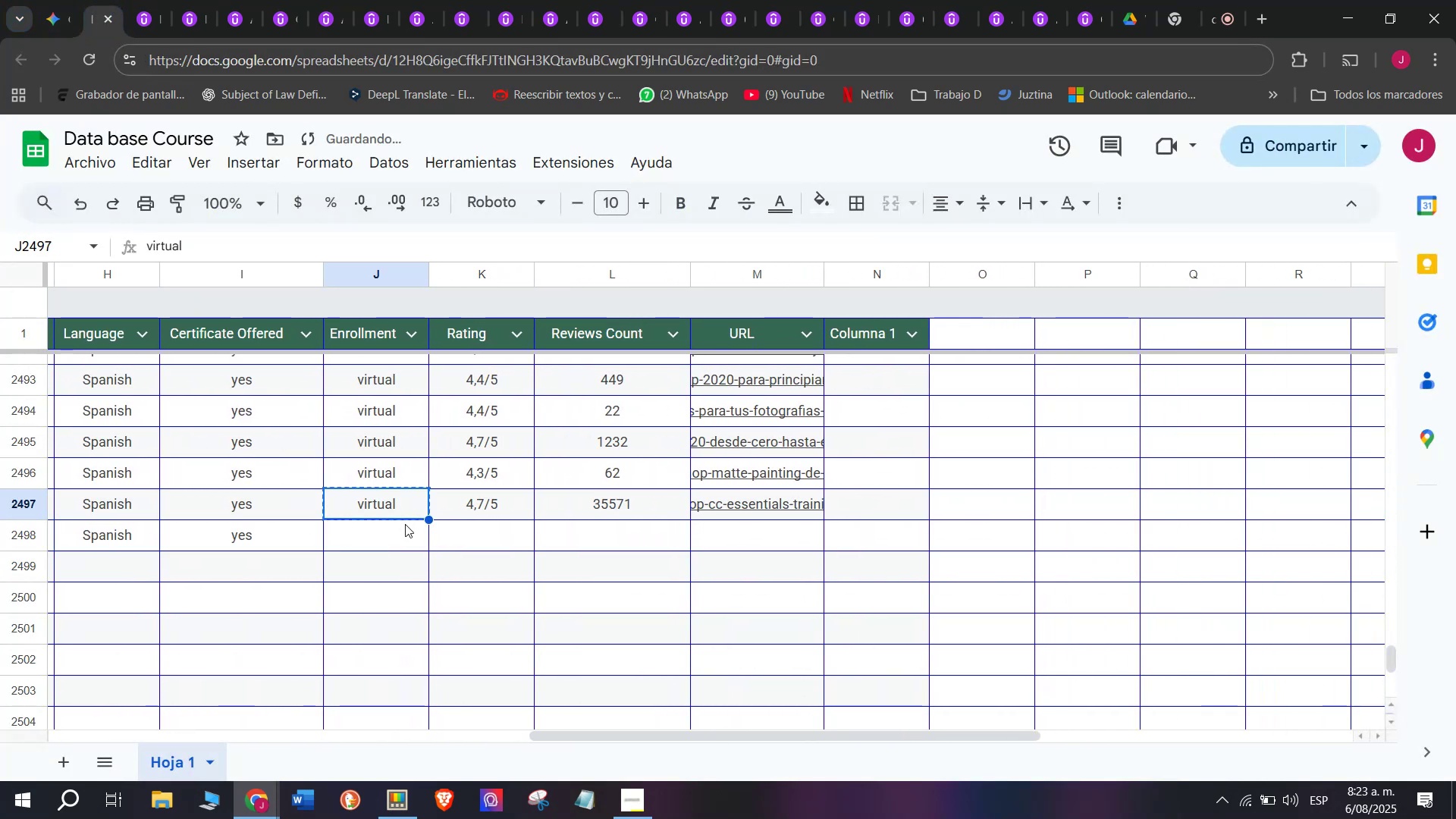 
key(Control+ControlLeft)
 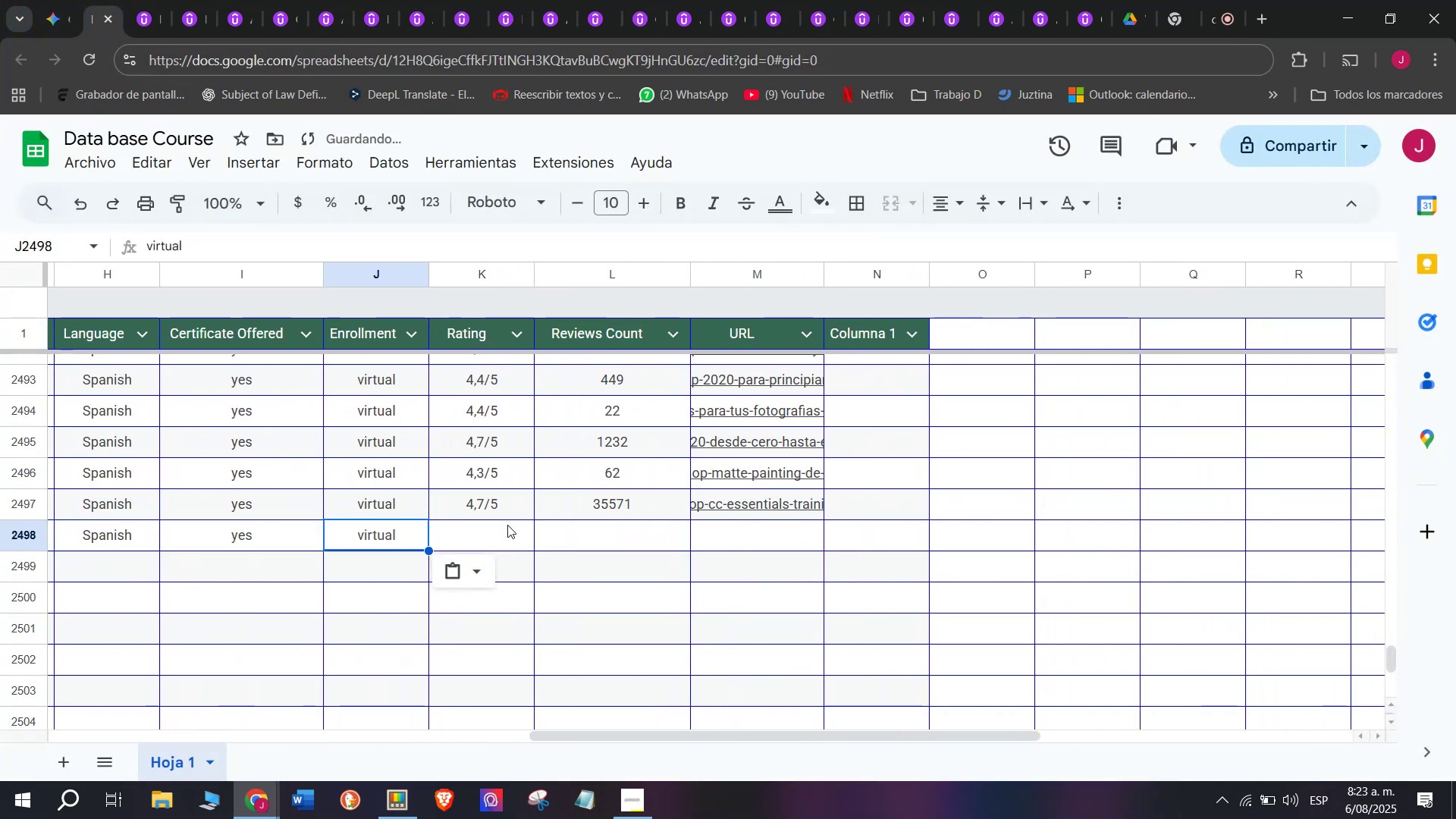 
key(Control+C)
 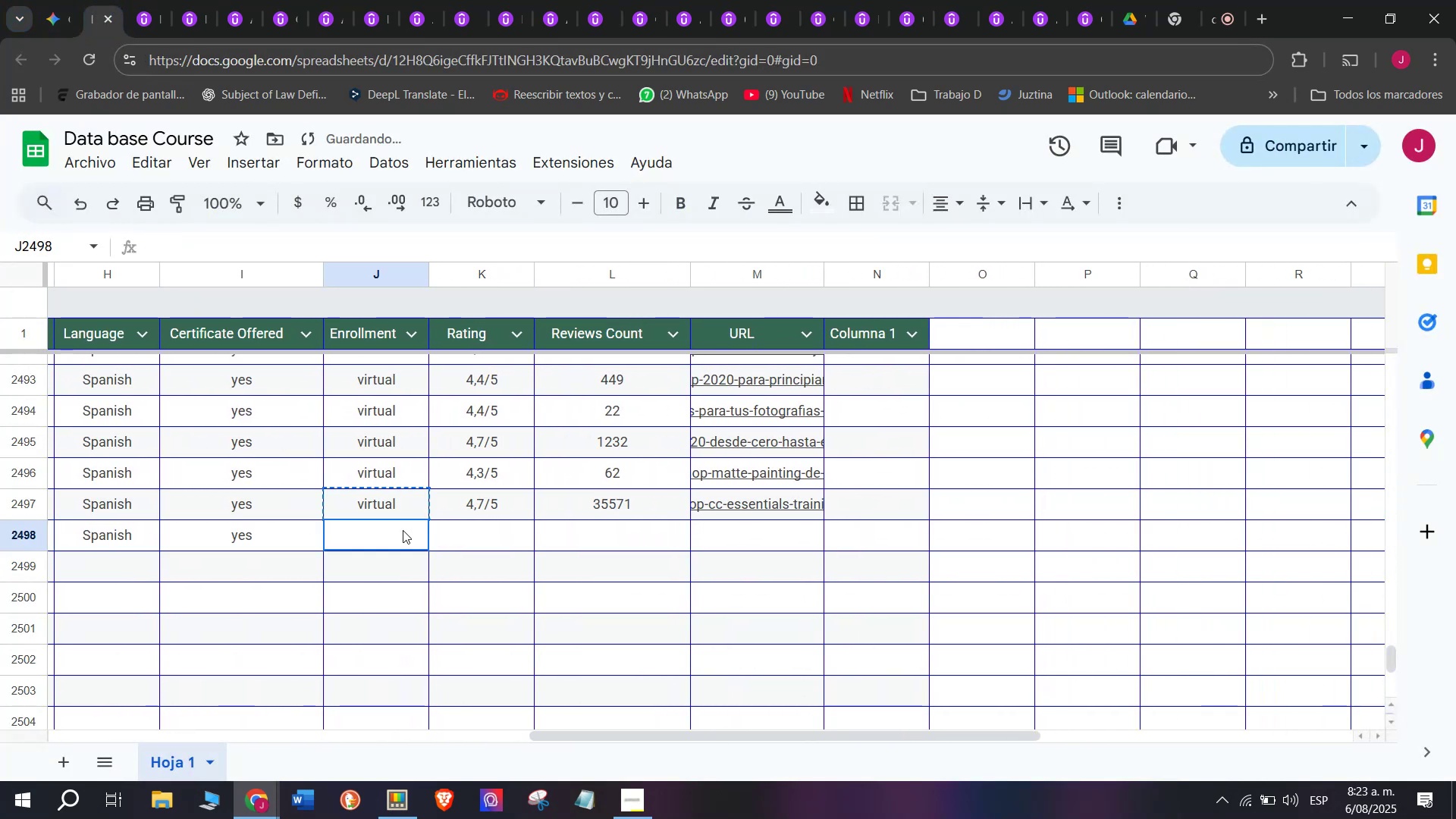 
triple_click([403, 530])
 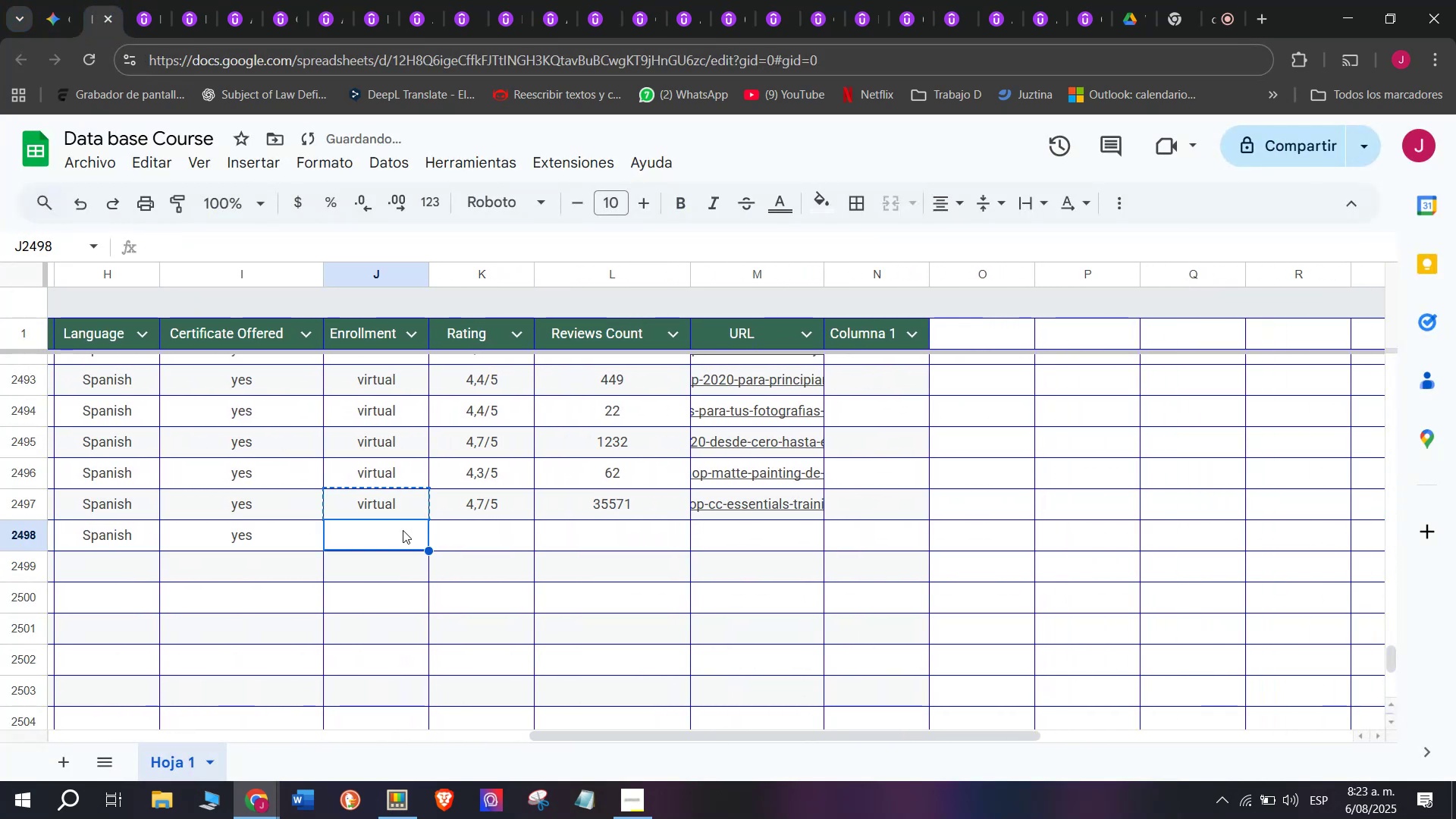 
key(Control+ControlLeft)
 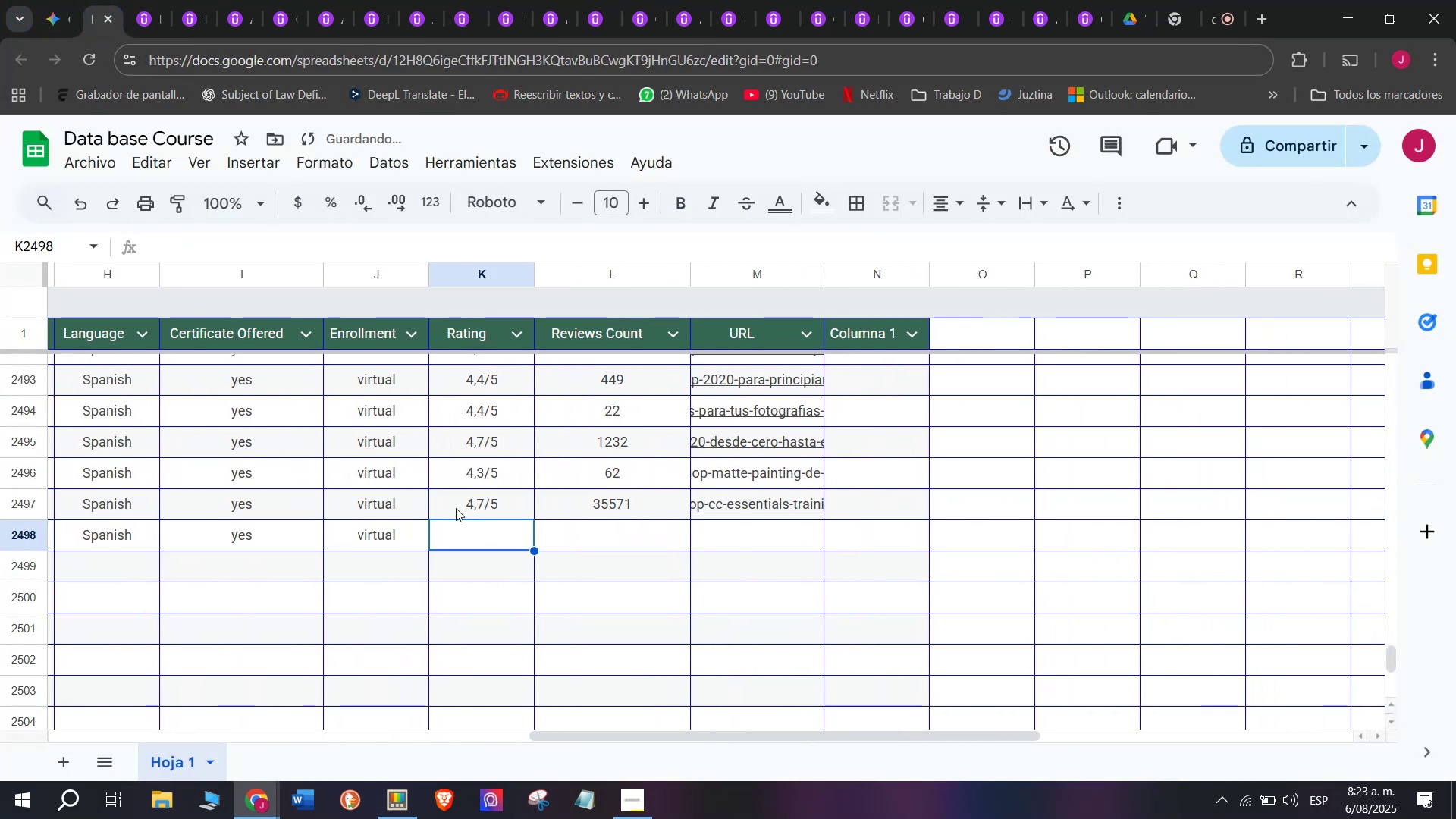 
key(Z)
 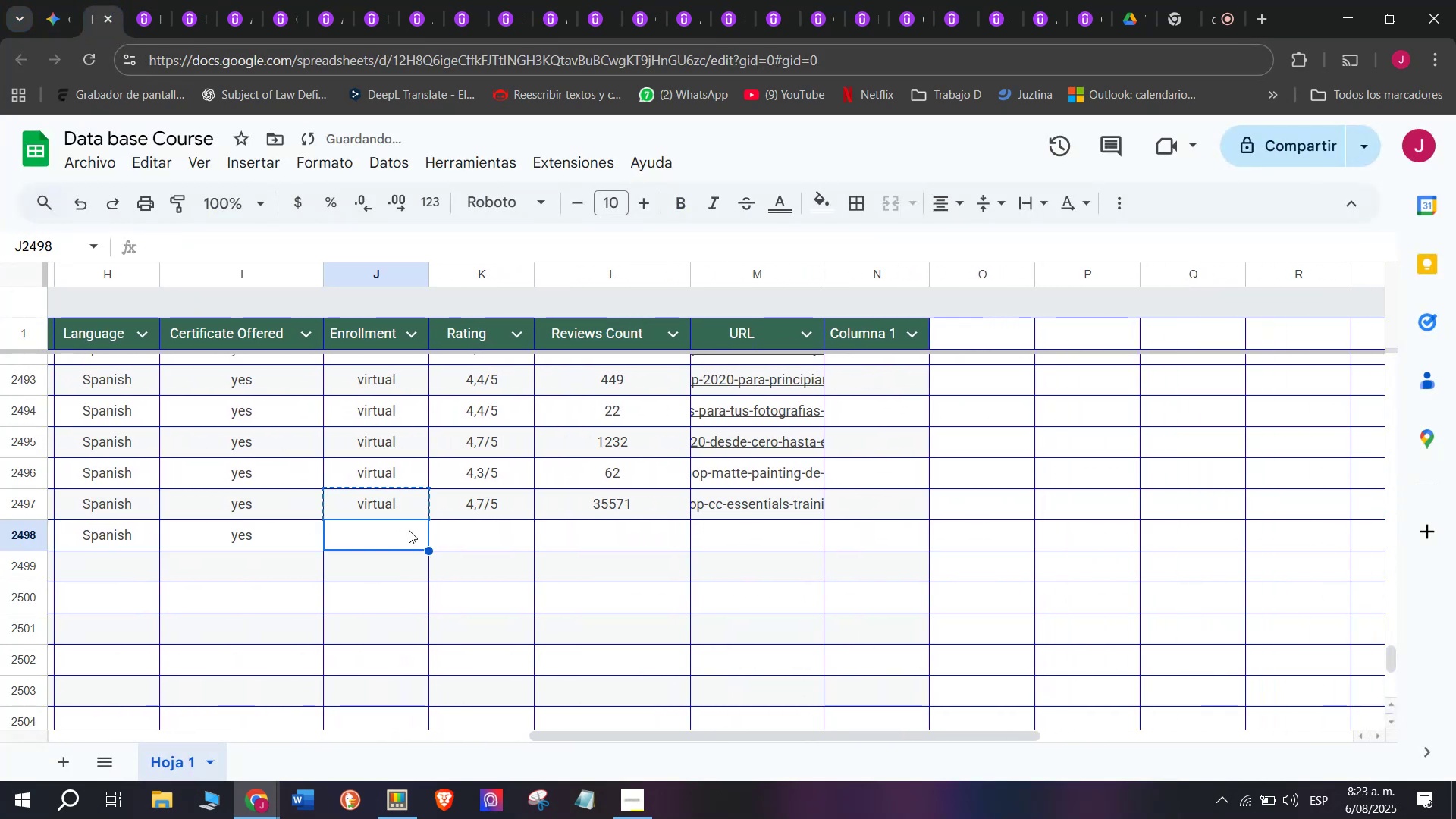 
key(Control+V)
 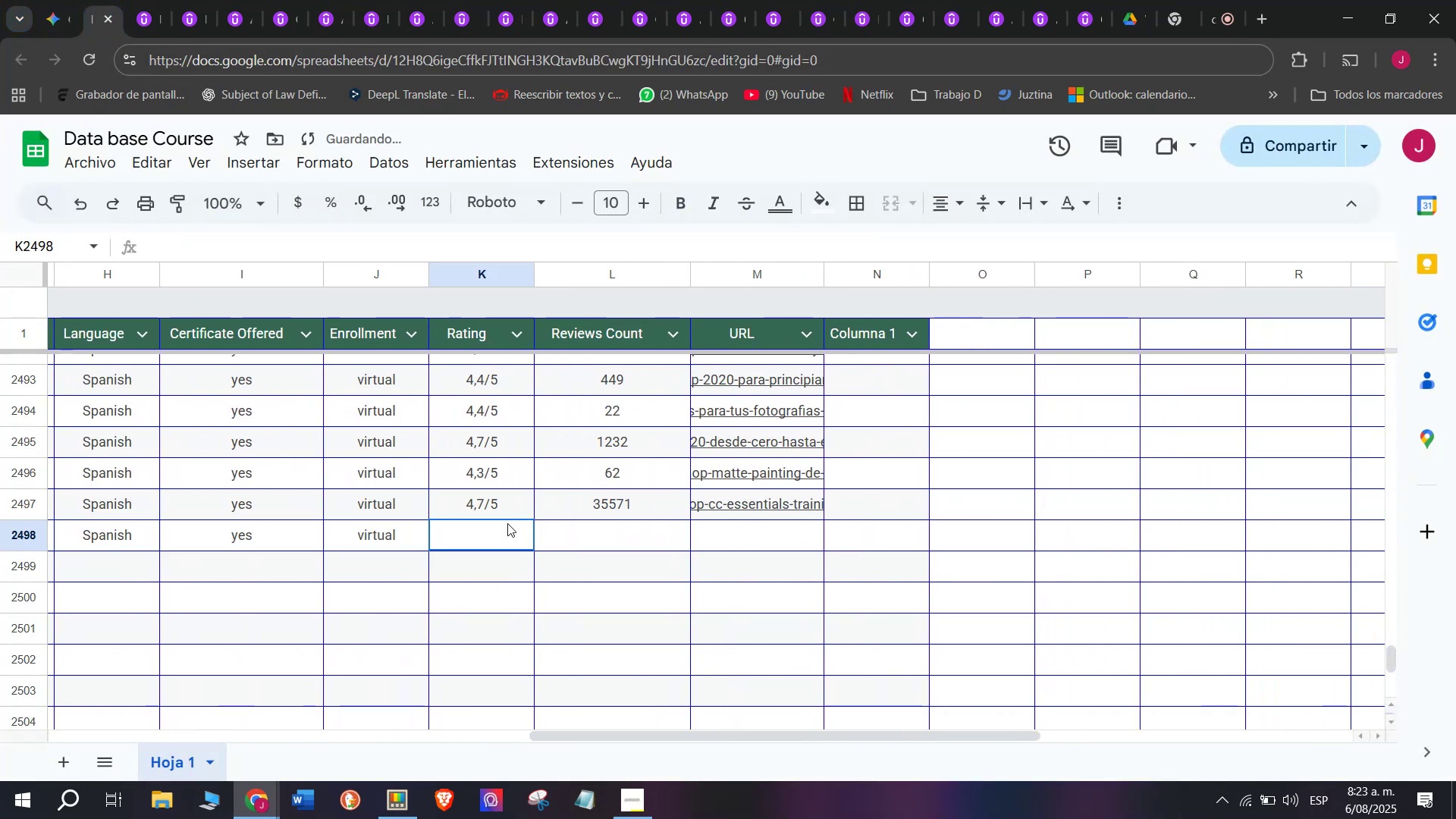 
triple_click([507, 523])
 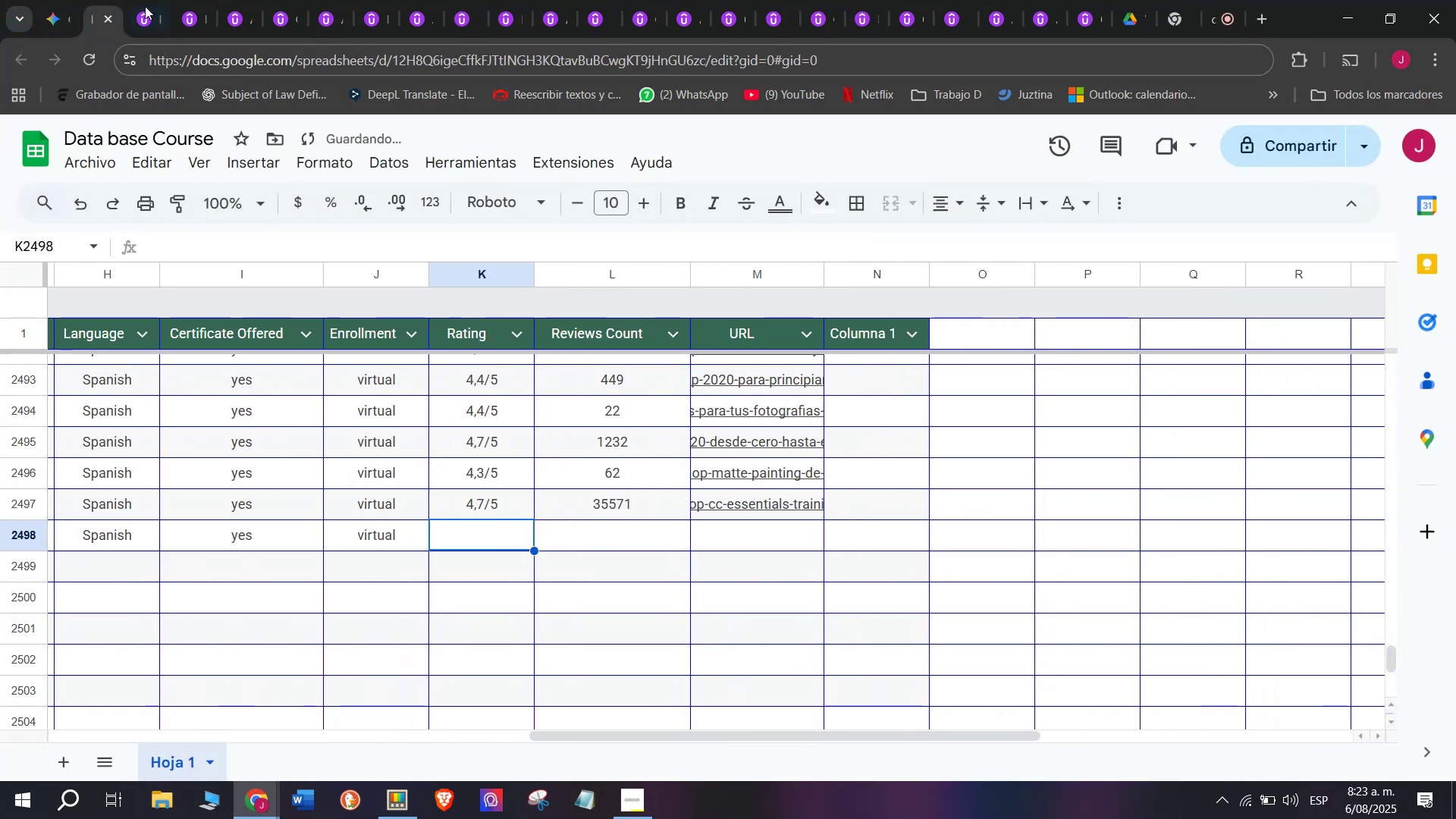 
left_click([145, 5])
 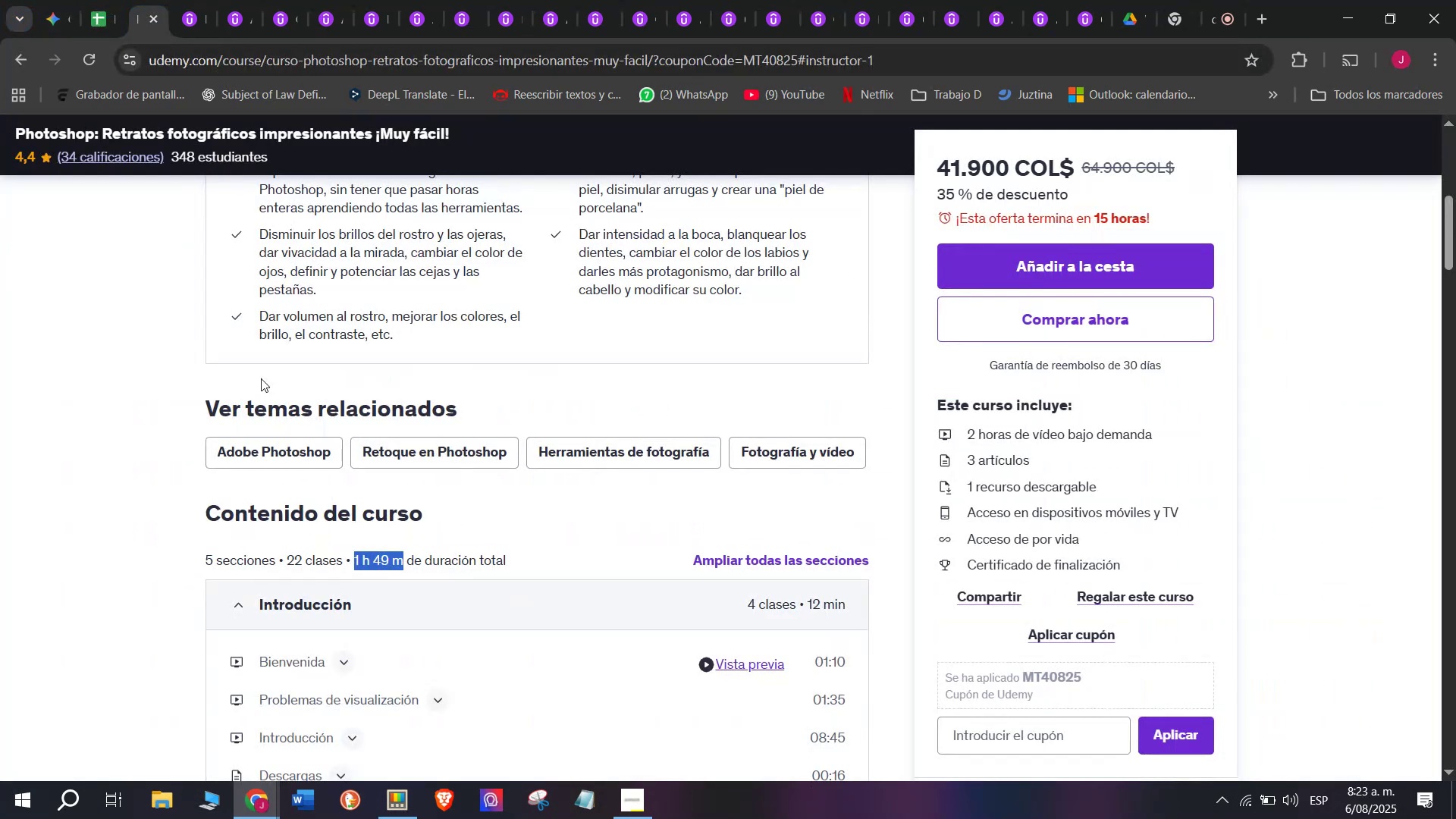 
scroll: coordinate [297, 422], scroll_direction: up, amount: 2.0
 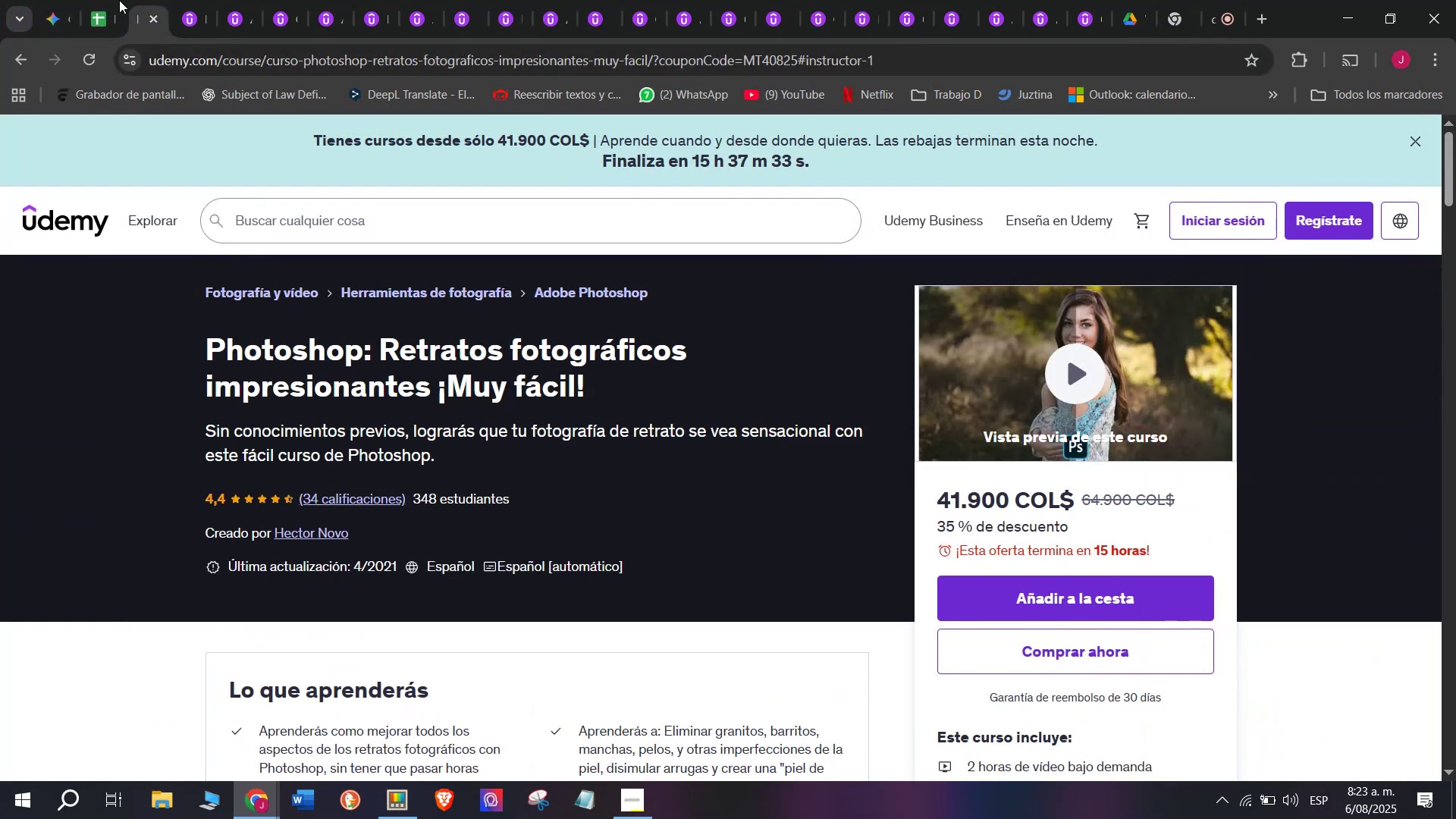 
left_click([104, 0])
 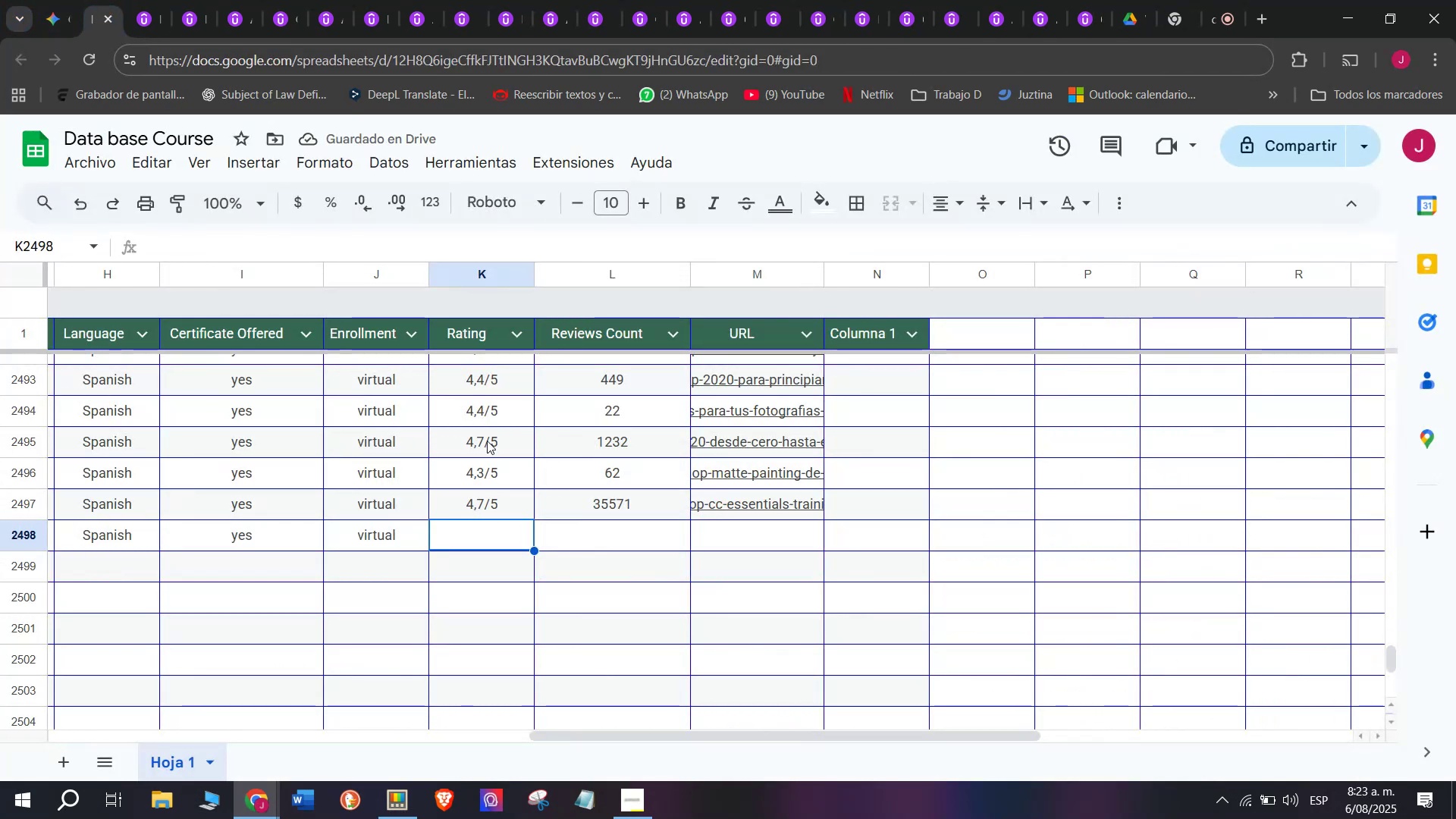 
left_click([494, 404])
 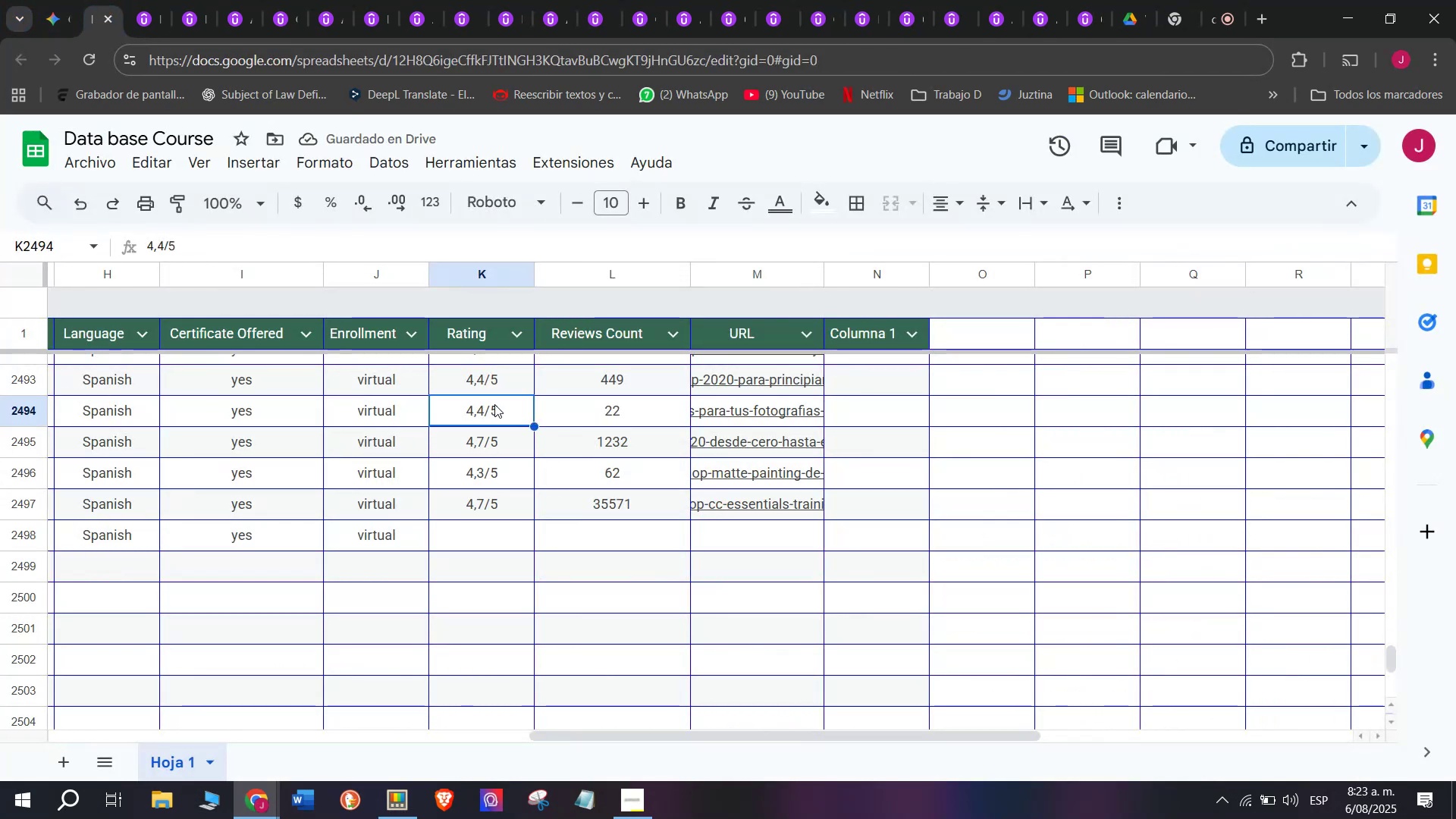 
key(Break)
 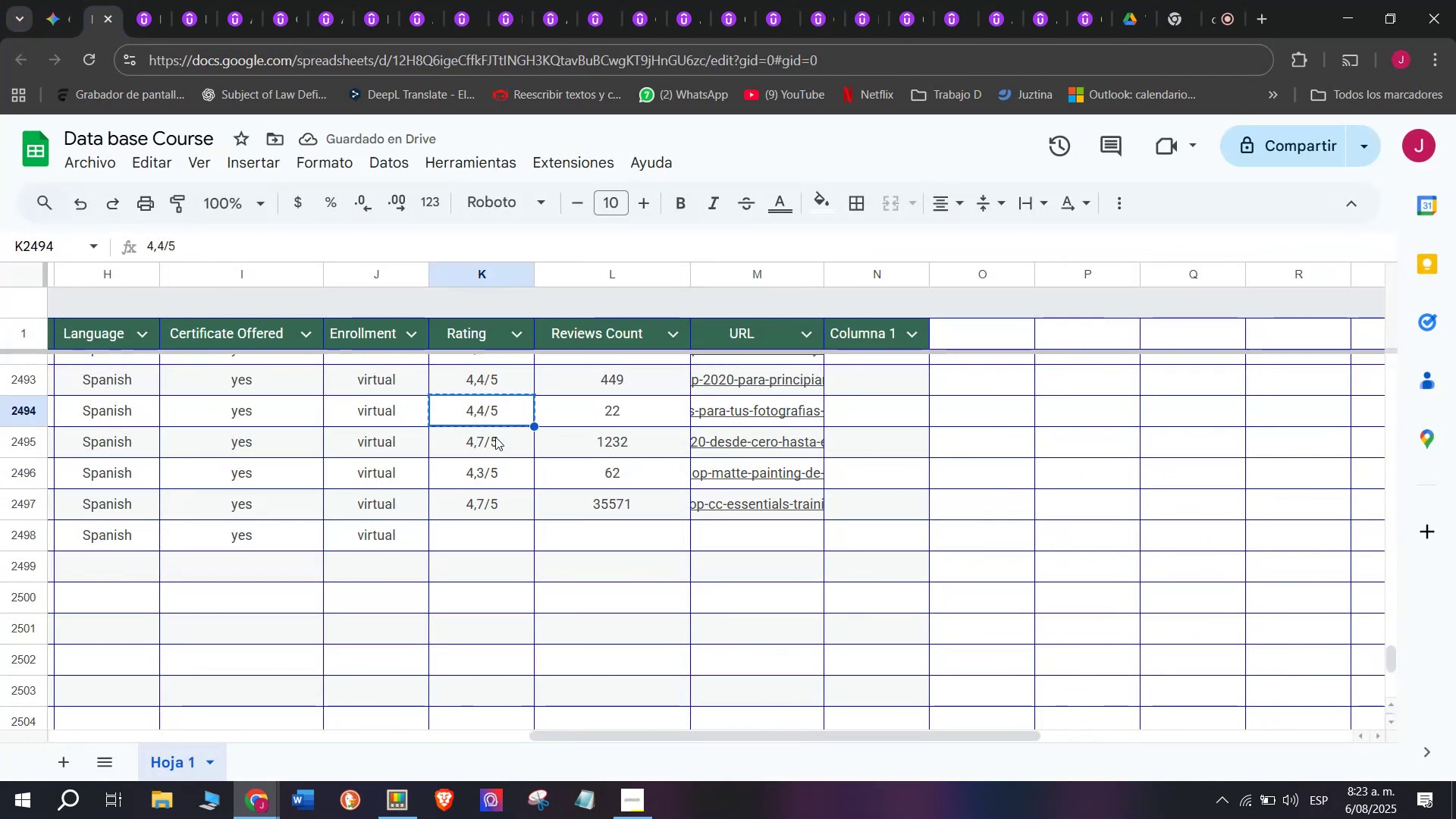 
key(Control+ControlLeft)
 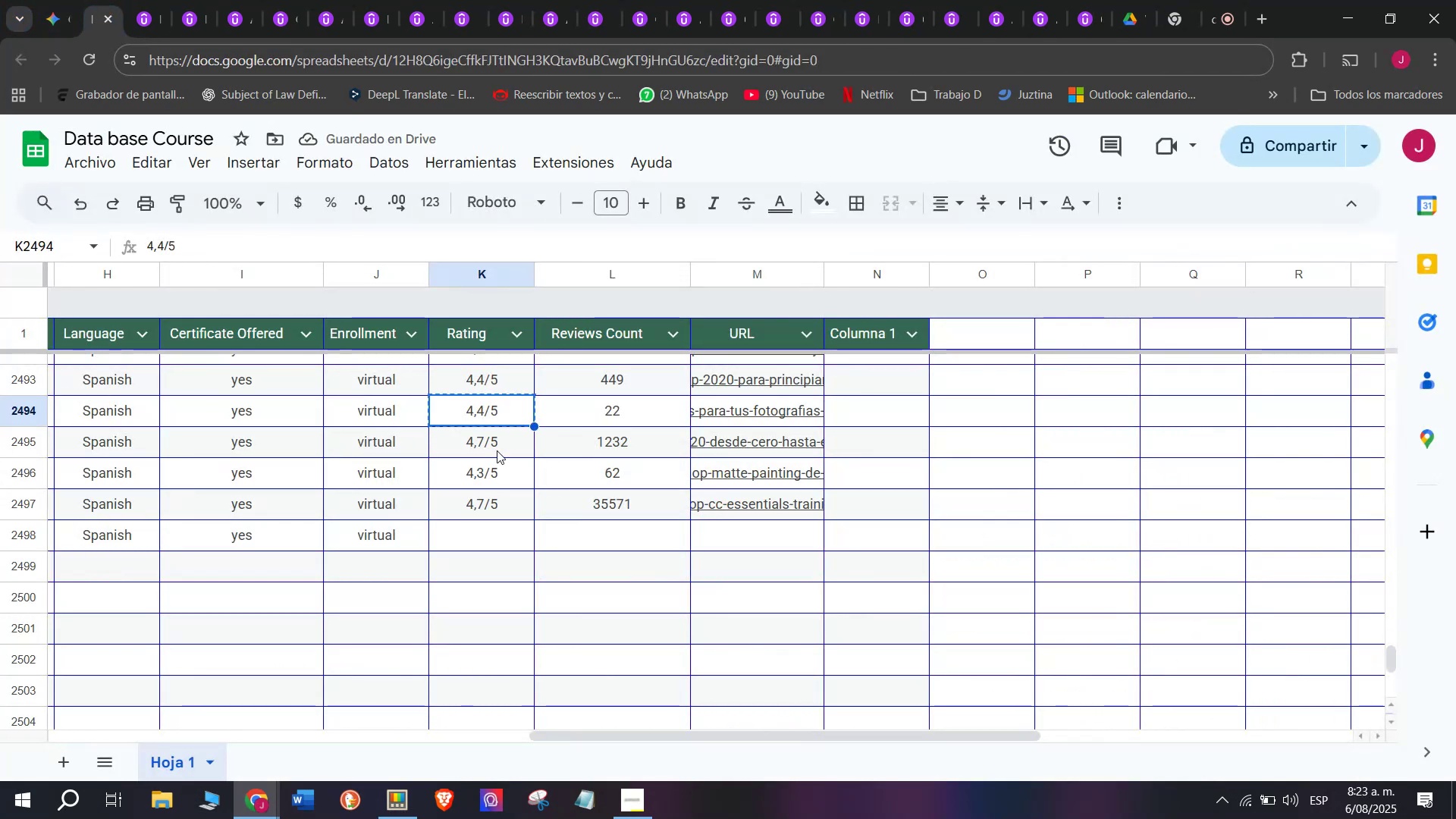 
key(Control+C)
 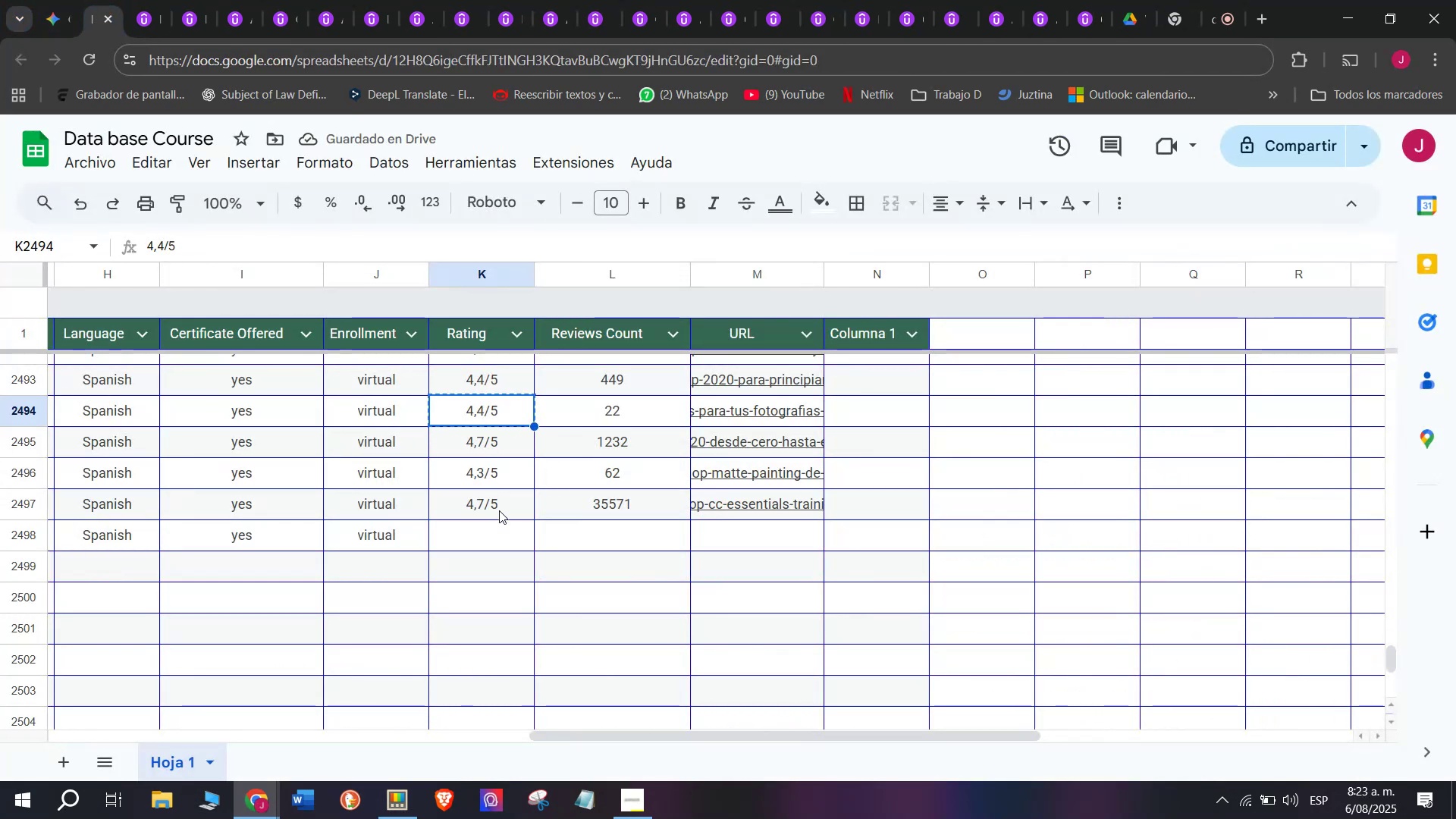 
left_click_drag(start_coordinate=[500, 515], to_coordinate=[504, 519])
 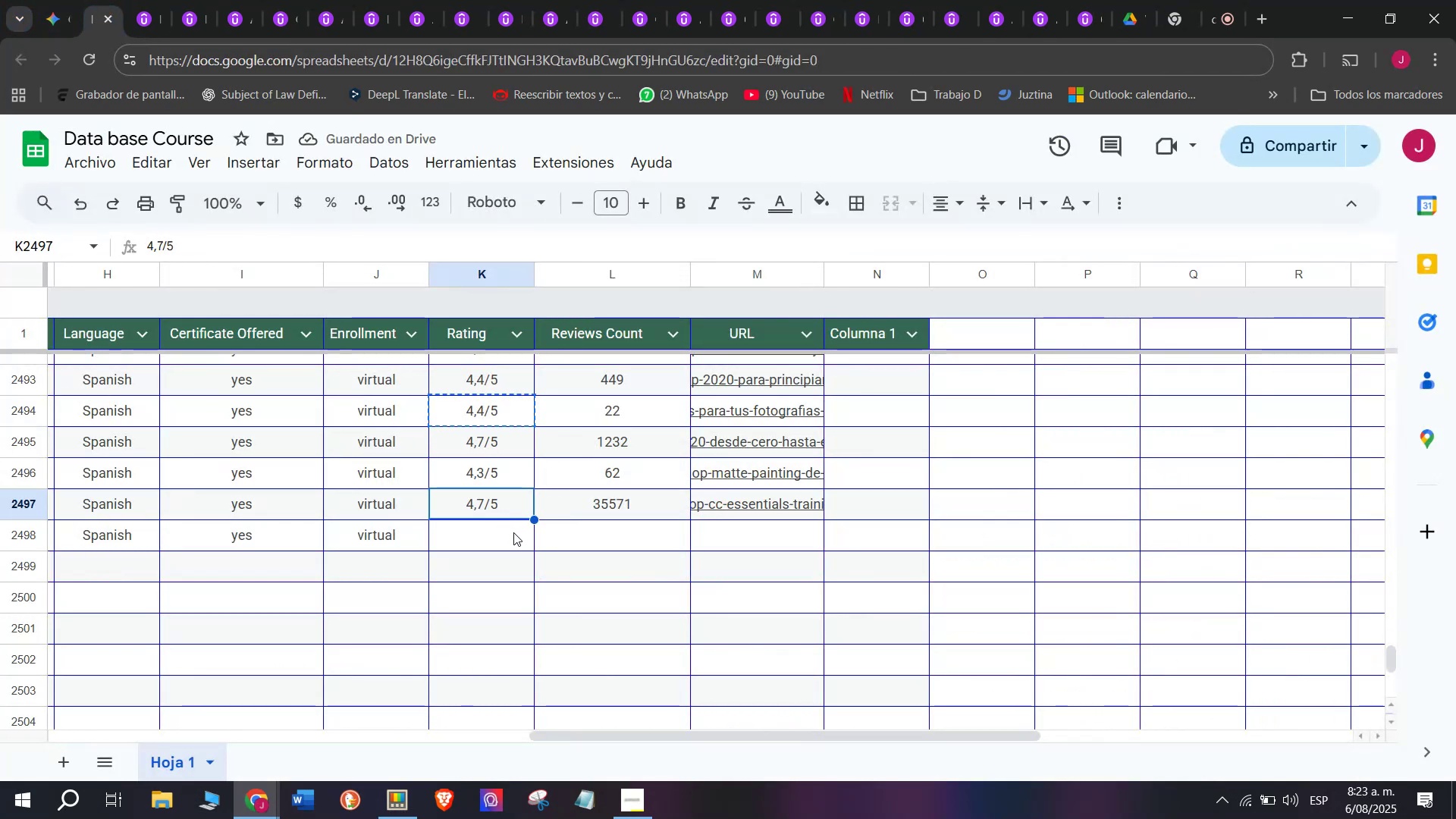 
triple_click([513, 532])
 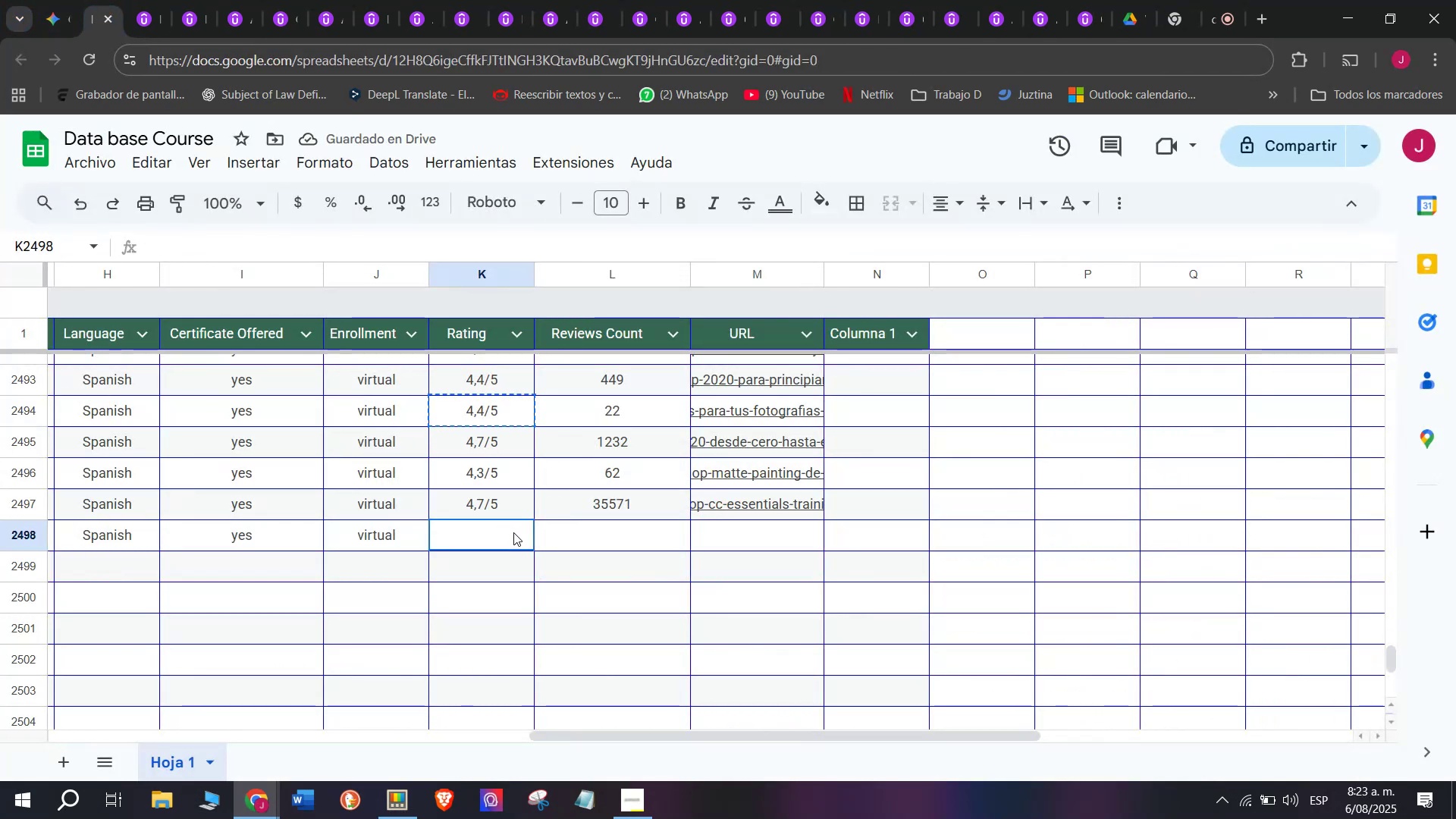 
key(Z)
 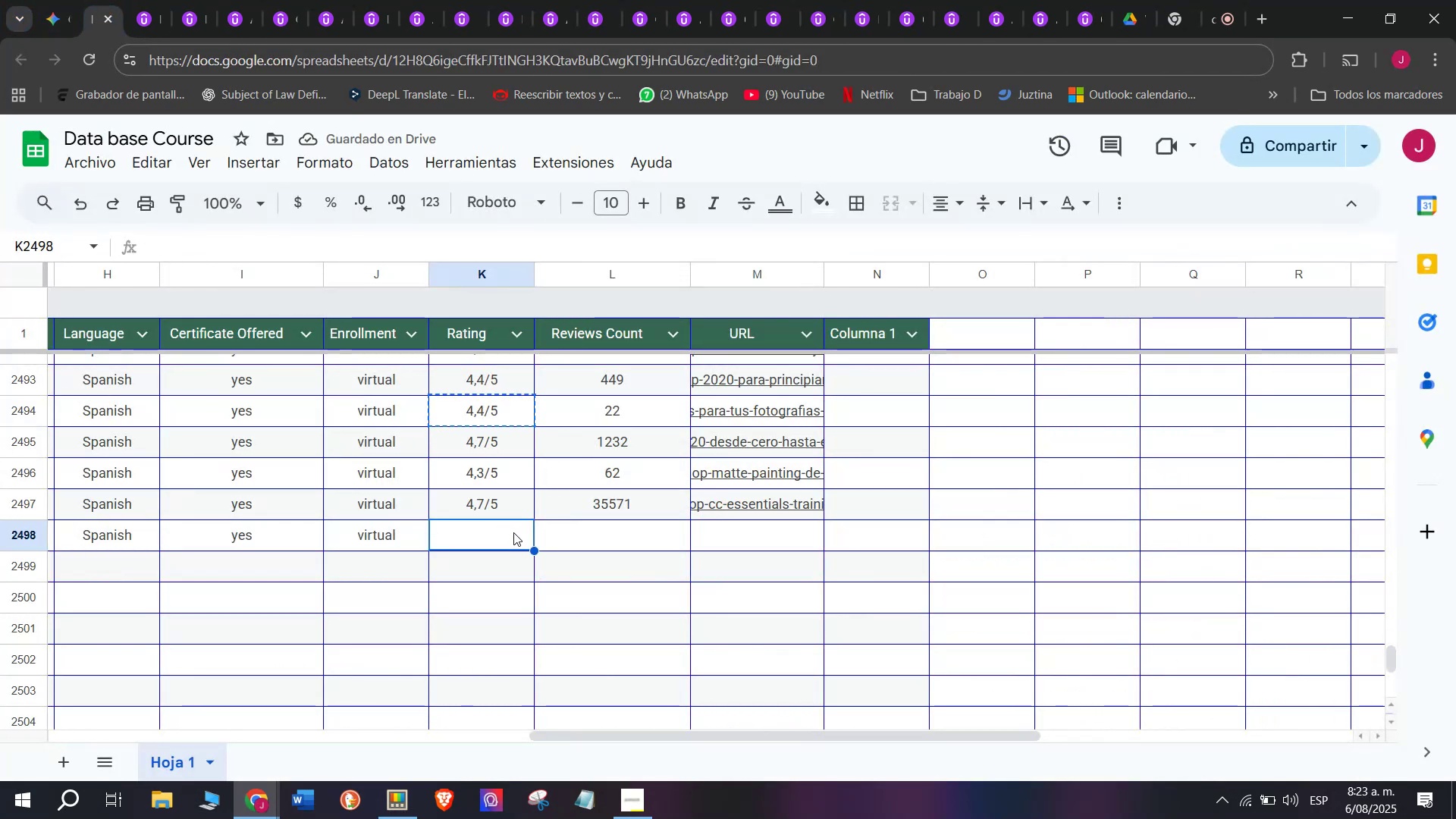 
key(Control+ControlLeft)
 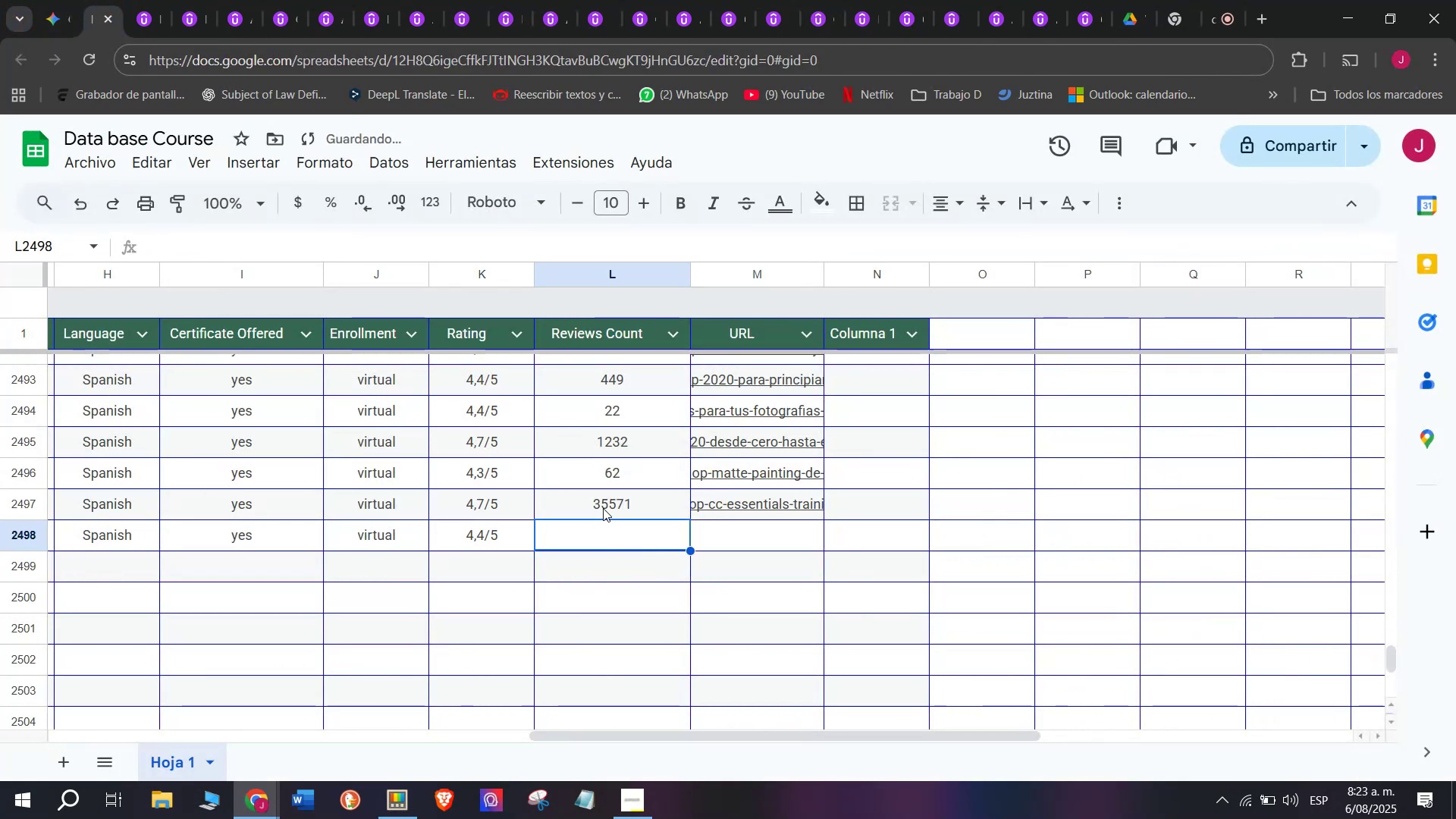 
key(Control+V)
 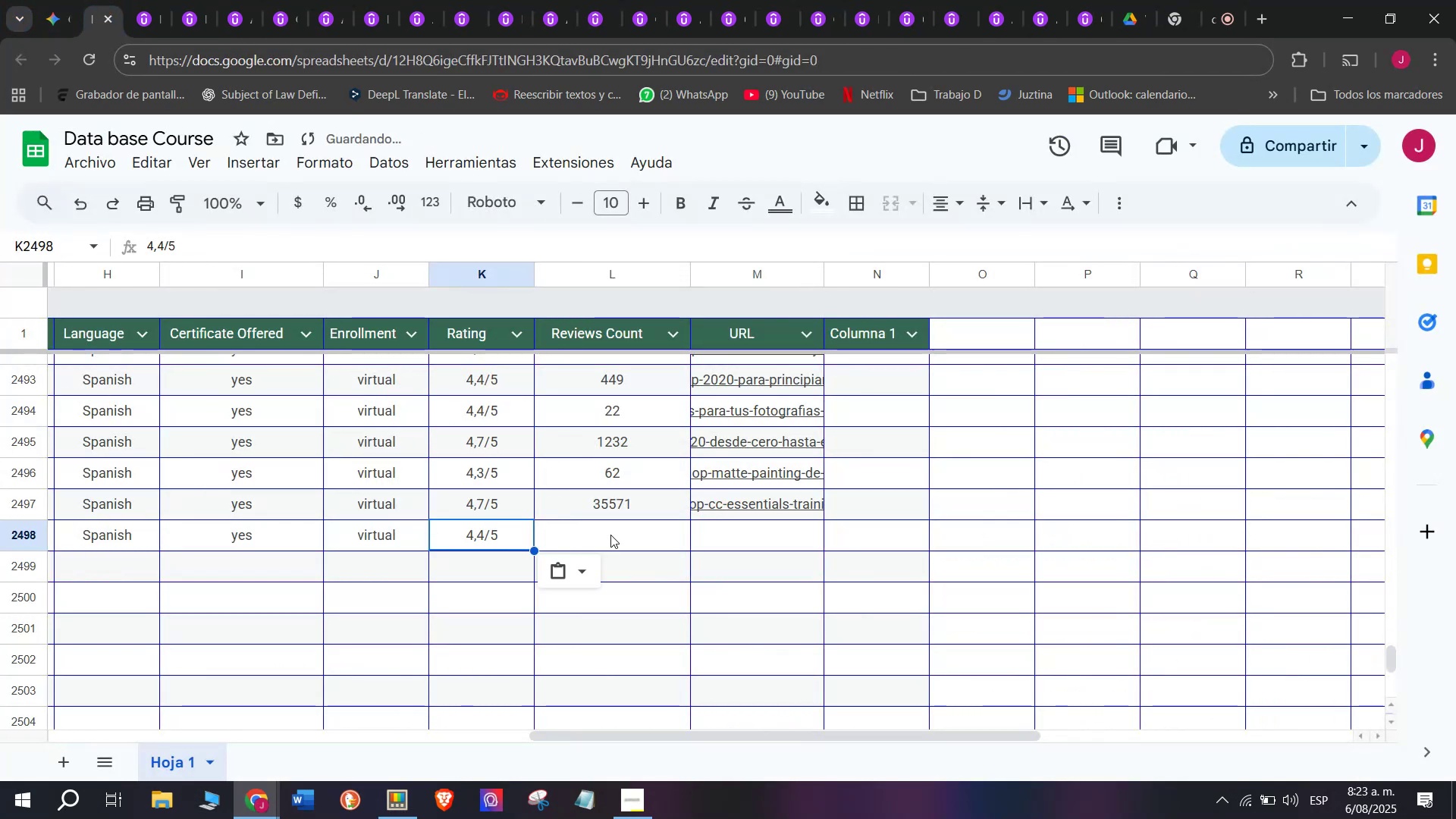 
triple_click([610, 535])
 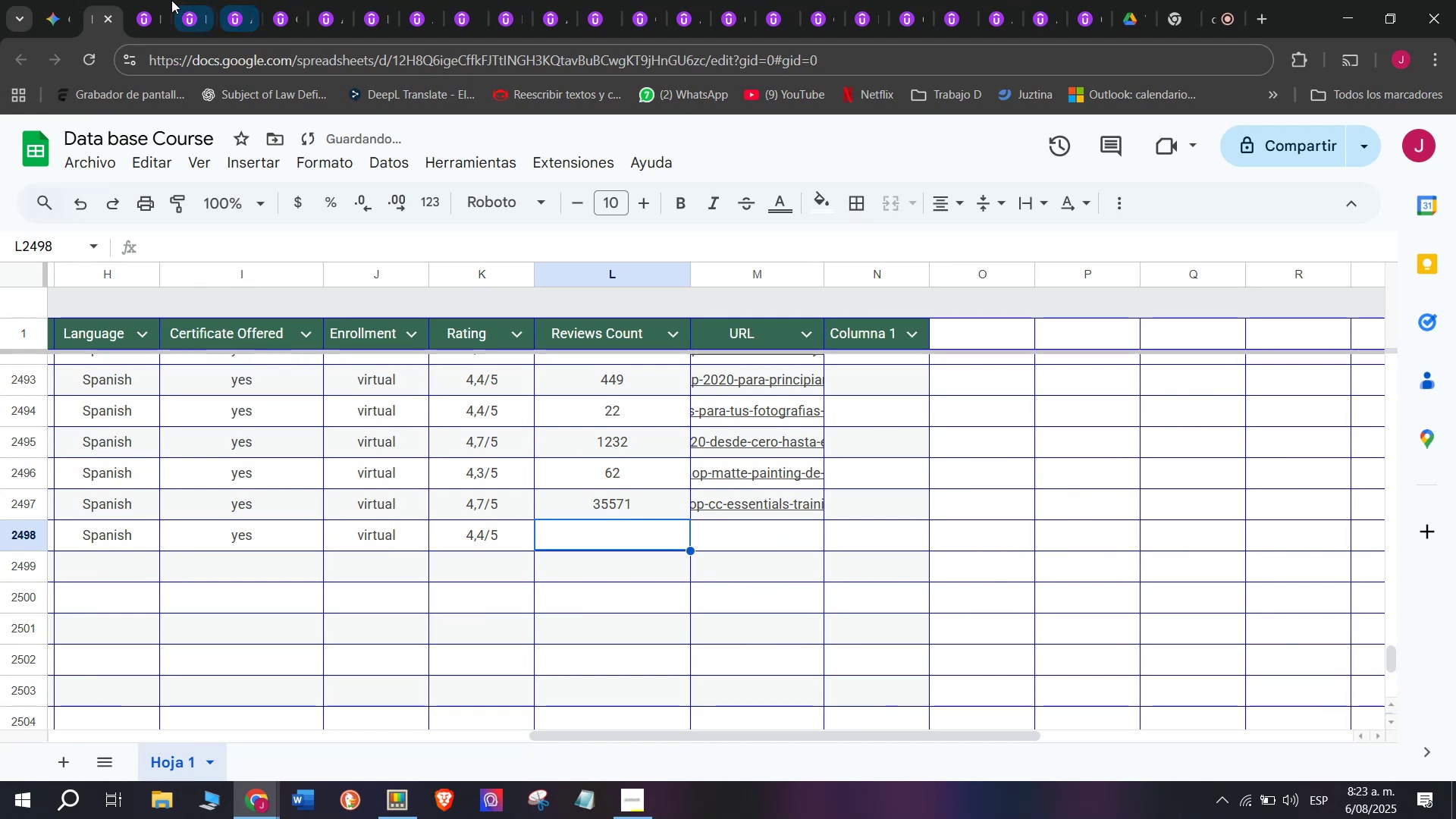 
left_click([157, 0])
 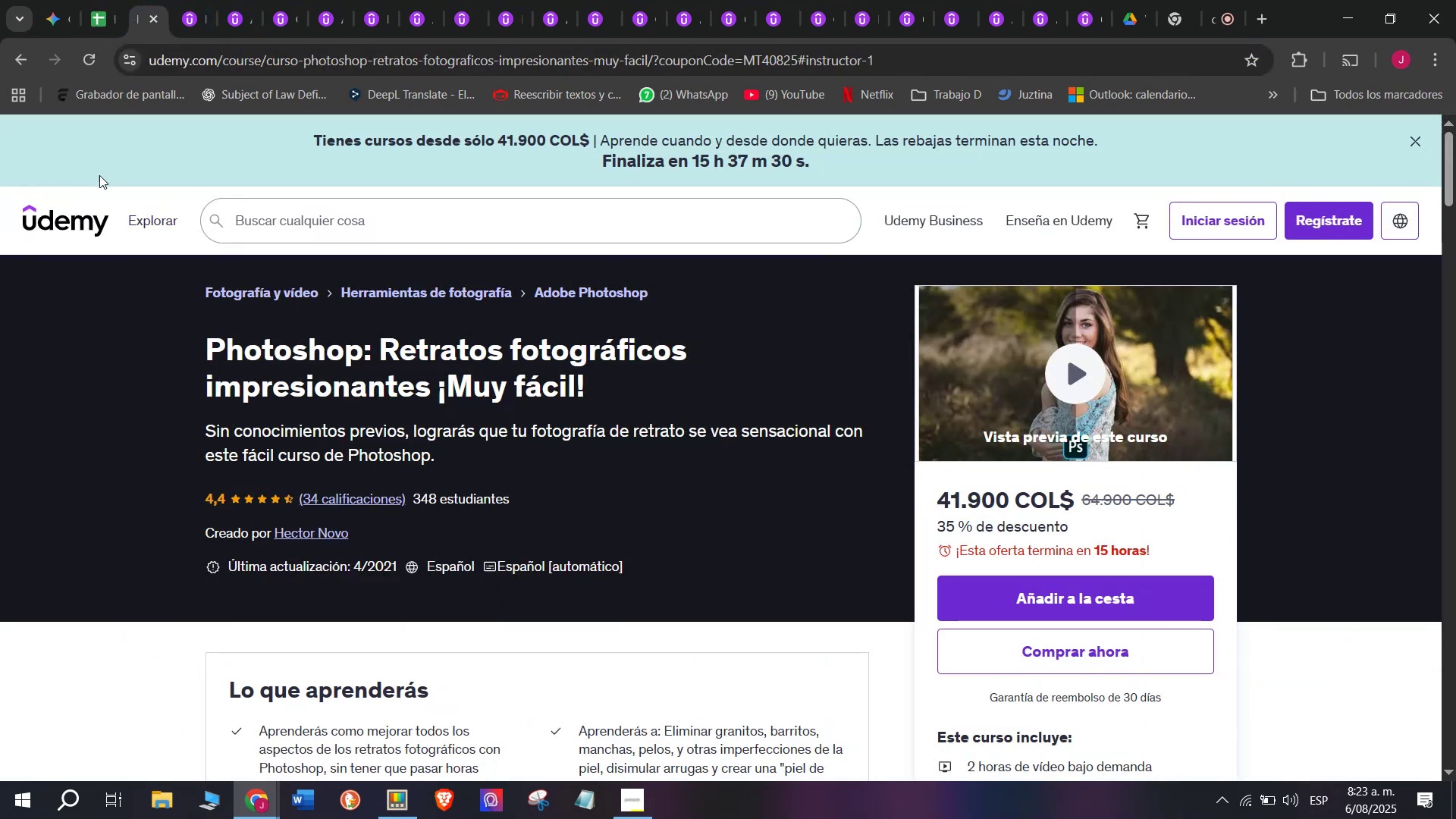 
left_click([97, 0])
 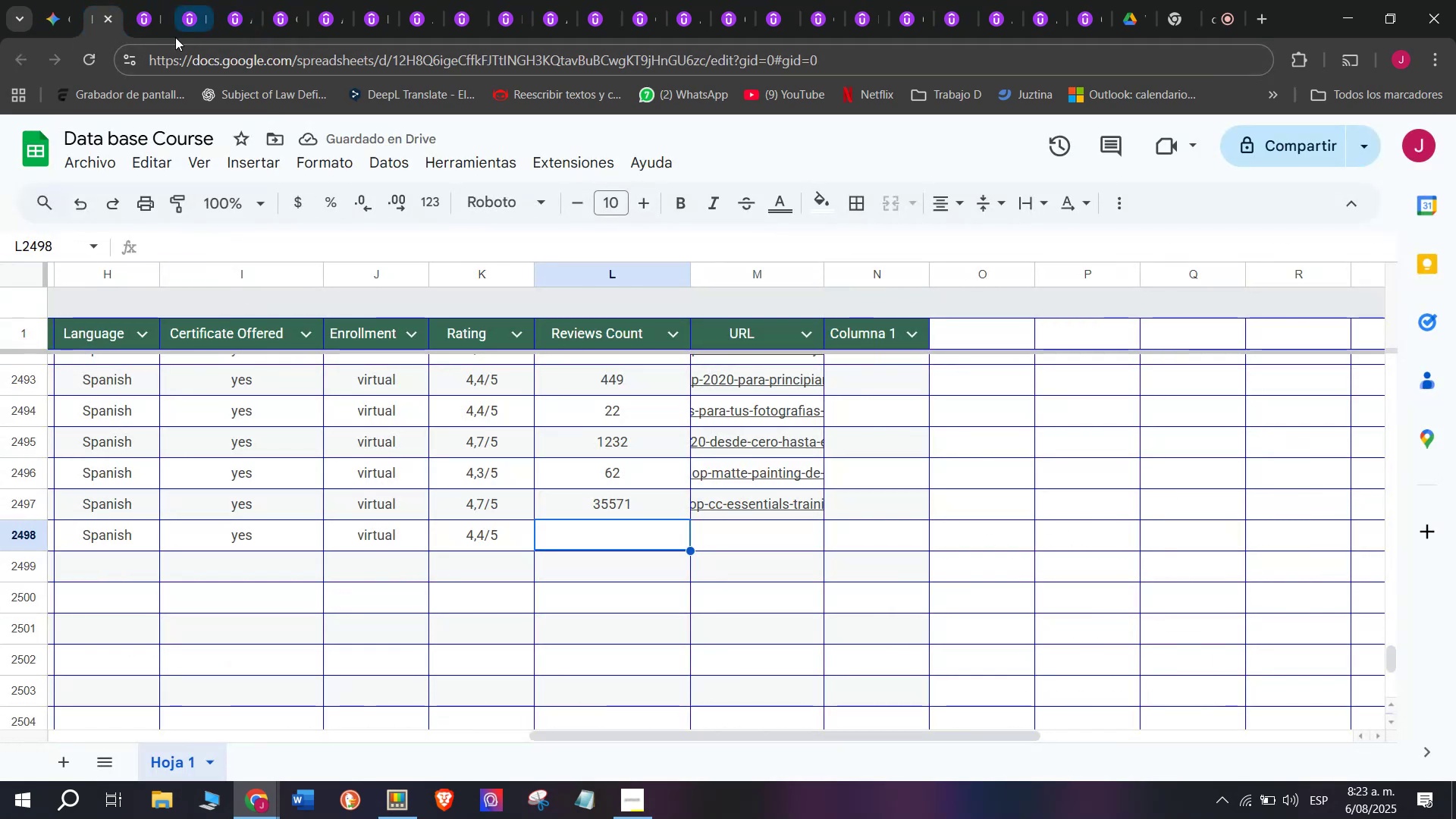 
left_click([142, 5])
 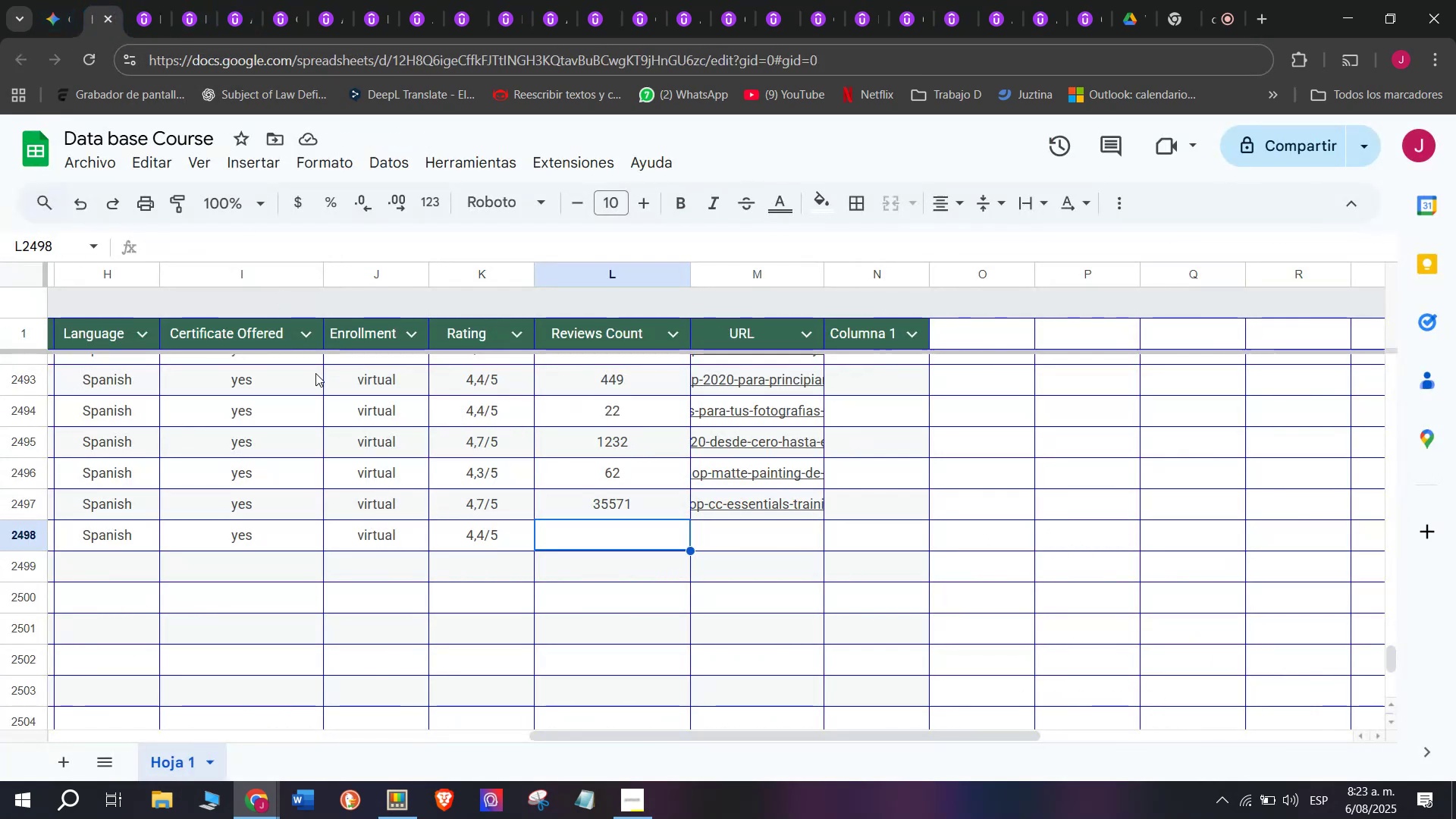 
type(34)
 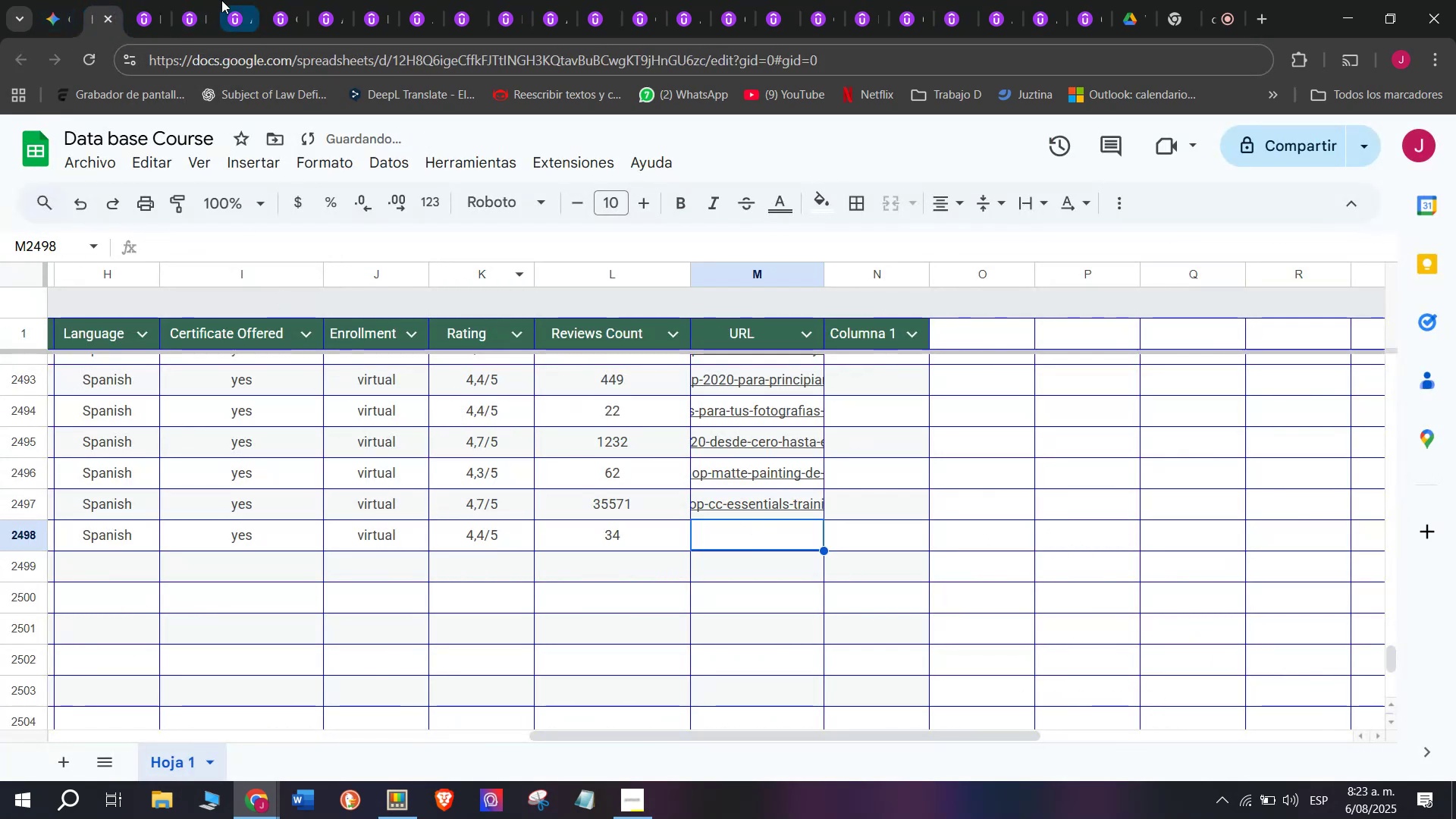 
left_click([148, 0])
 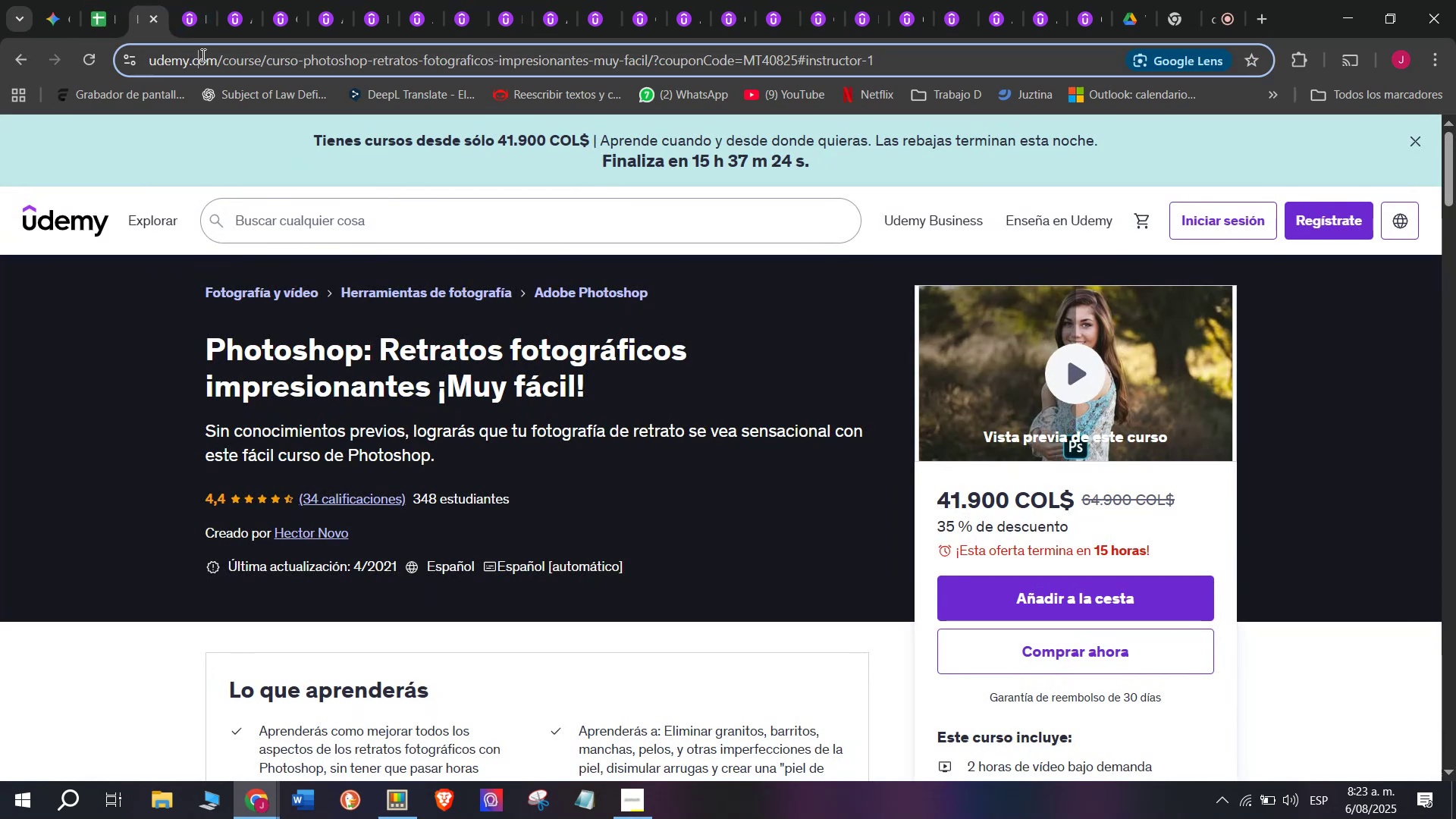 
double_click([202, 55])
 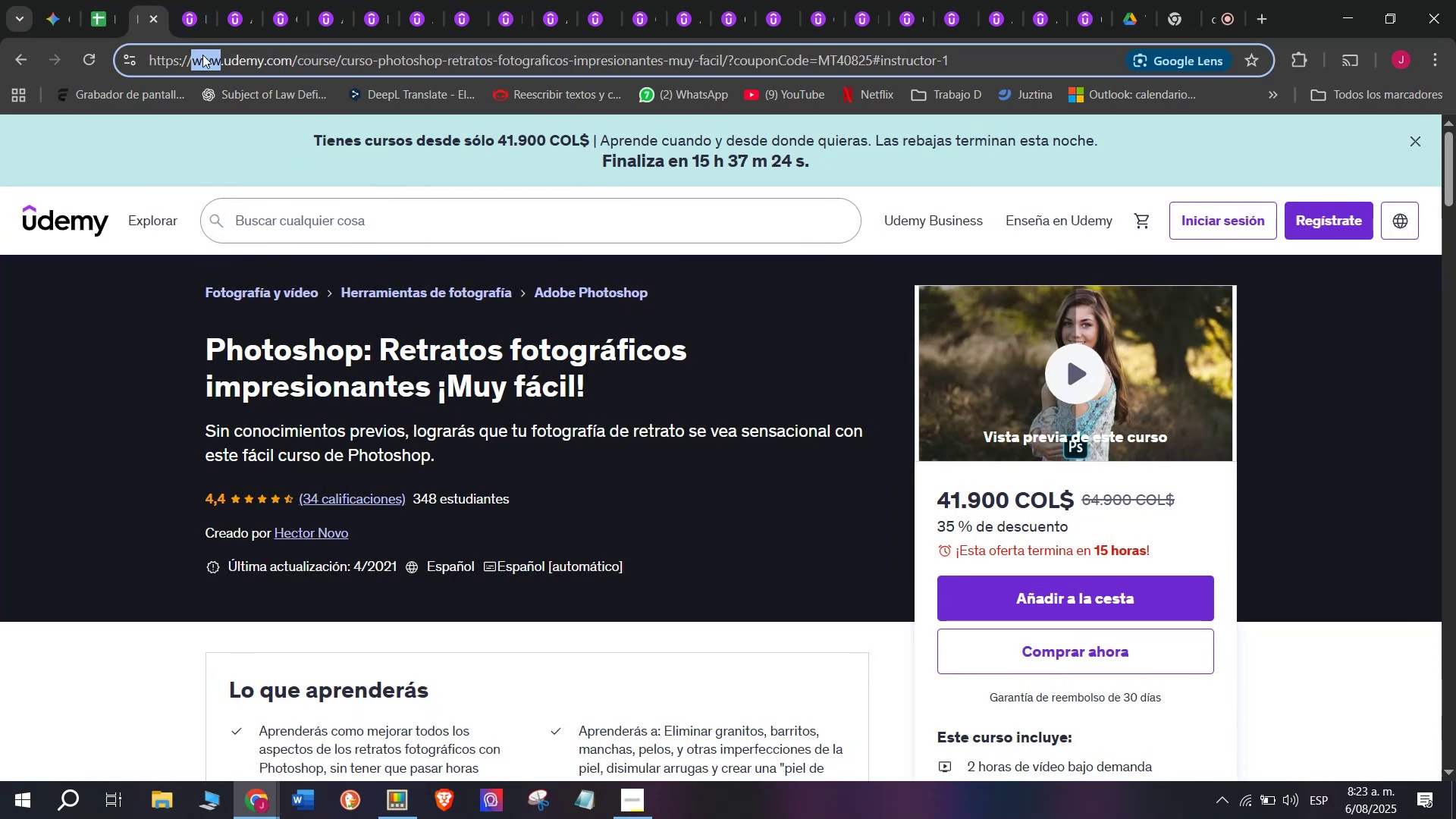 
triple_click([202, 55])
 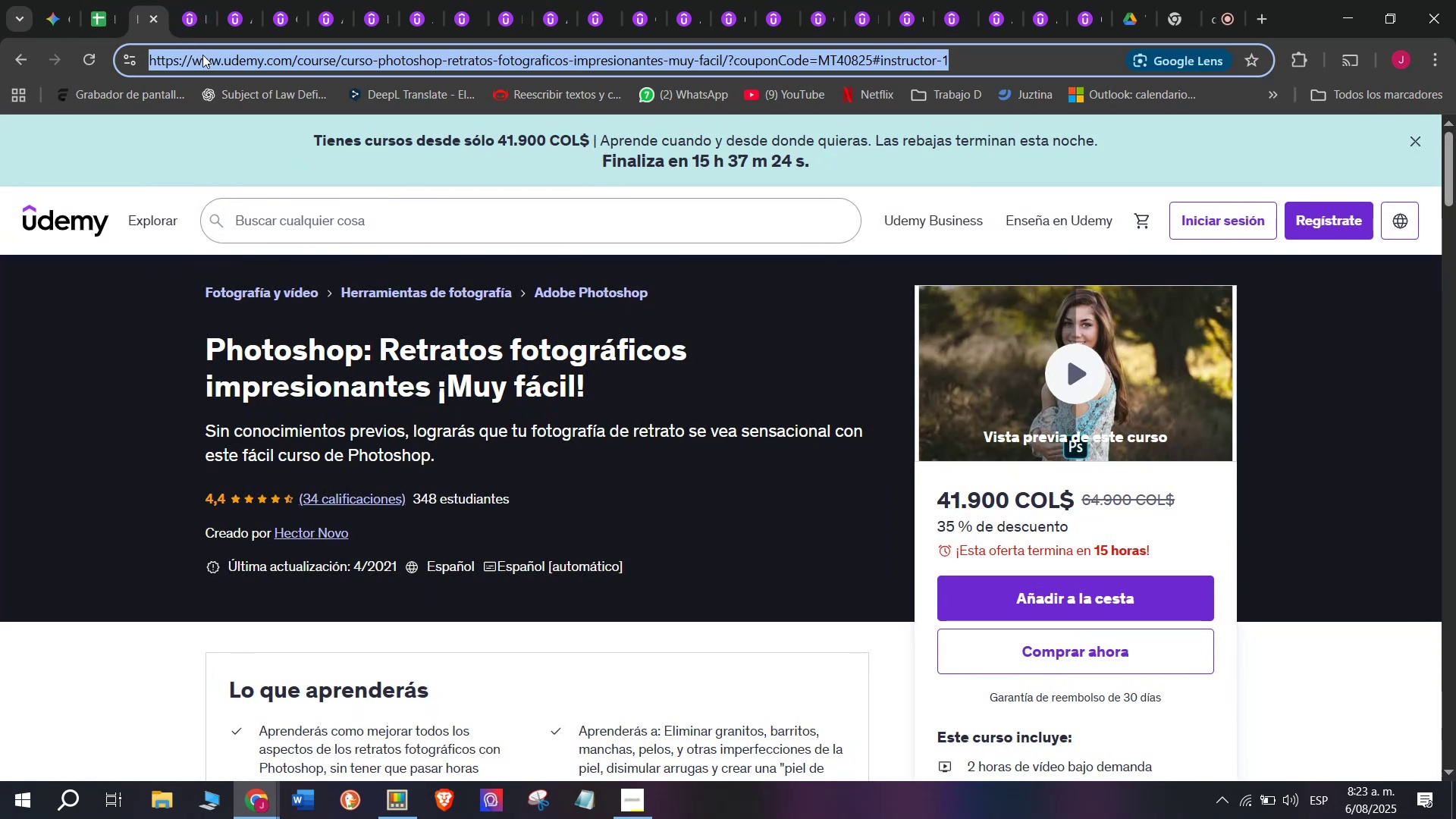 
key(Control+ControlLeft)
 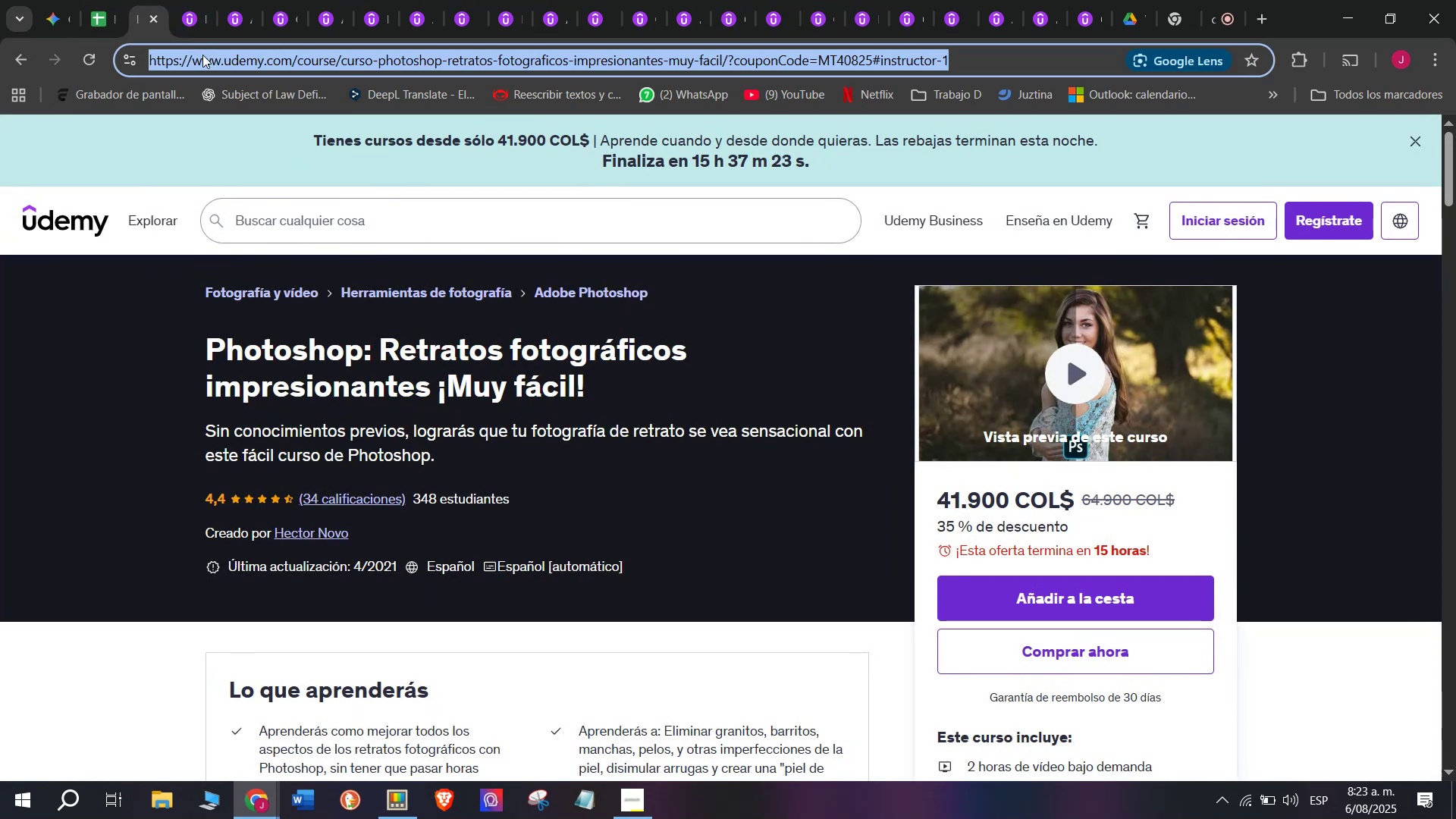 
key(Break)
 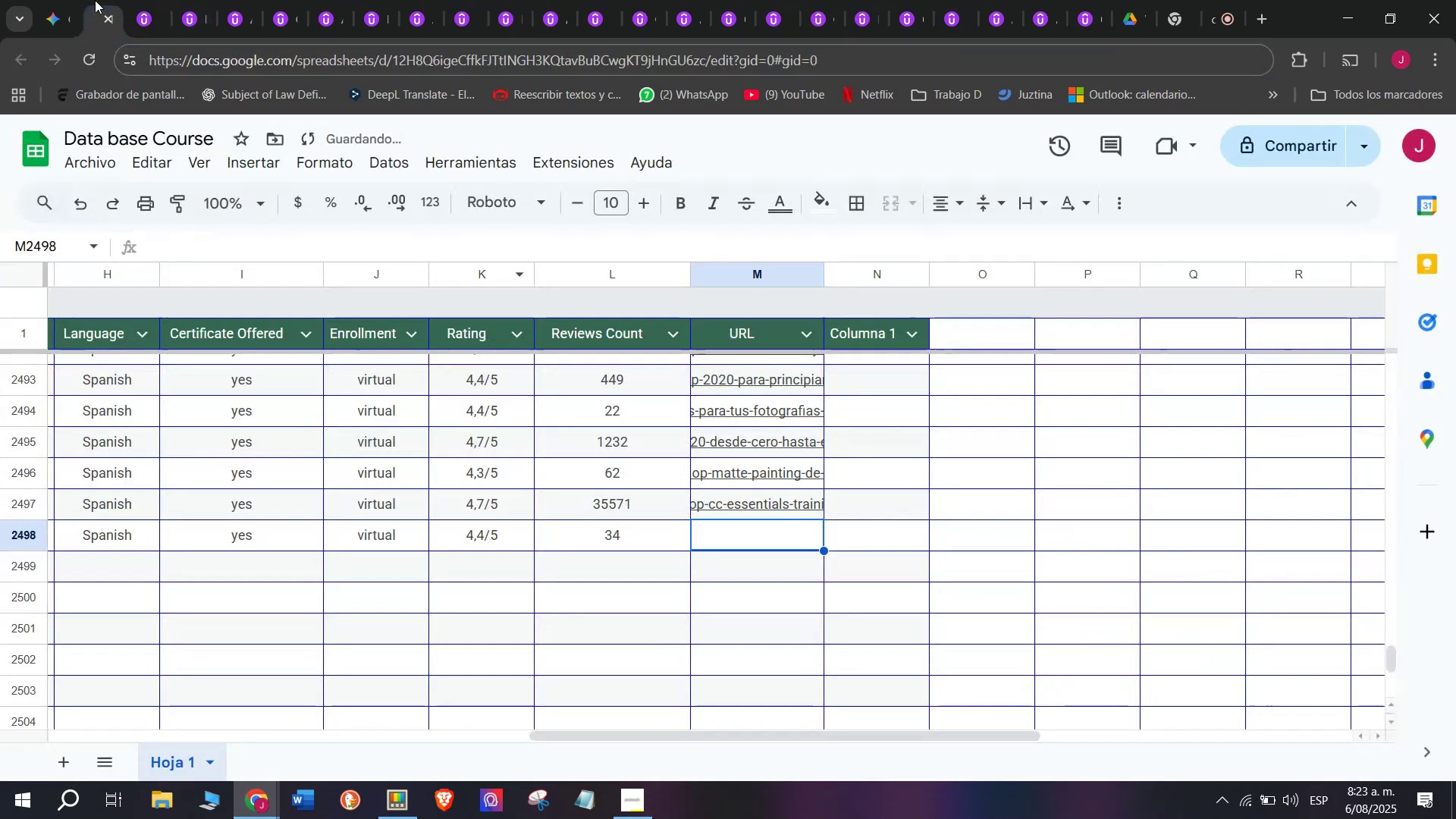 
key(Control+C)
 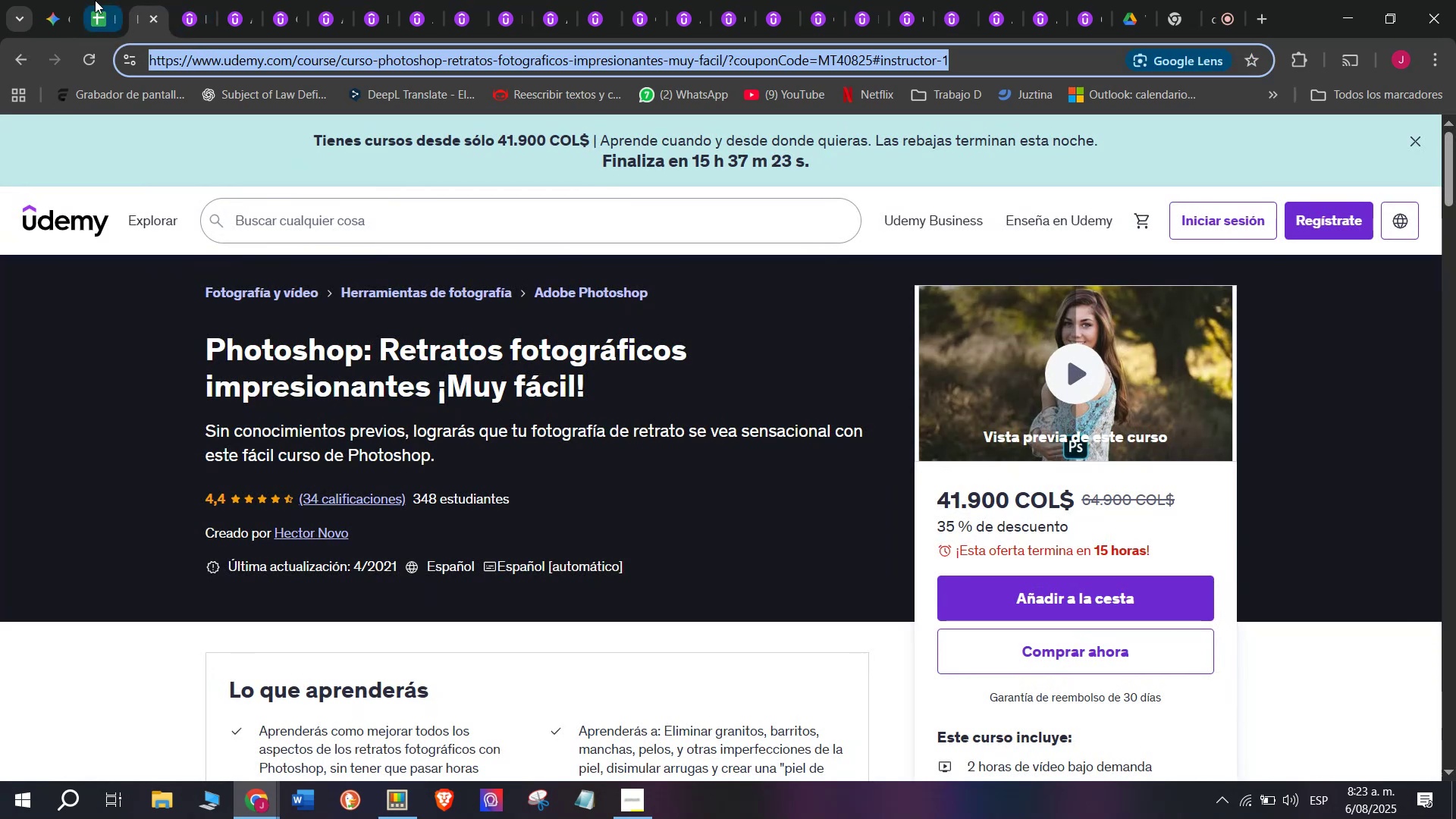 
left_click([95, 0])
 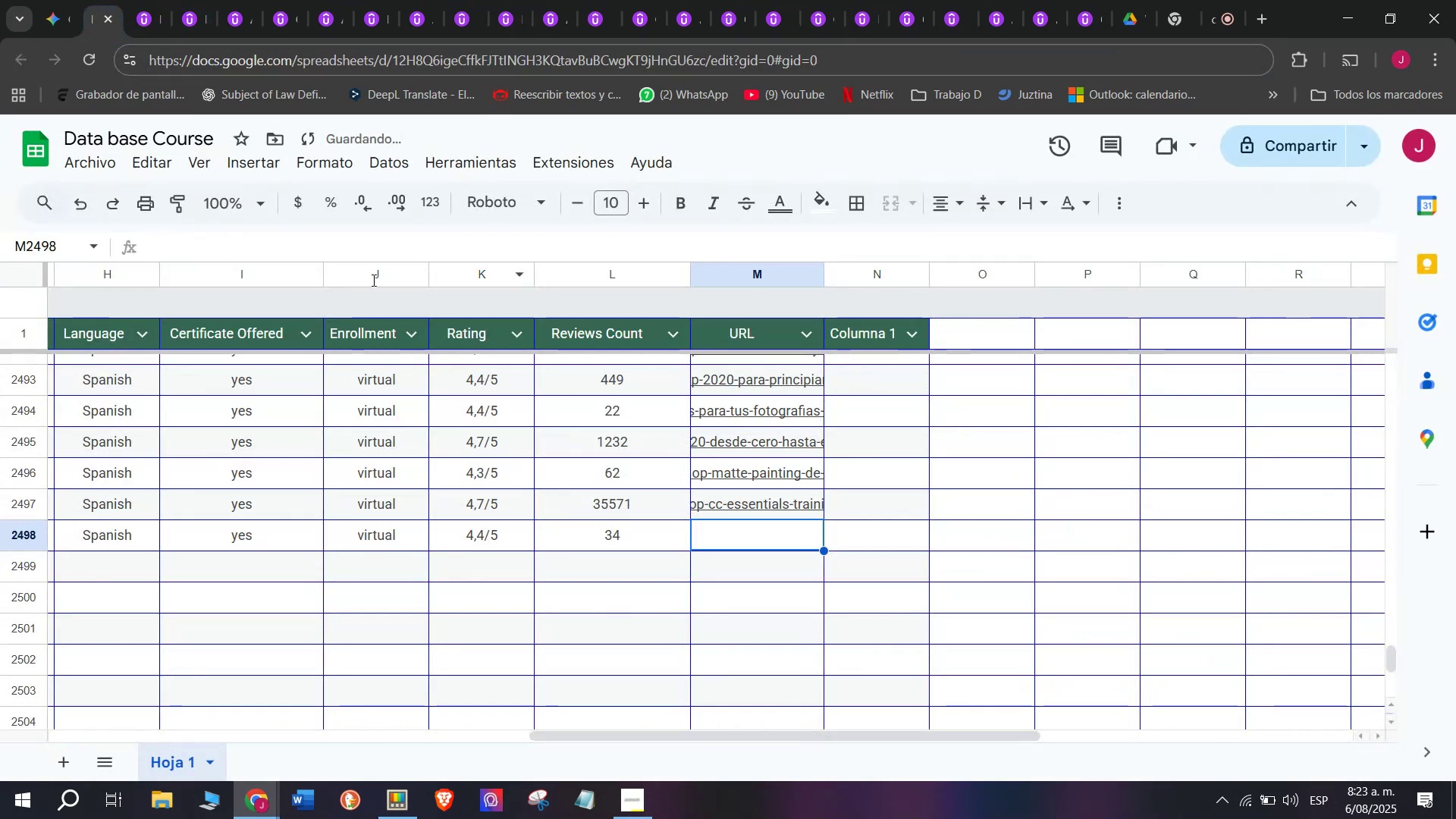 
key(Z)
 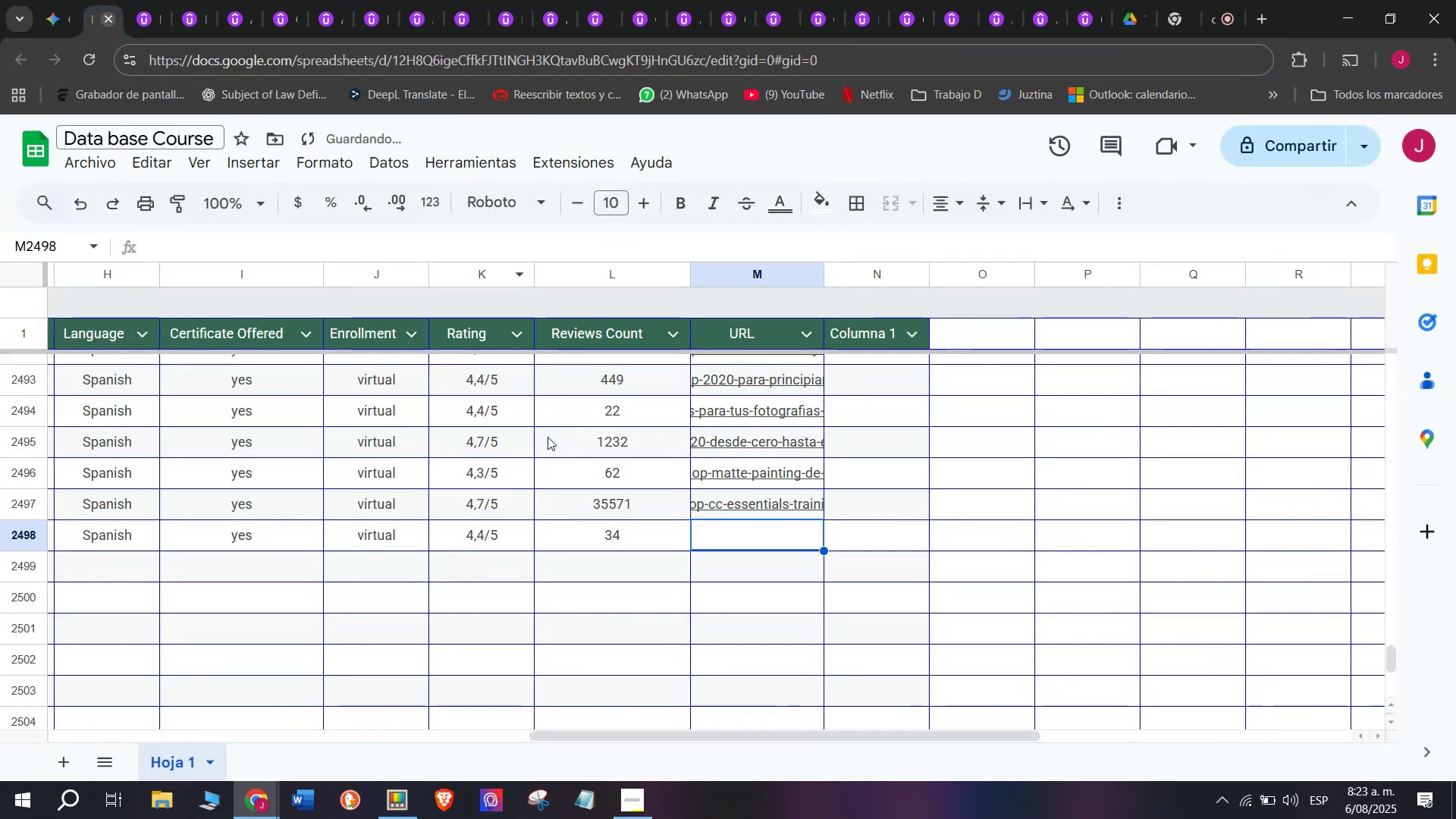 
key(Control+ControlLeft)
 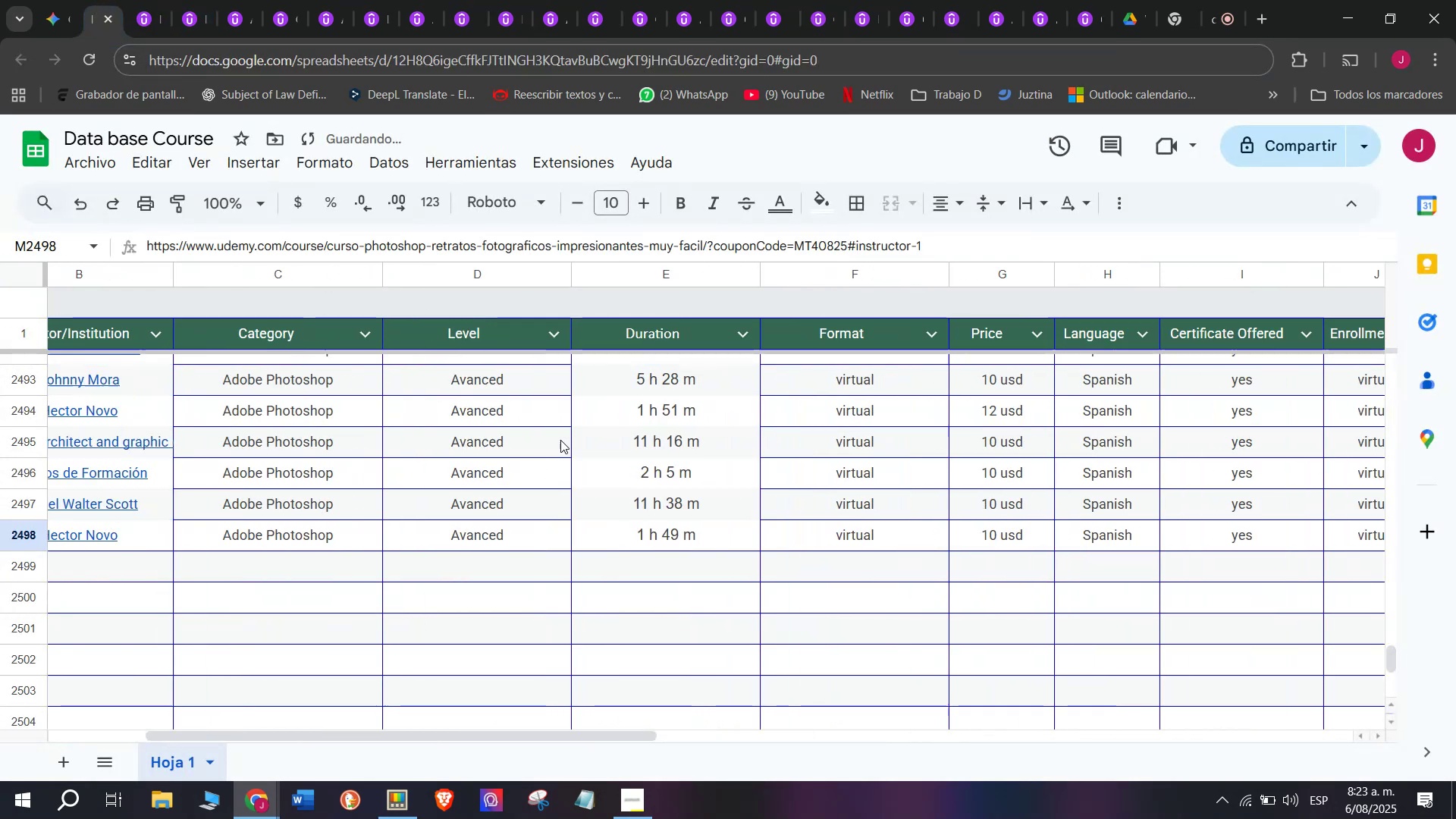 
key(Control+V)
 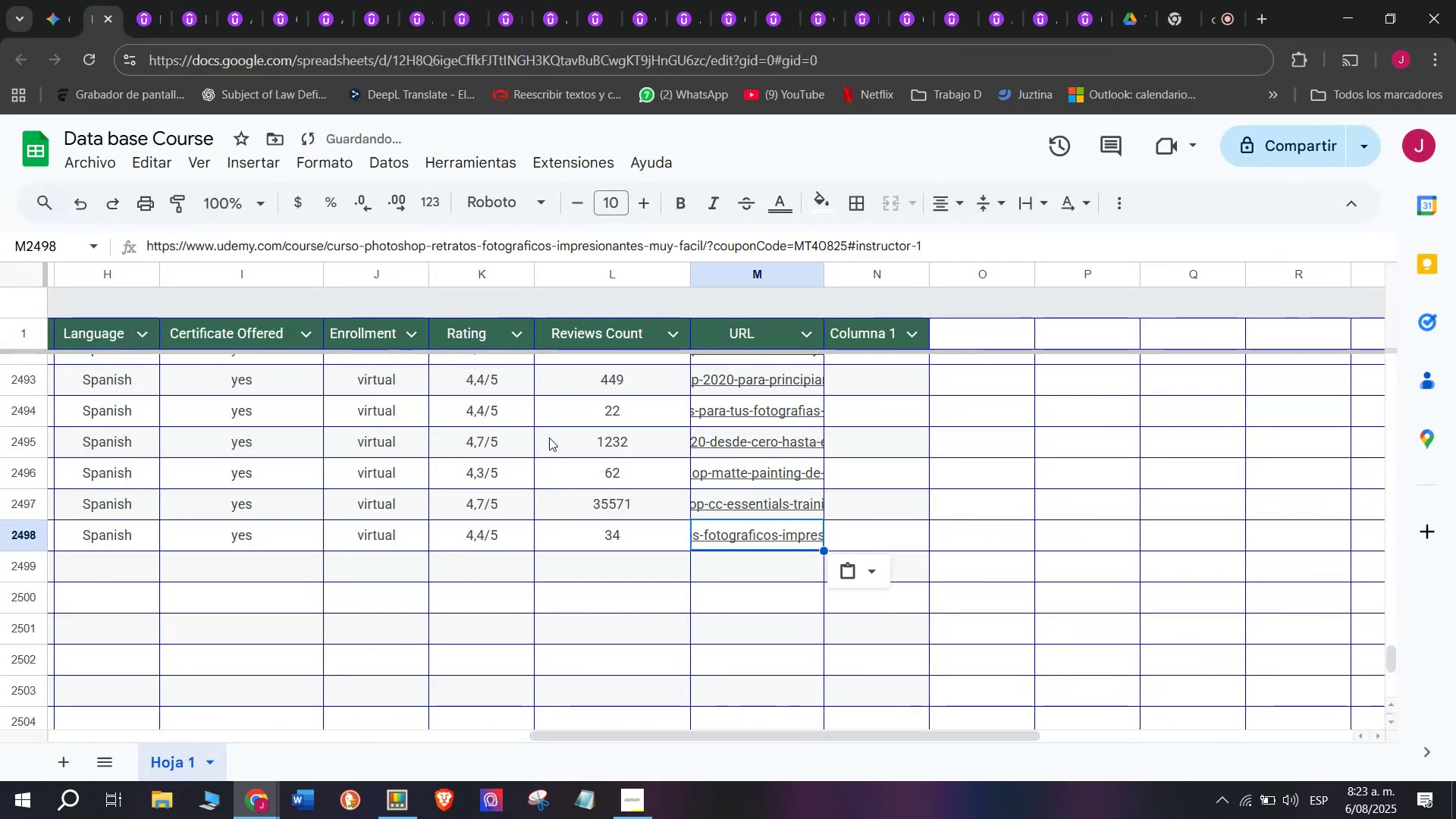 
scroll: coordinate [184, 532], scroll_direction: up, amount: 3.0
 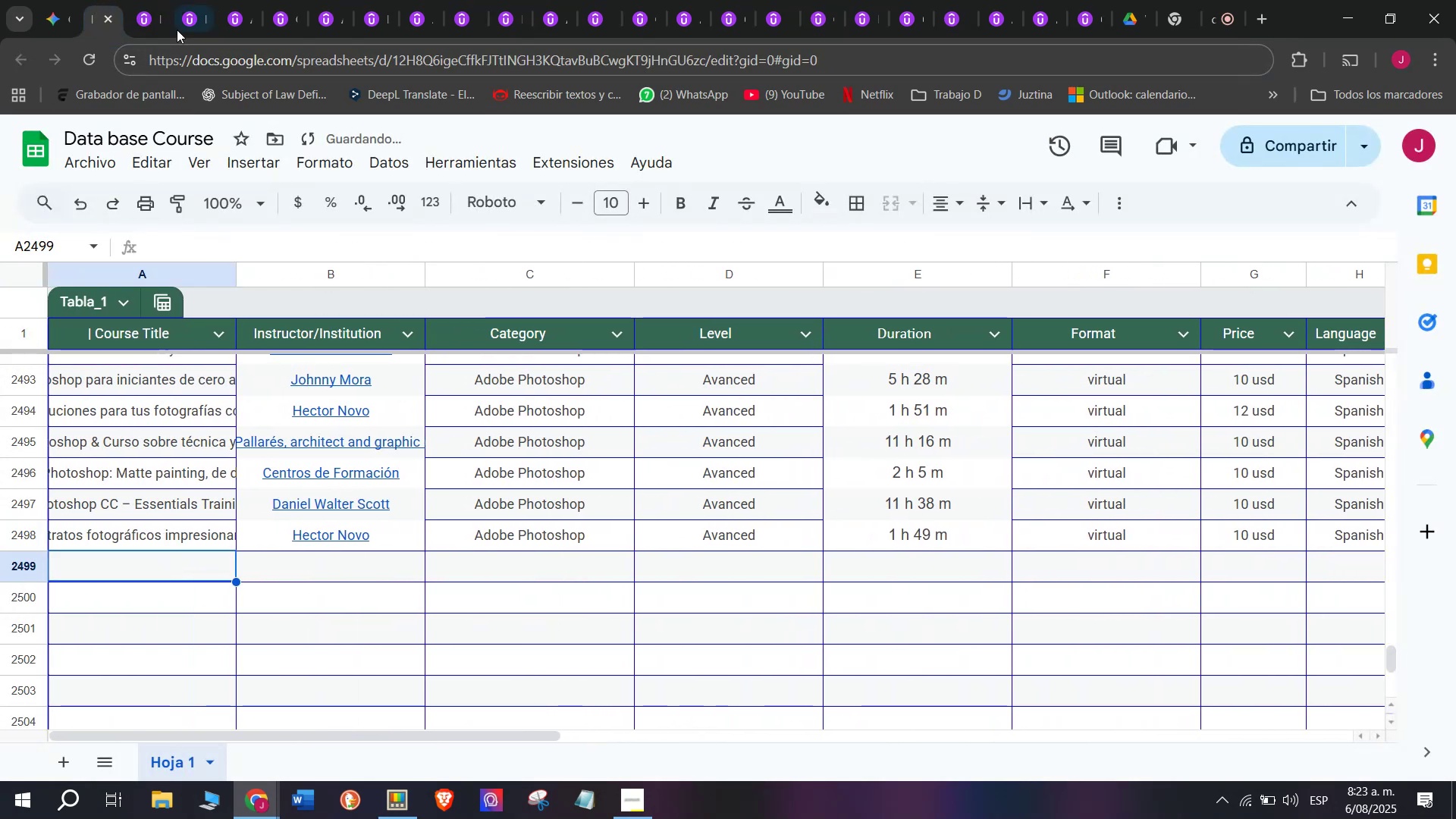 
left_click([136, 0])
 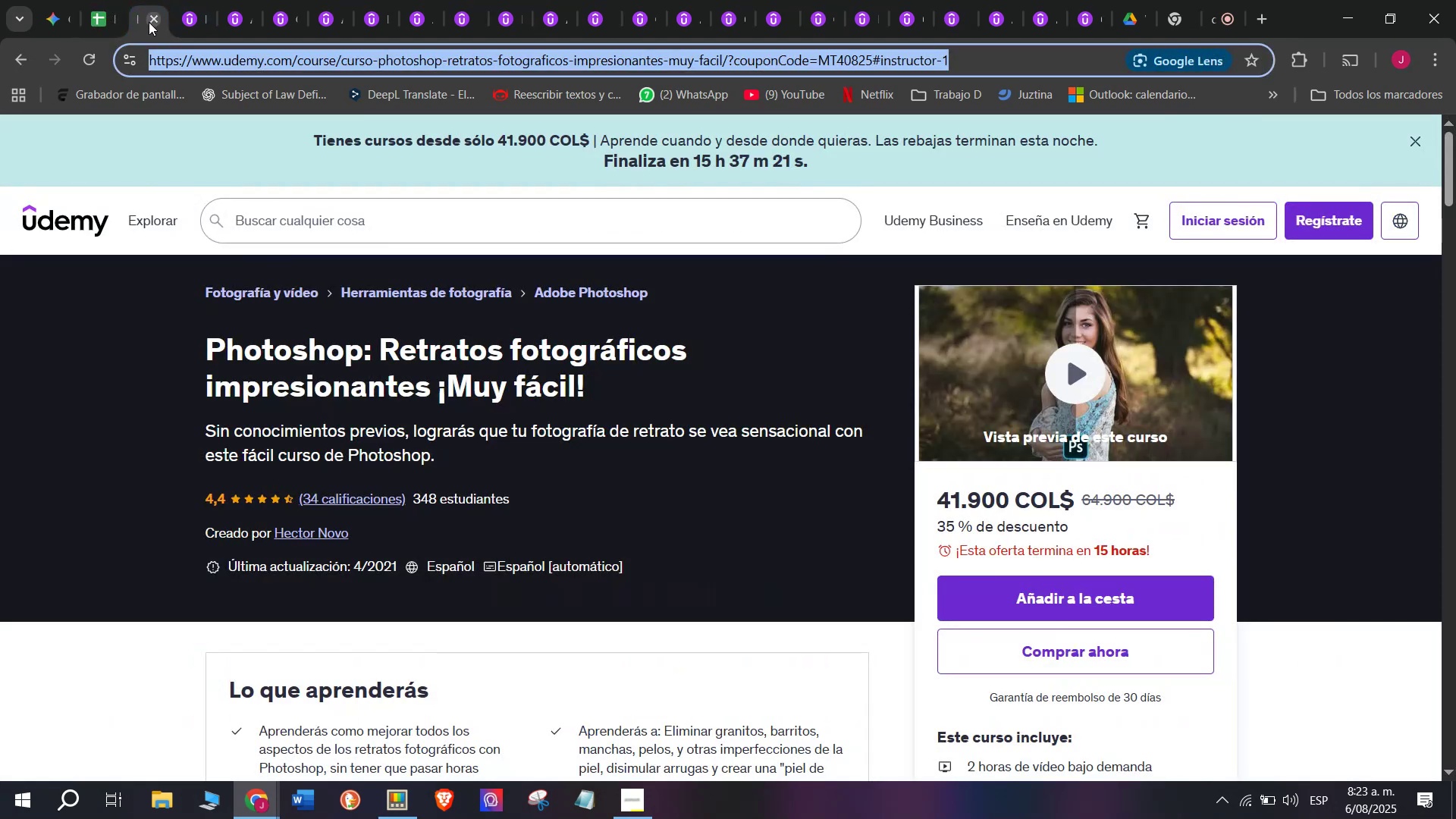 
left_click([149, 22])
 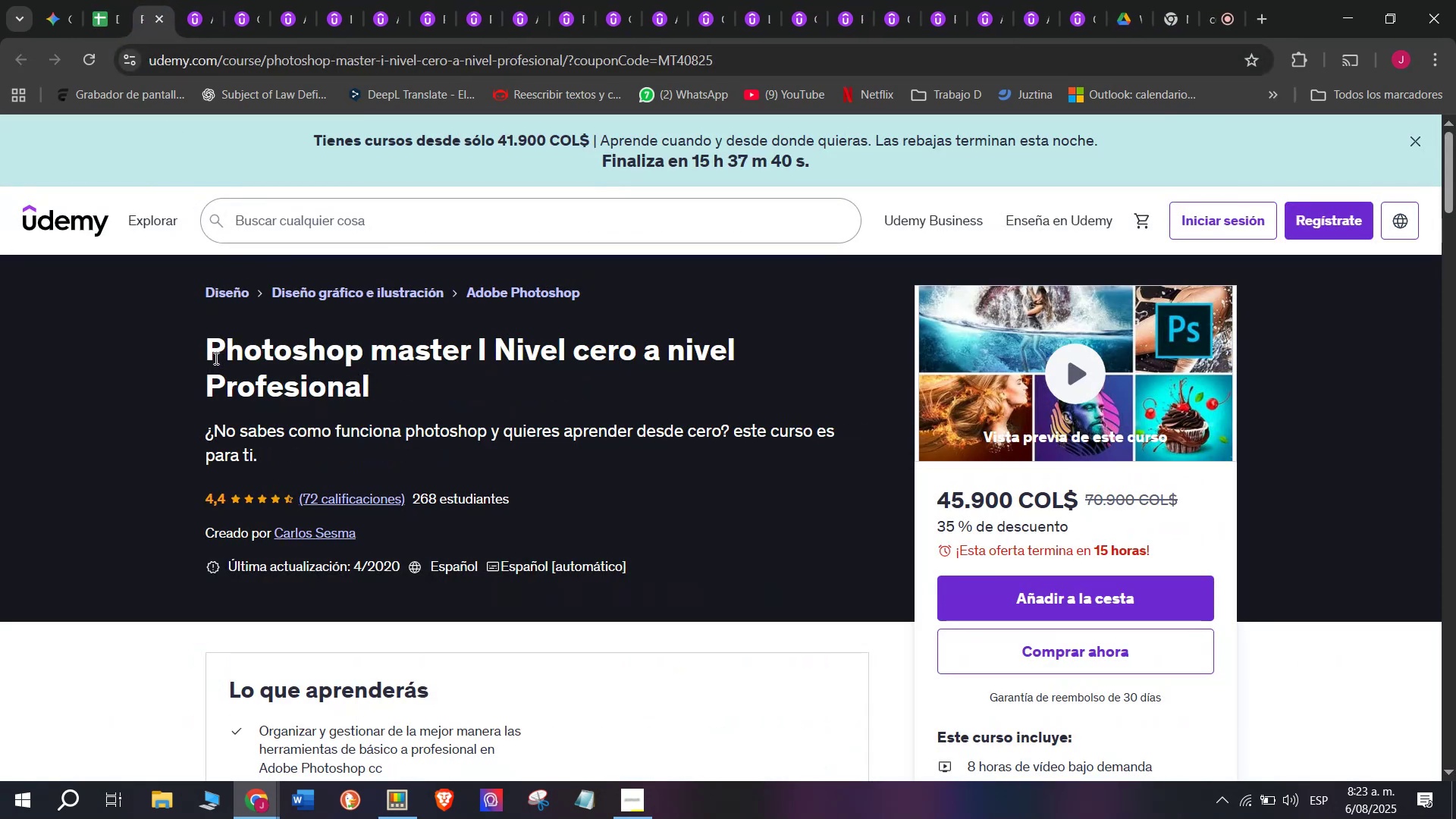 
left_click_drag(start_coordinate=[200, 337], to_coordinate=[468, 387])
 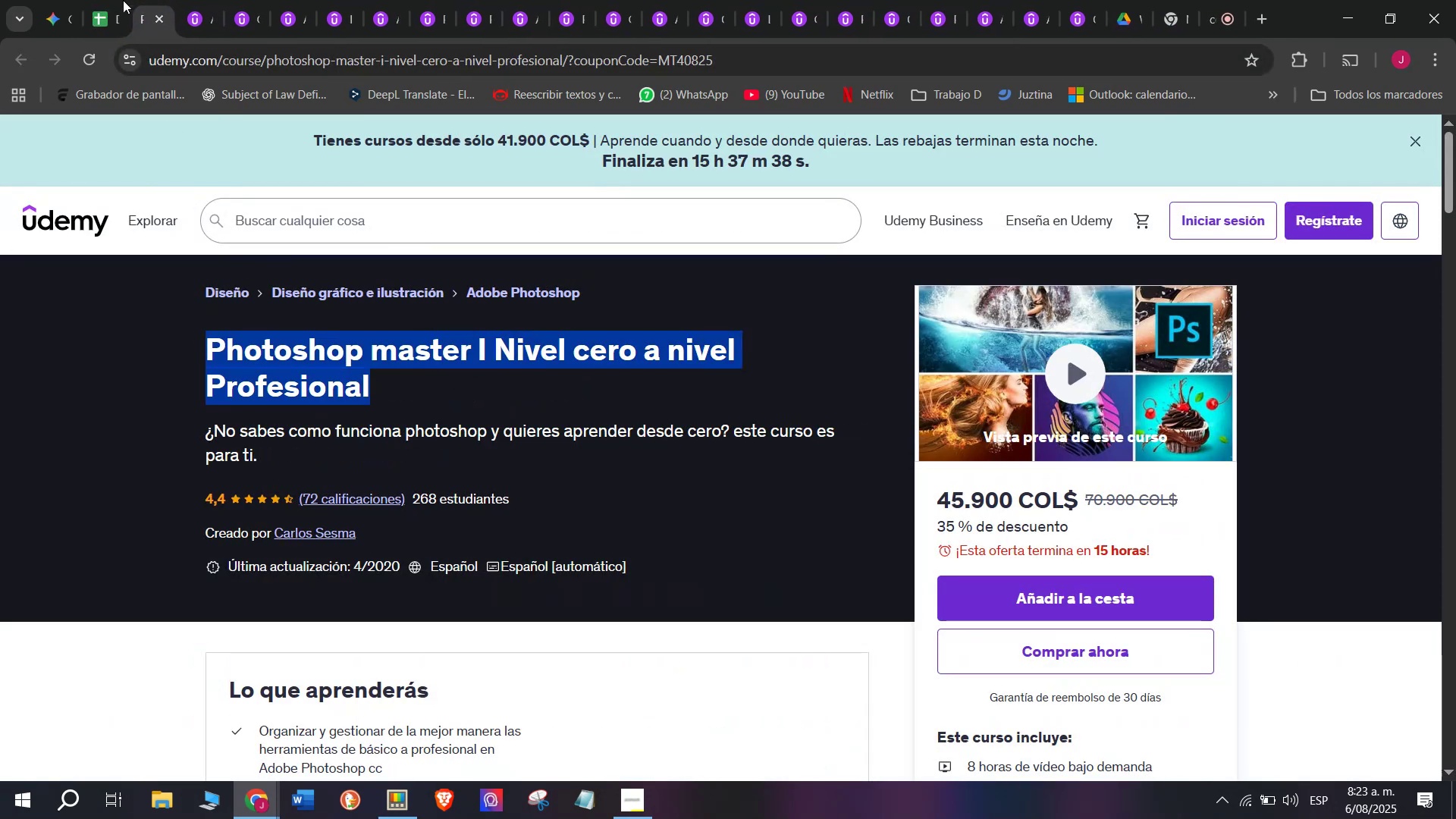 
key(Control+ControlLeft)
 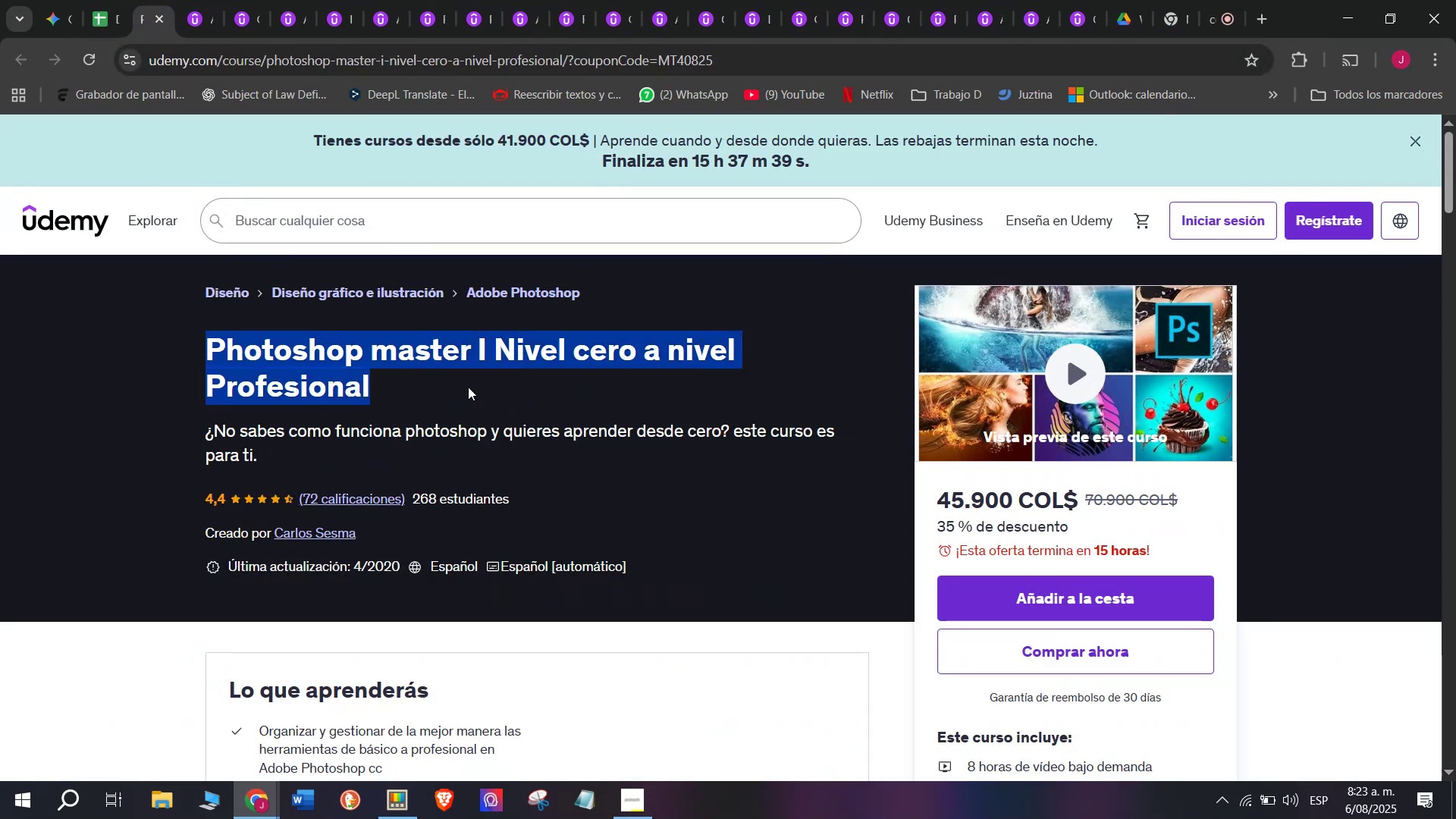 
key(Break)
 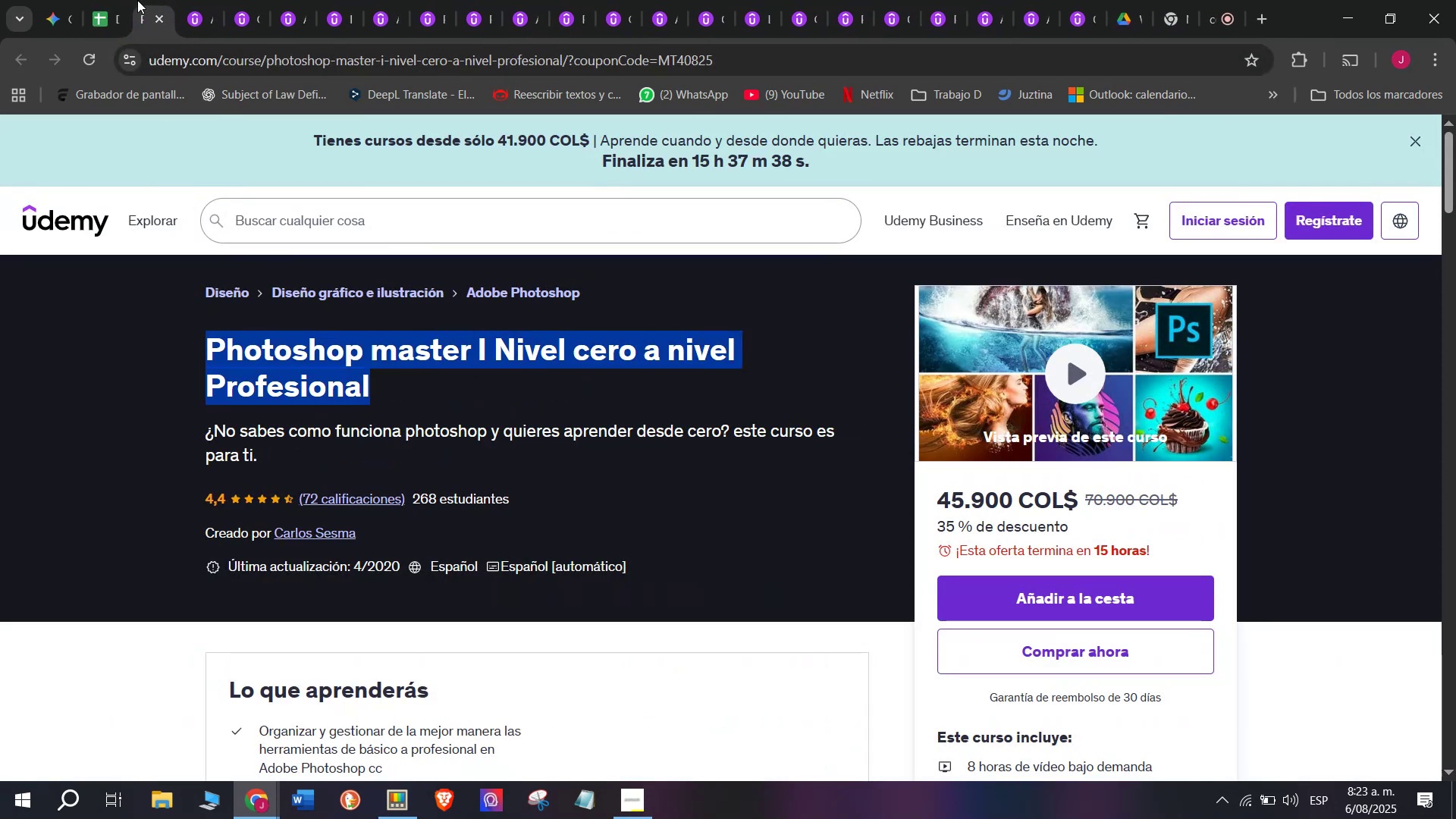 
key(Control+C)
 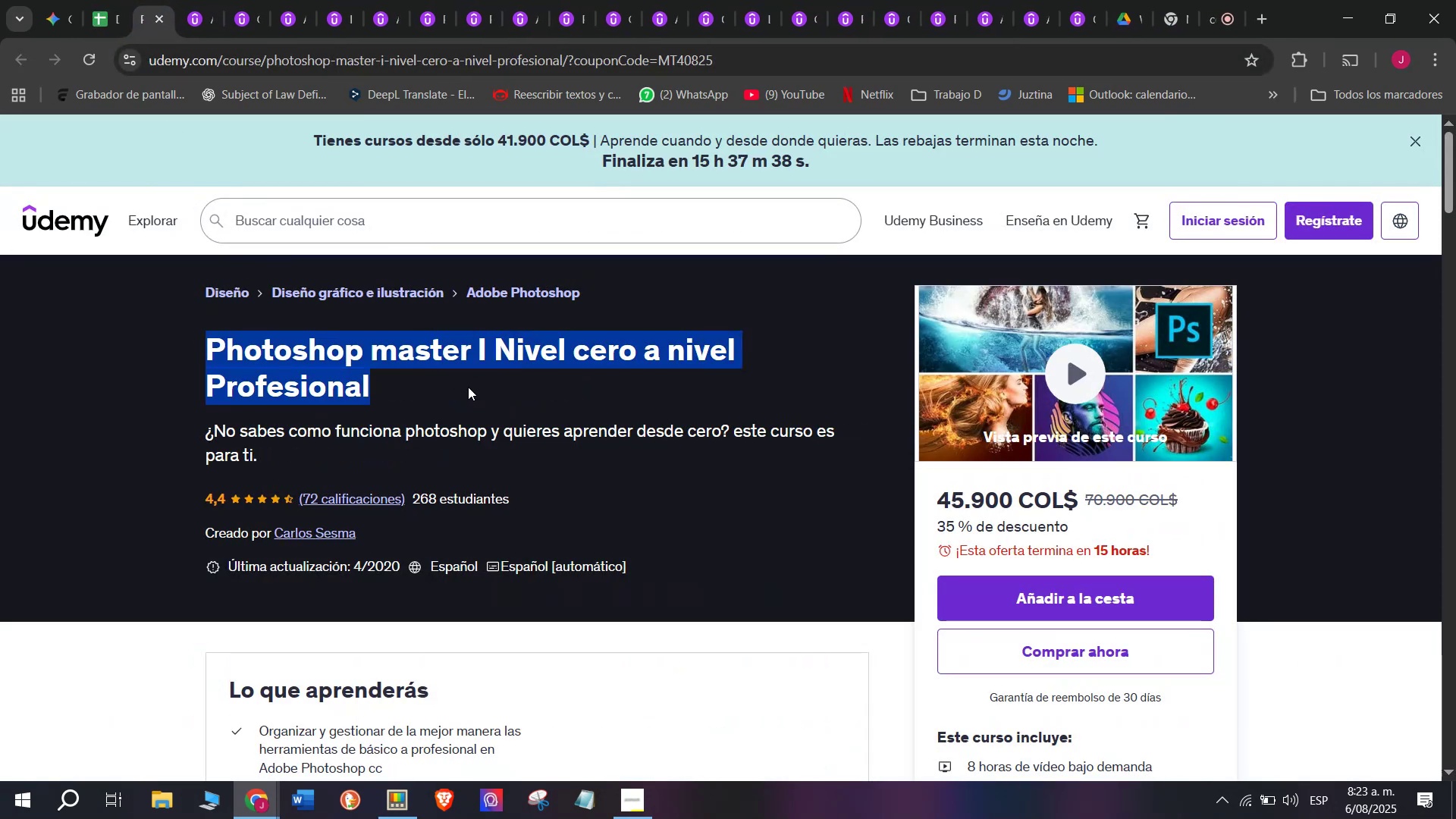 
key(Control+C)
 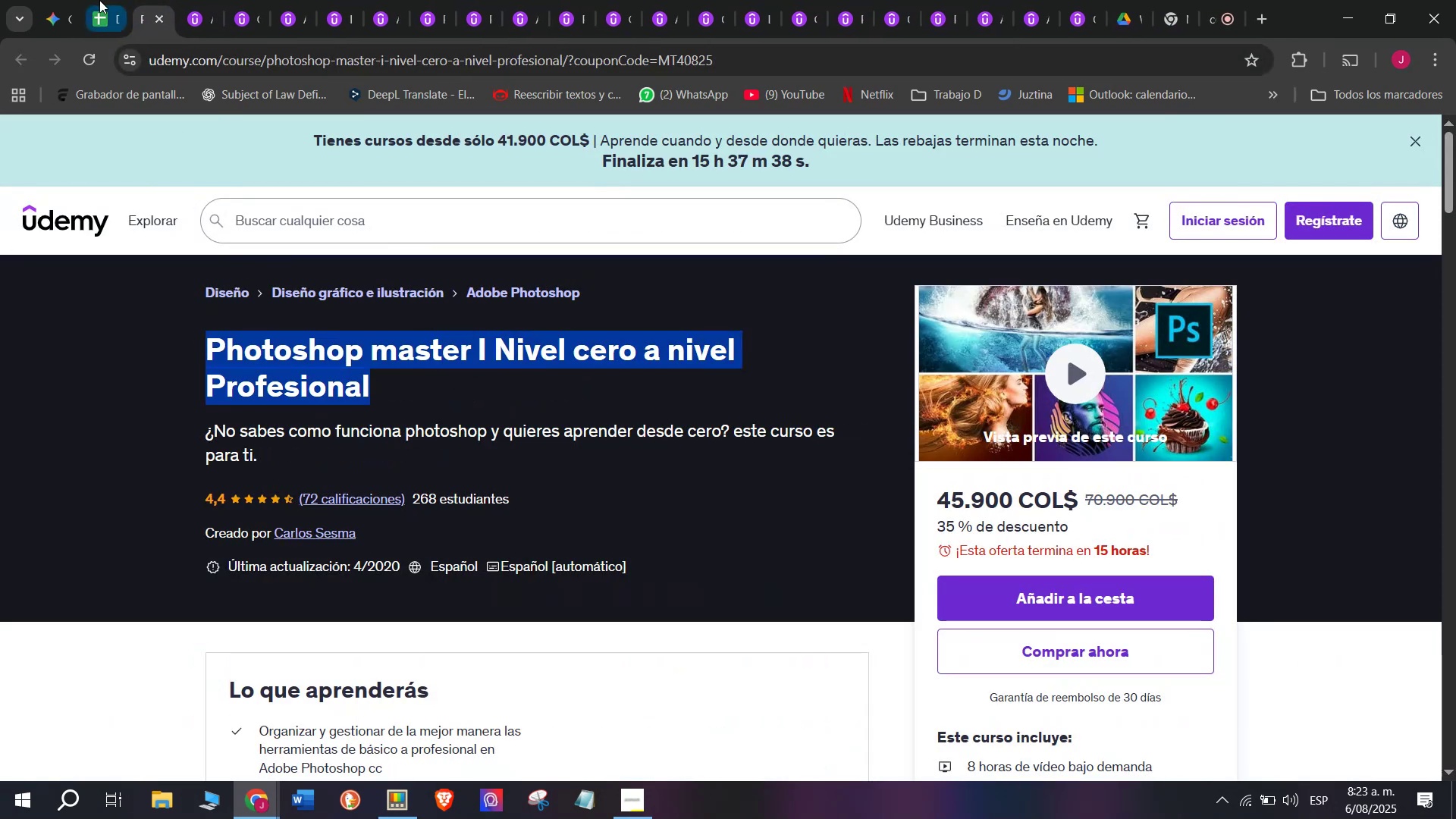 
key(Control+ControlLeft)
 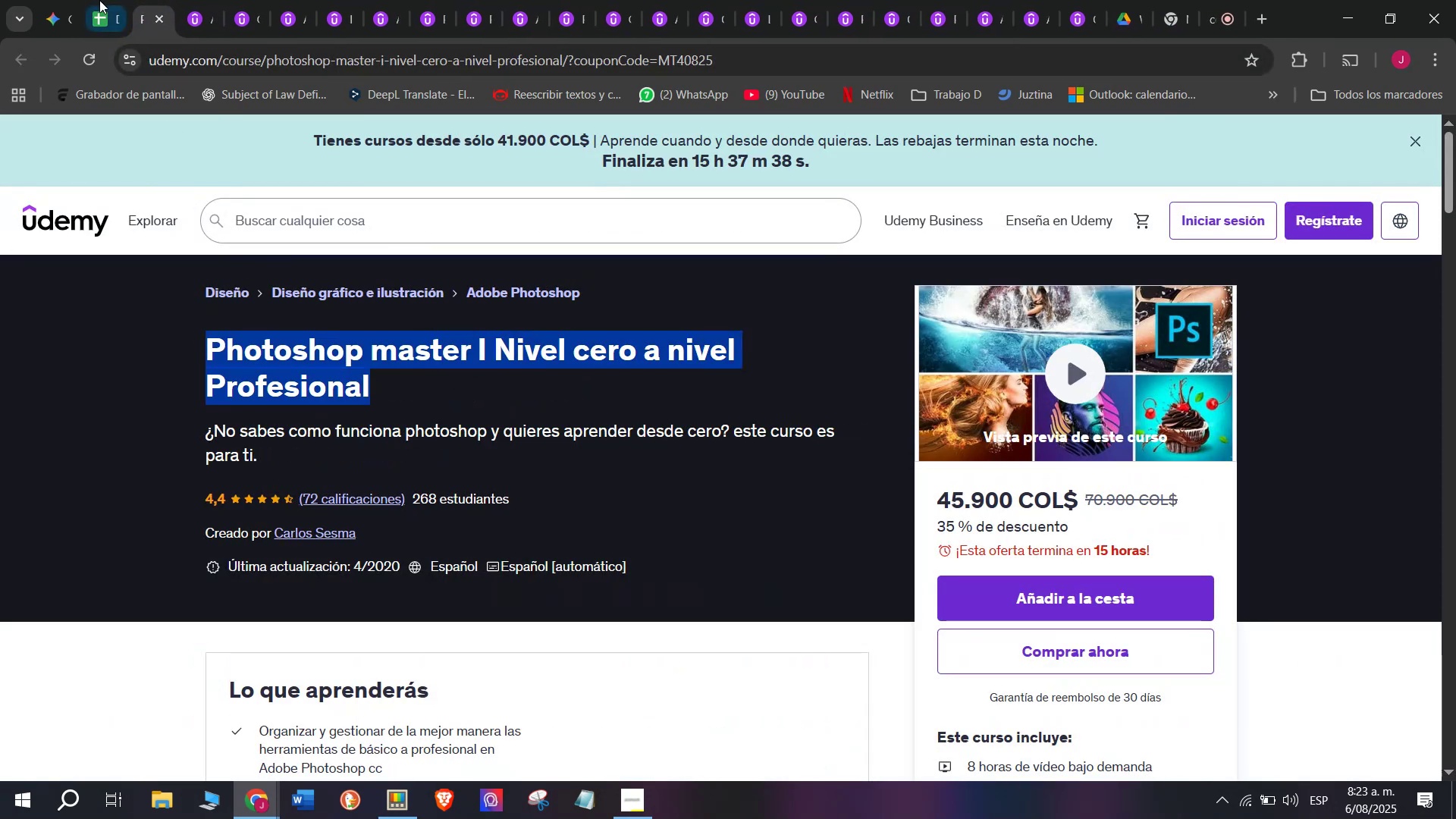 
key(Break)
 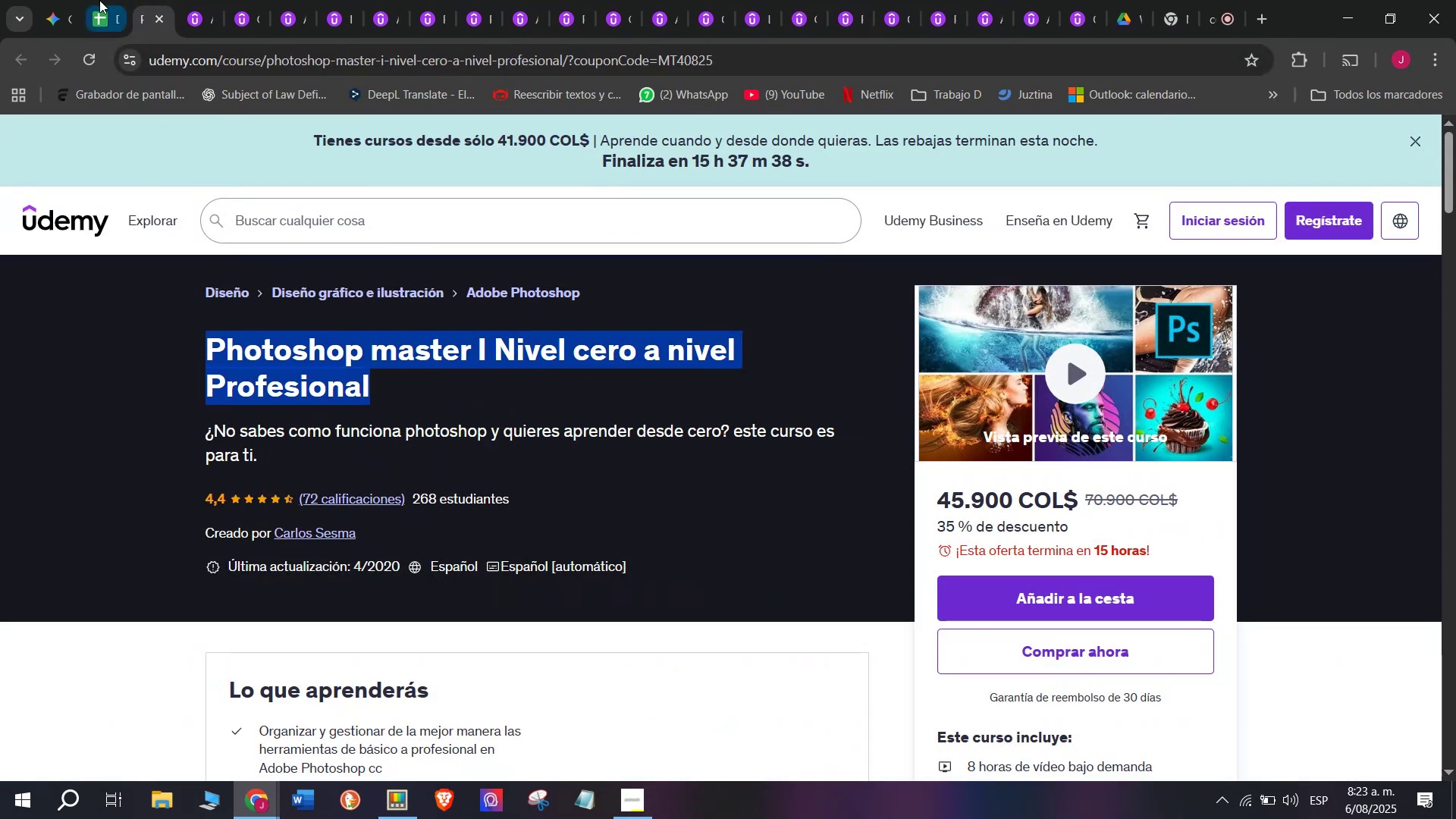 
left_click([99, 0])
 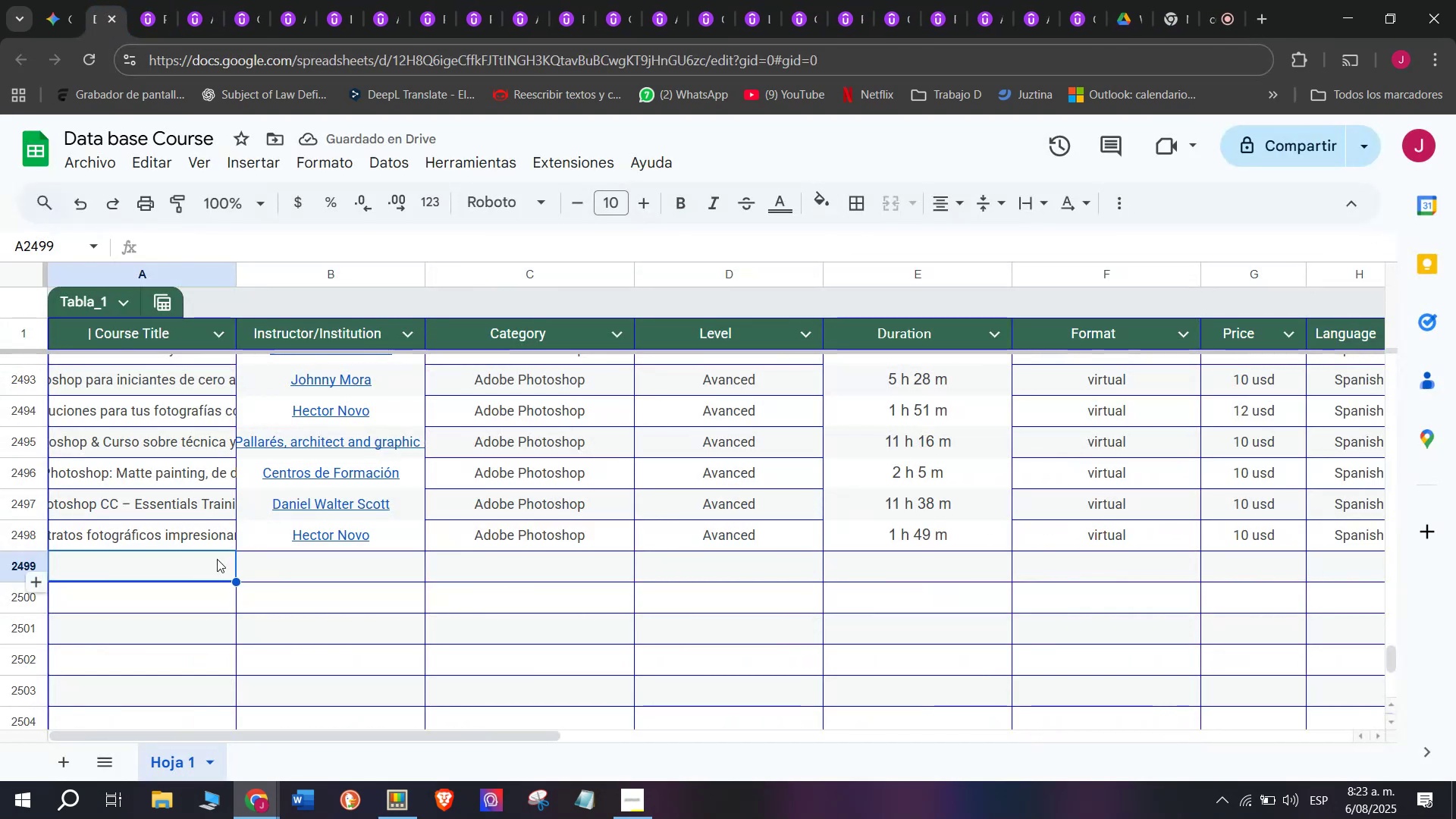 
left_click([194, 560])
 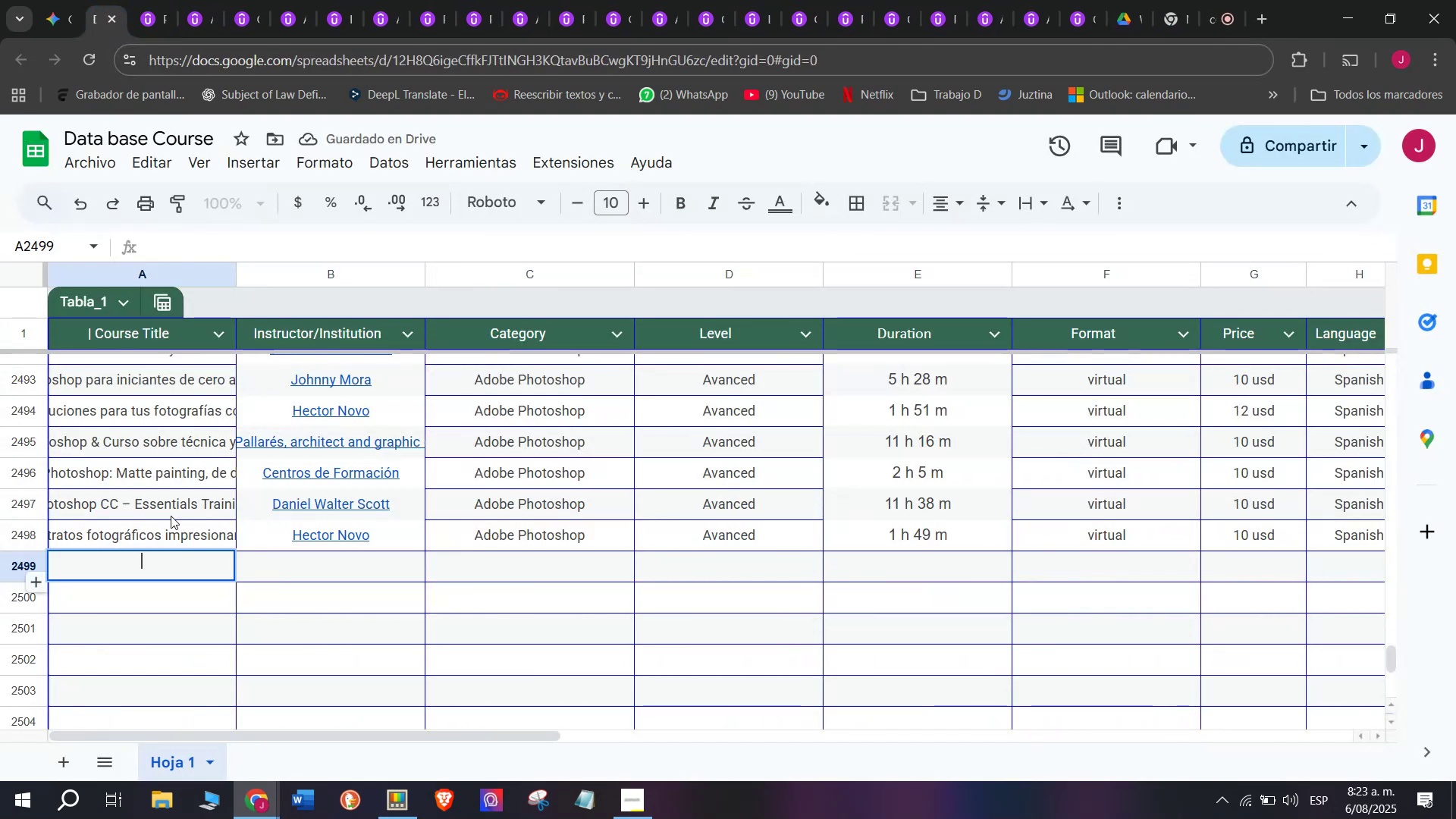 
key(Z)
 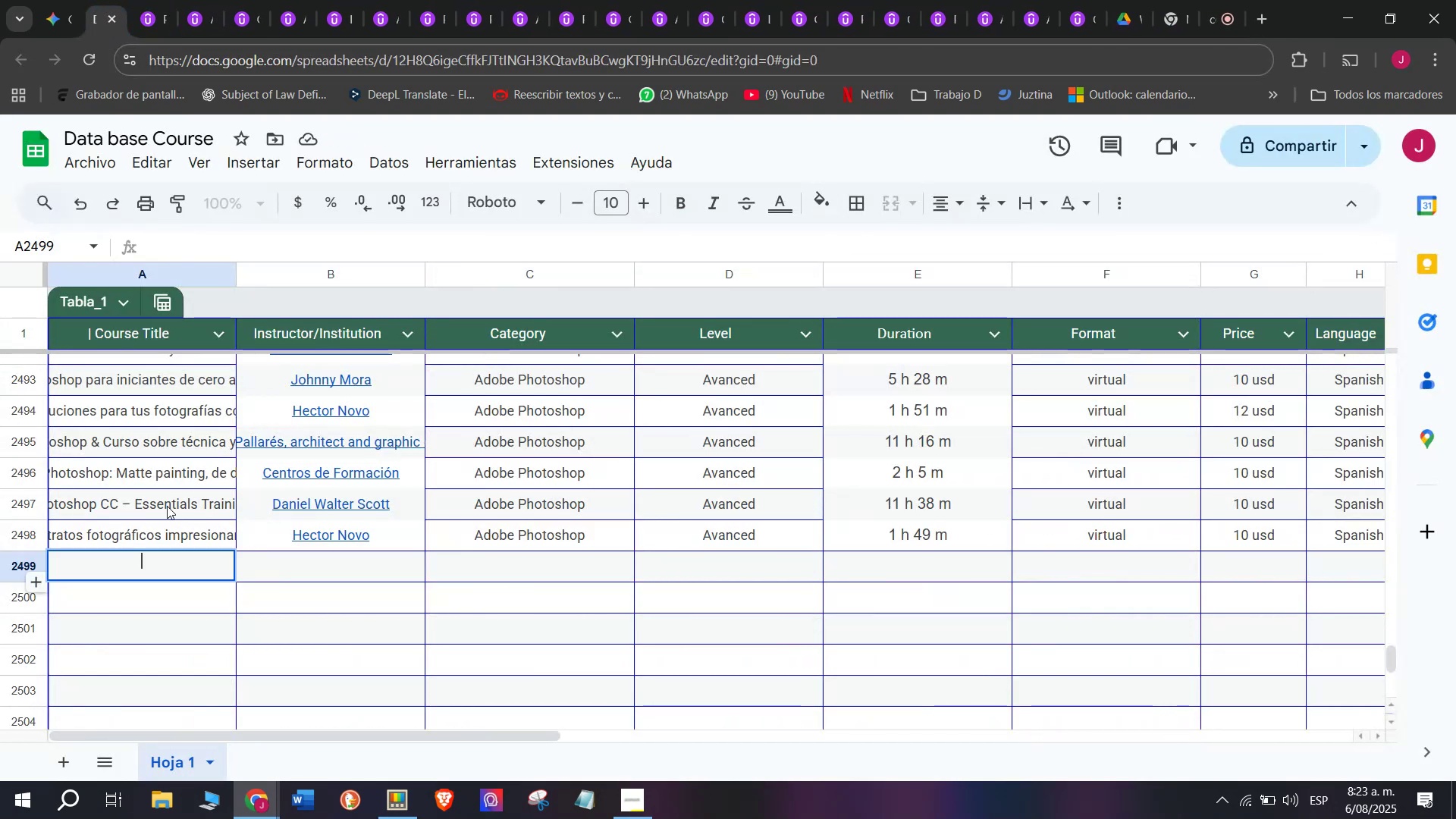 
key(Control+ControlLeft)
 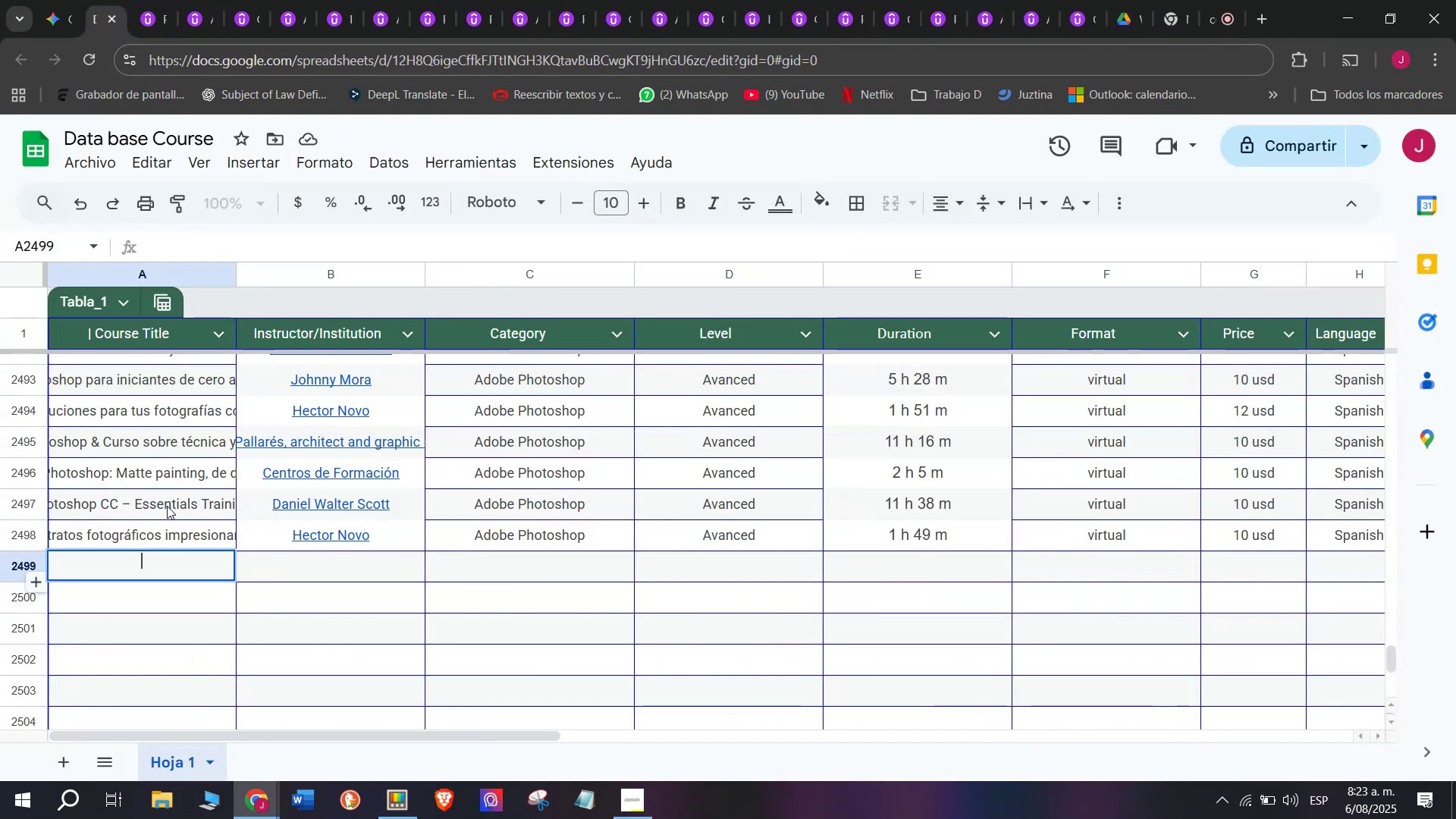 
key(Control+V)
 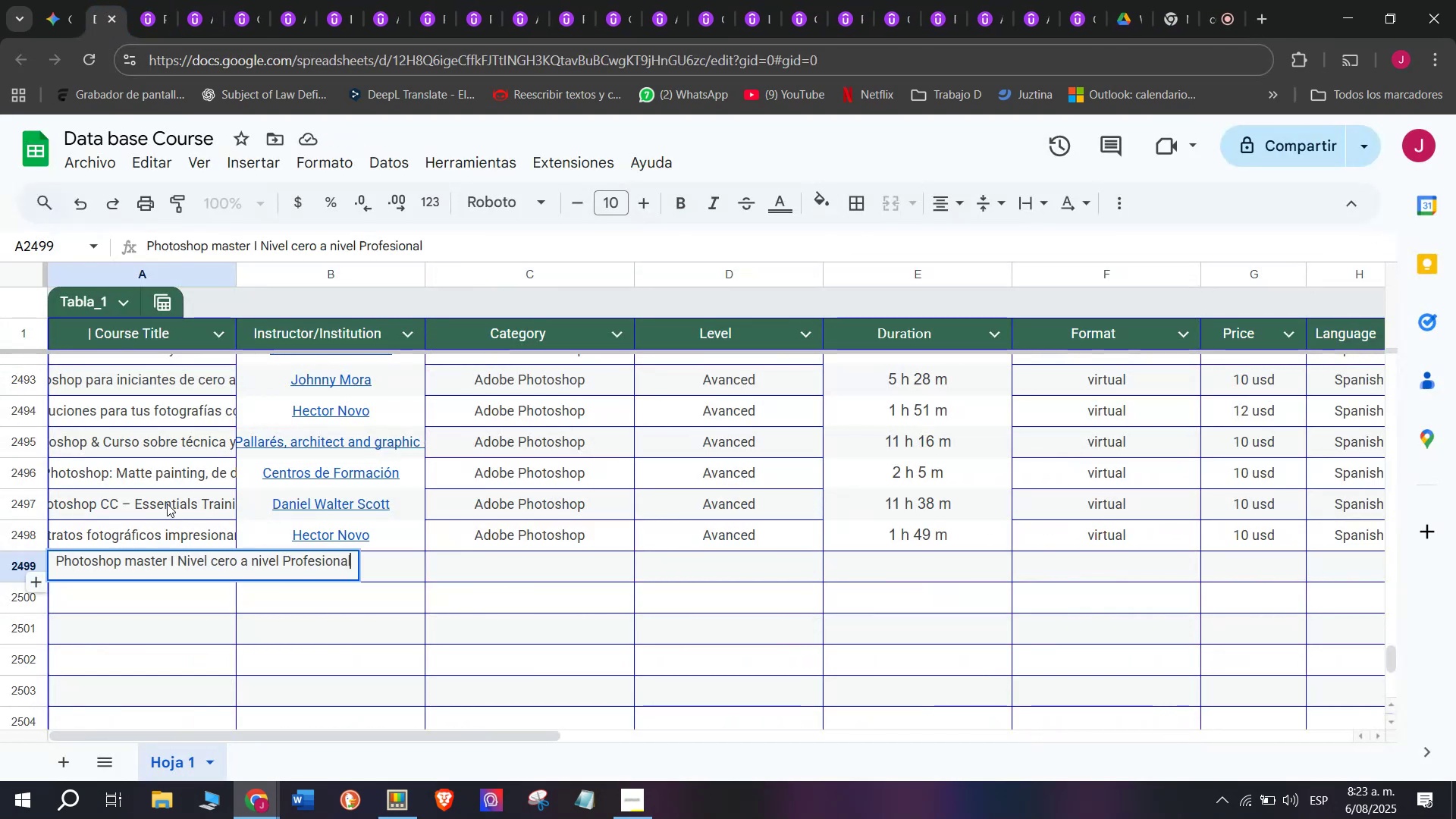 
triple_click([167, 504])
 